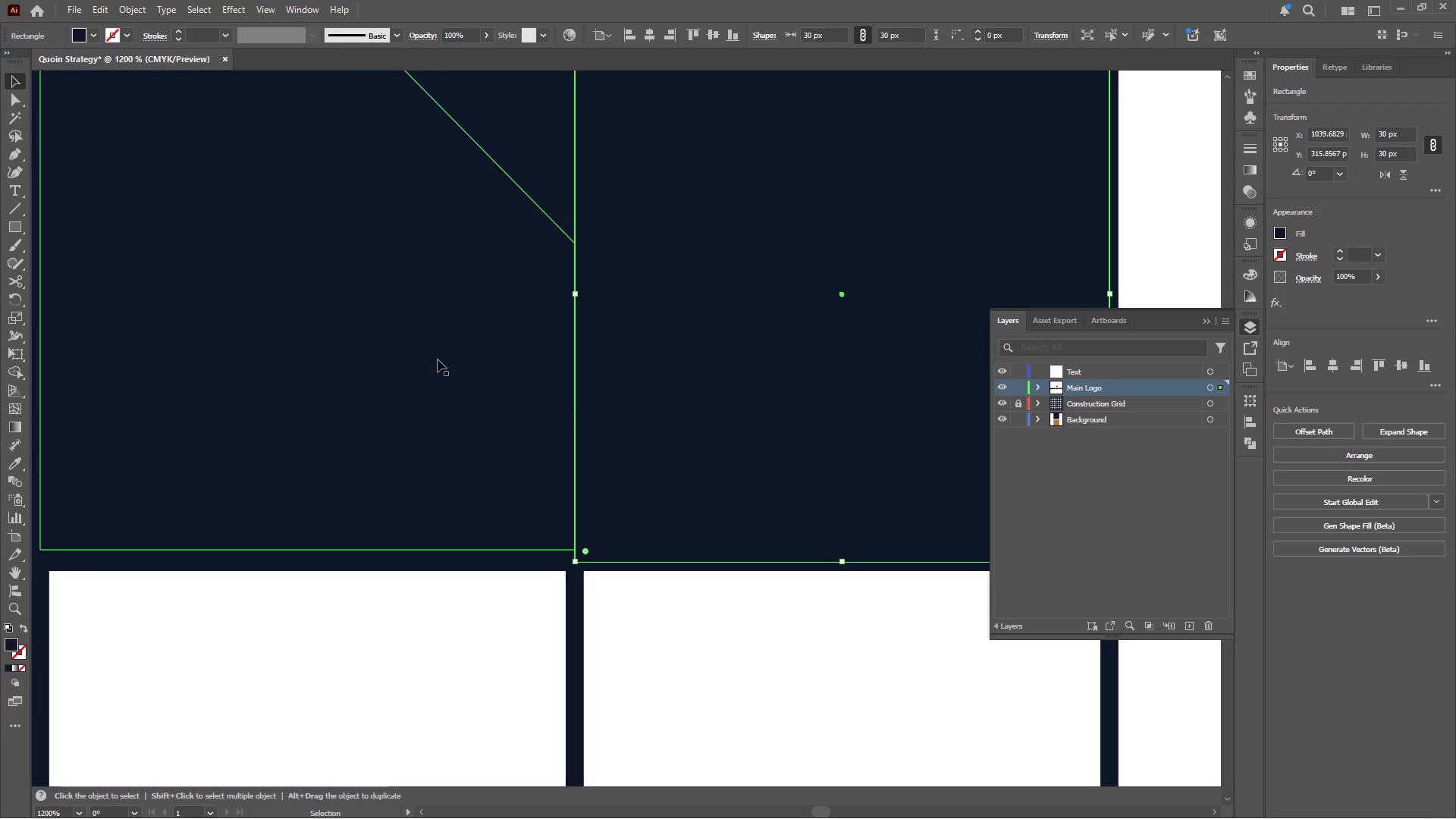 
hold_key(key=AltLeft, duration=0.44)
scroll: coordinate [586, 422], scroll_direction: down, amount: 2.0
 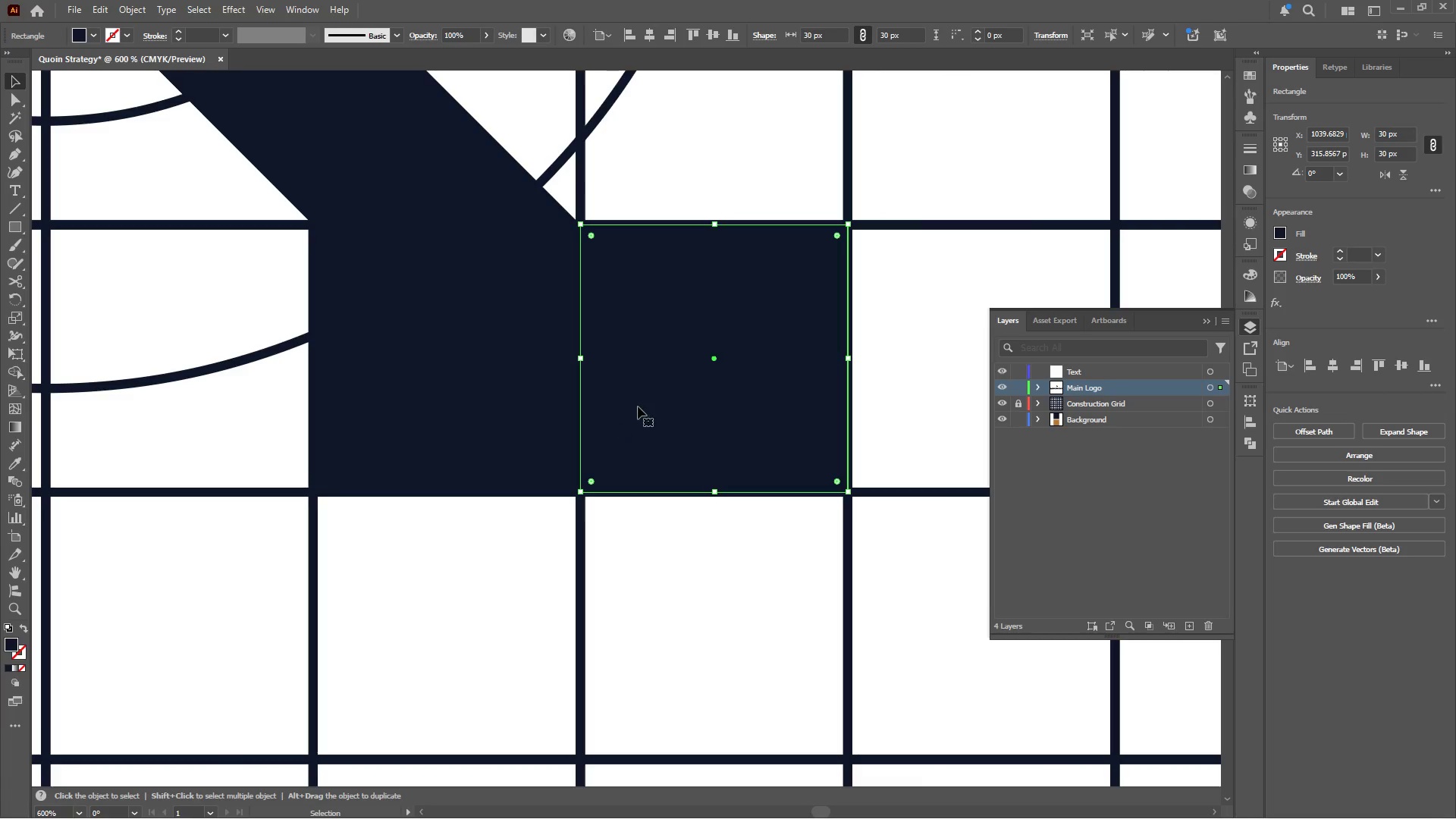 
hold_key(key=AltLeft, duration=1.08)
scroll: coordinate [831, 253], scroll_direction: up, amount: 2.0
 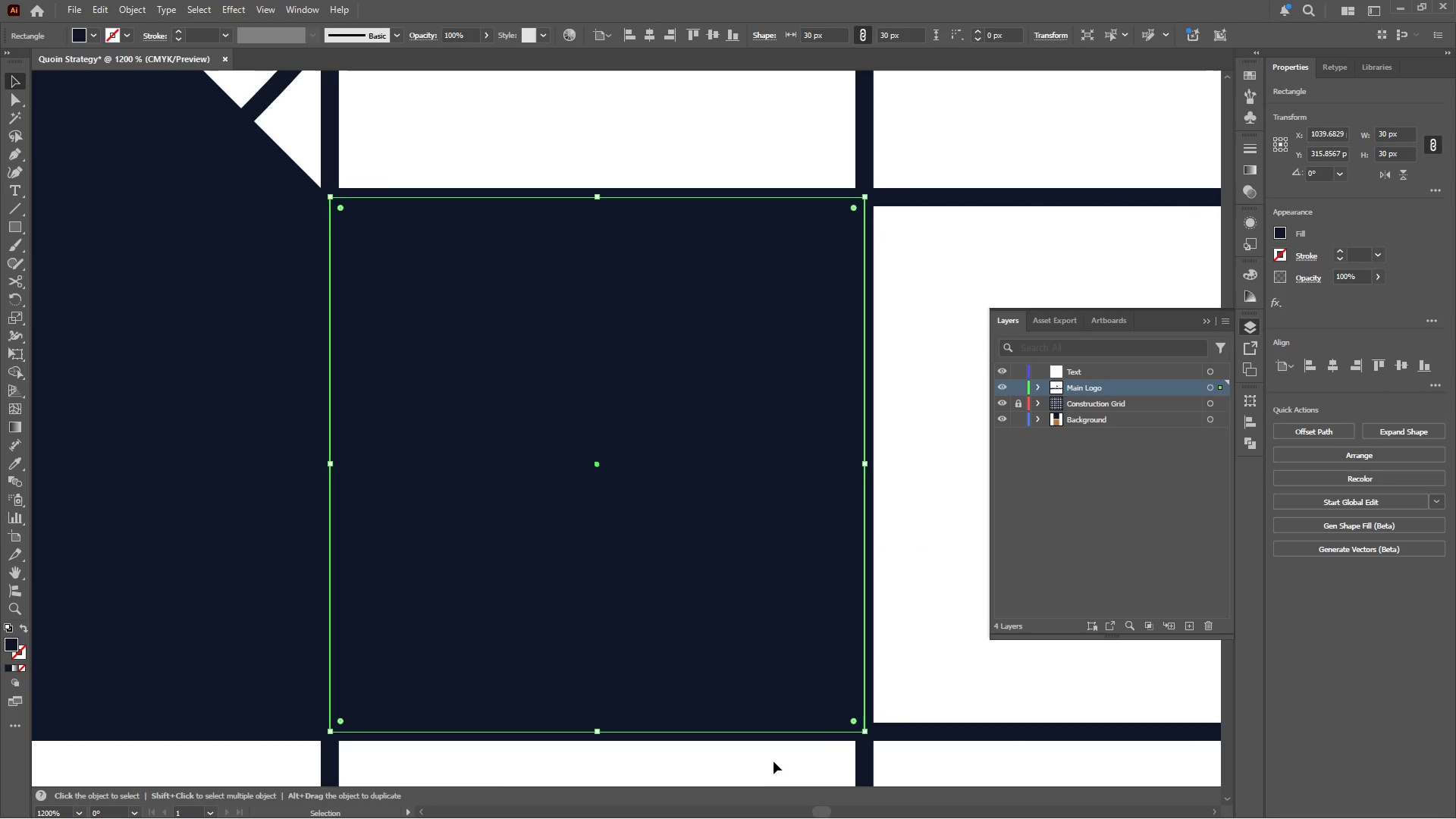 
hold_key(key=ShiftLeft, duration=3.41)
left_click_drag(start_coordinate=[867, 730], to_coordinate=[855, 727])
 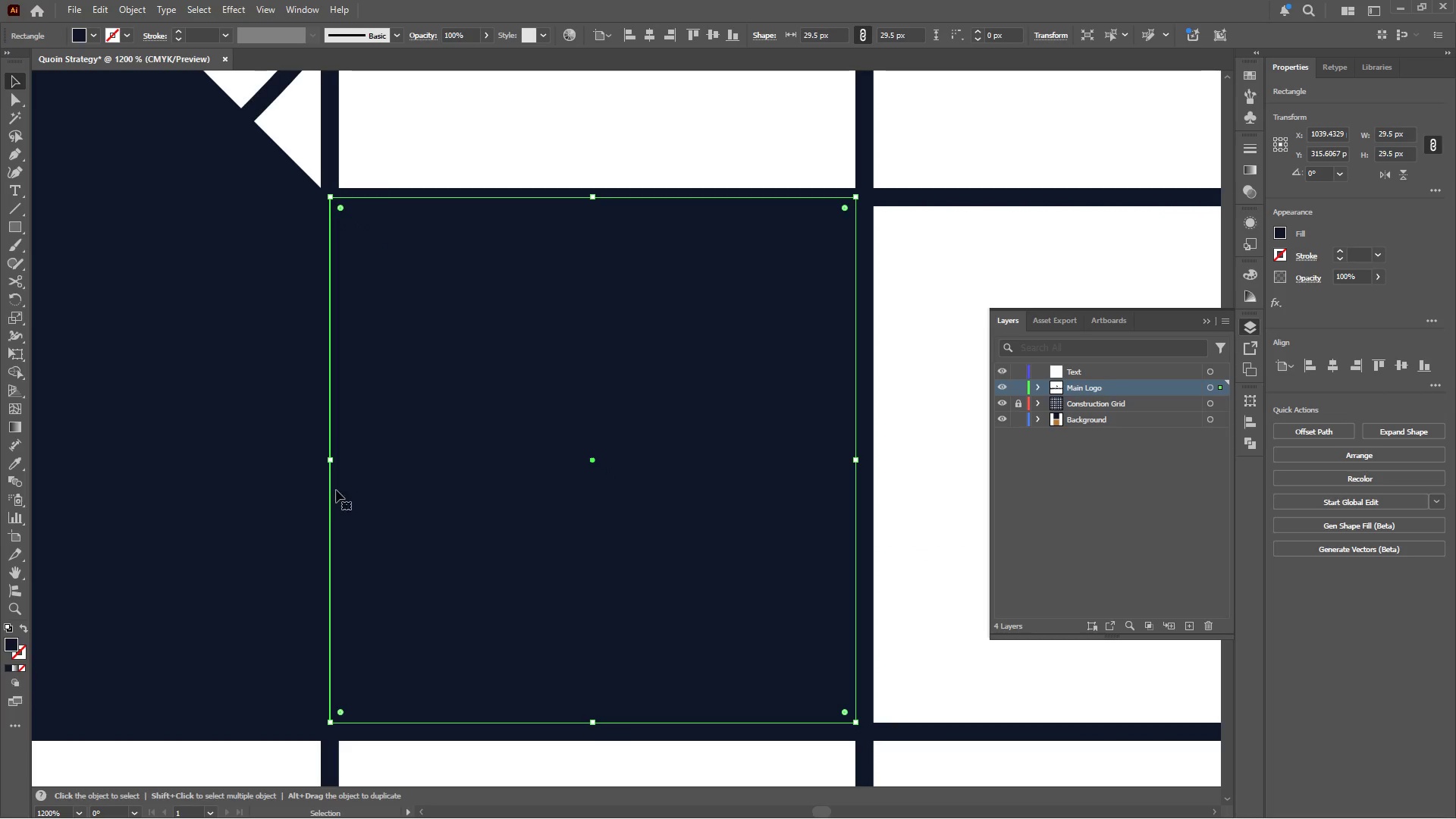 
hold_key(key=ShiftLeft, duration=0.64)
 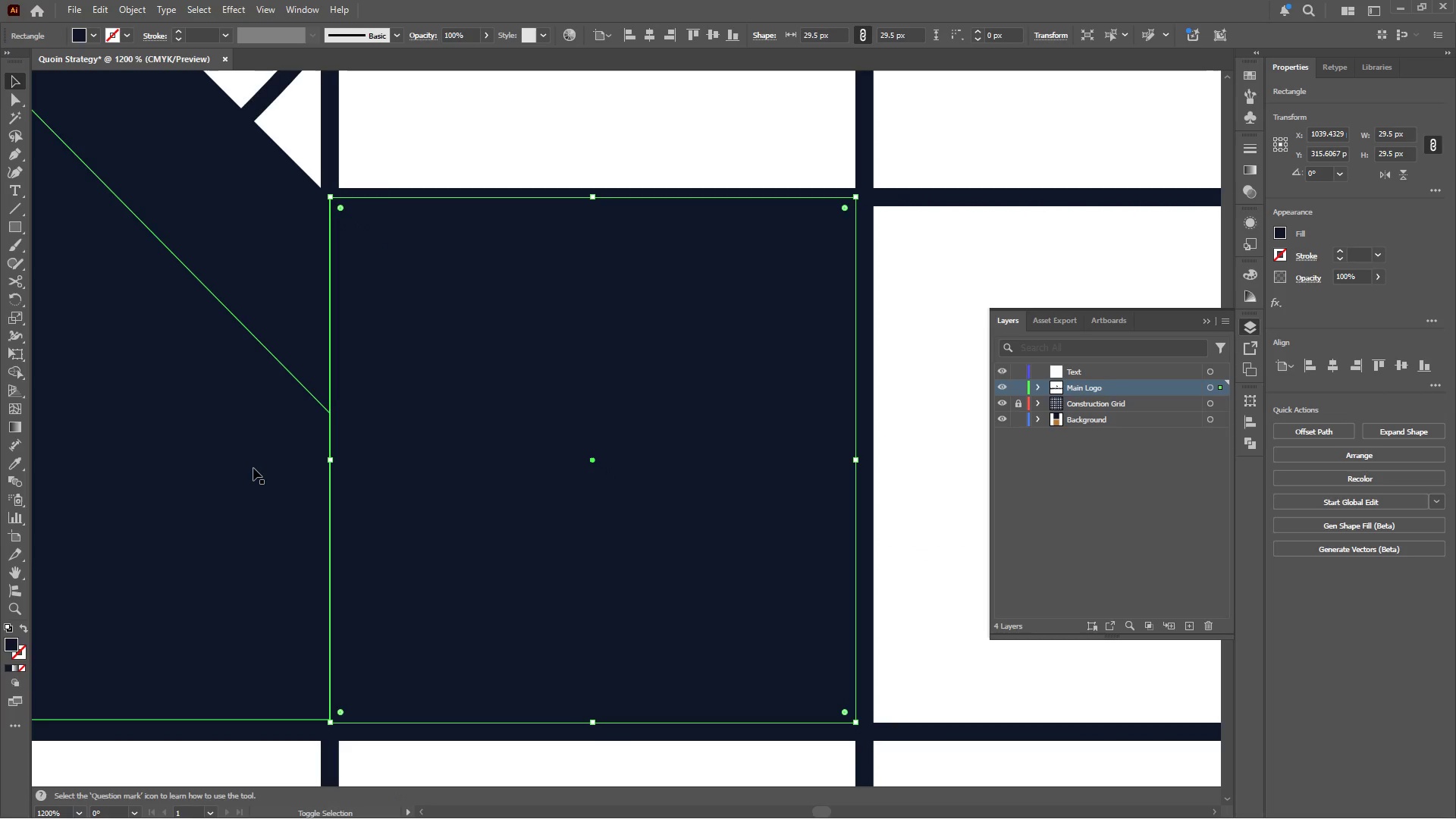 
hold_key(key=ShiftLeft, duration=0.38)
left_click([253, 467])
 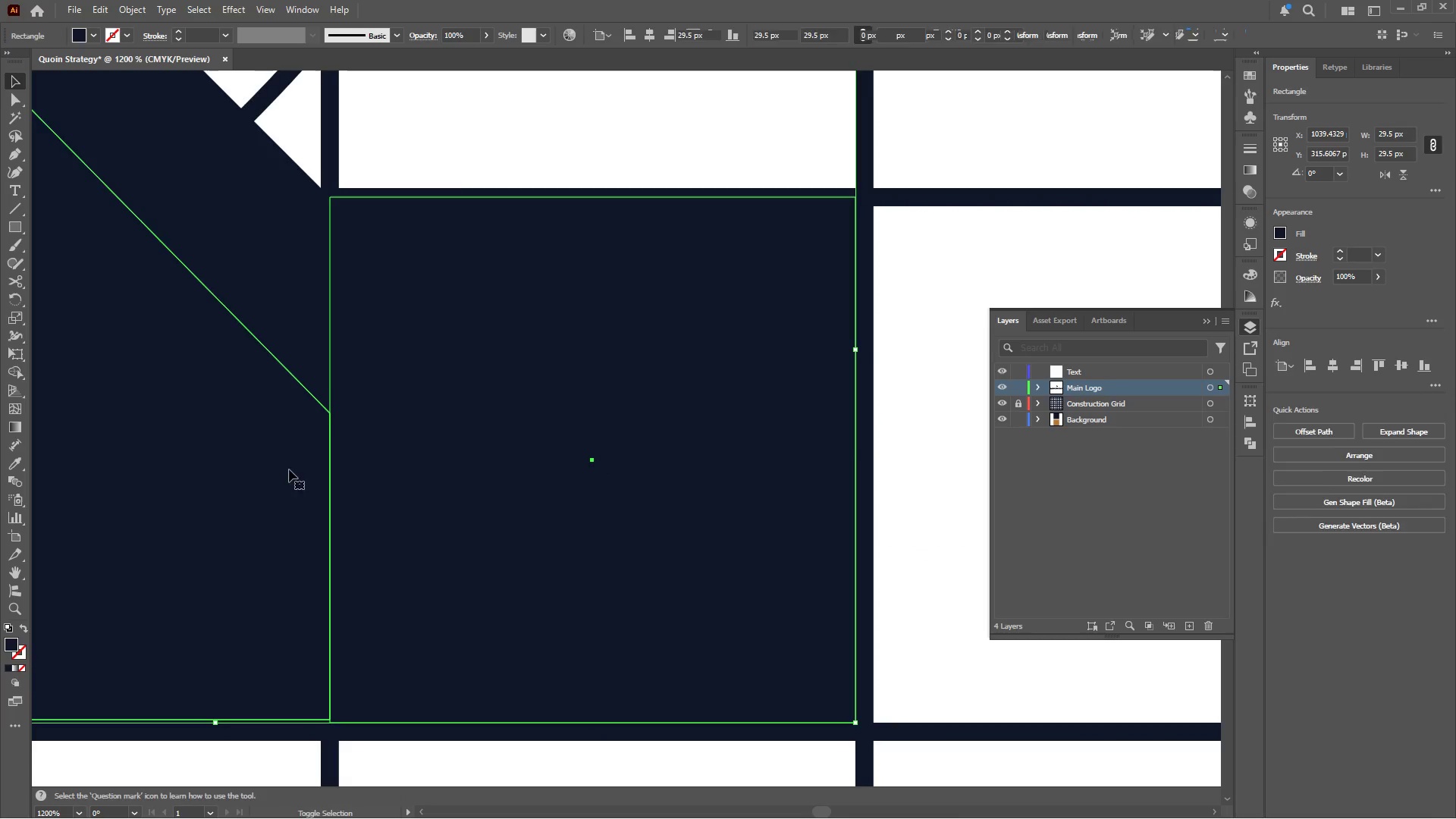 
hold_key(key=AltLeft, duration=0.44)
scroll: coordinate [370, 475], scroll_direction: down, amount: 2.0
 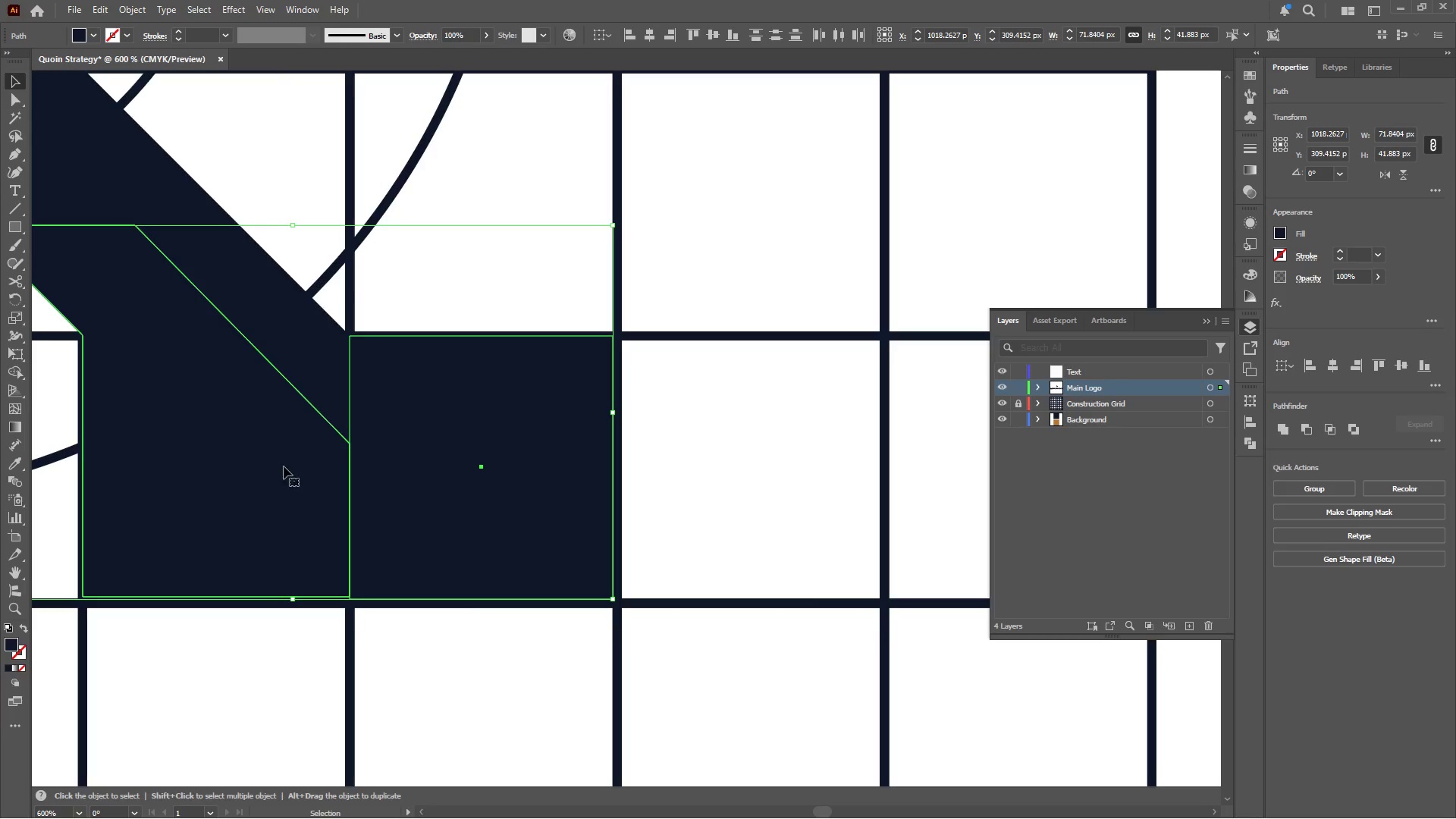 
left_click([261, 466])
 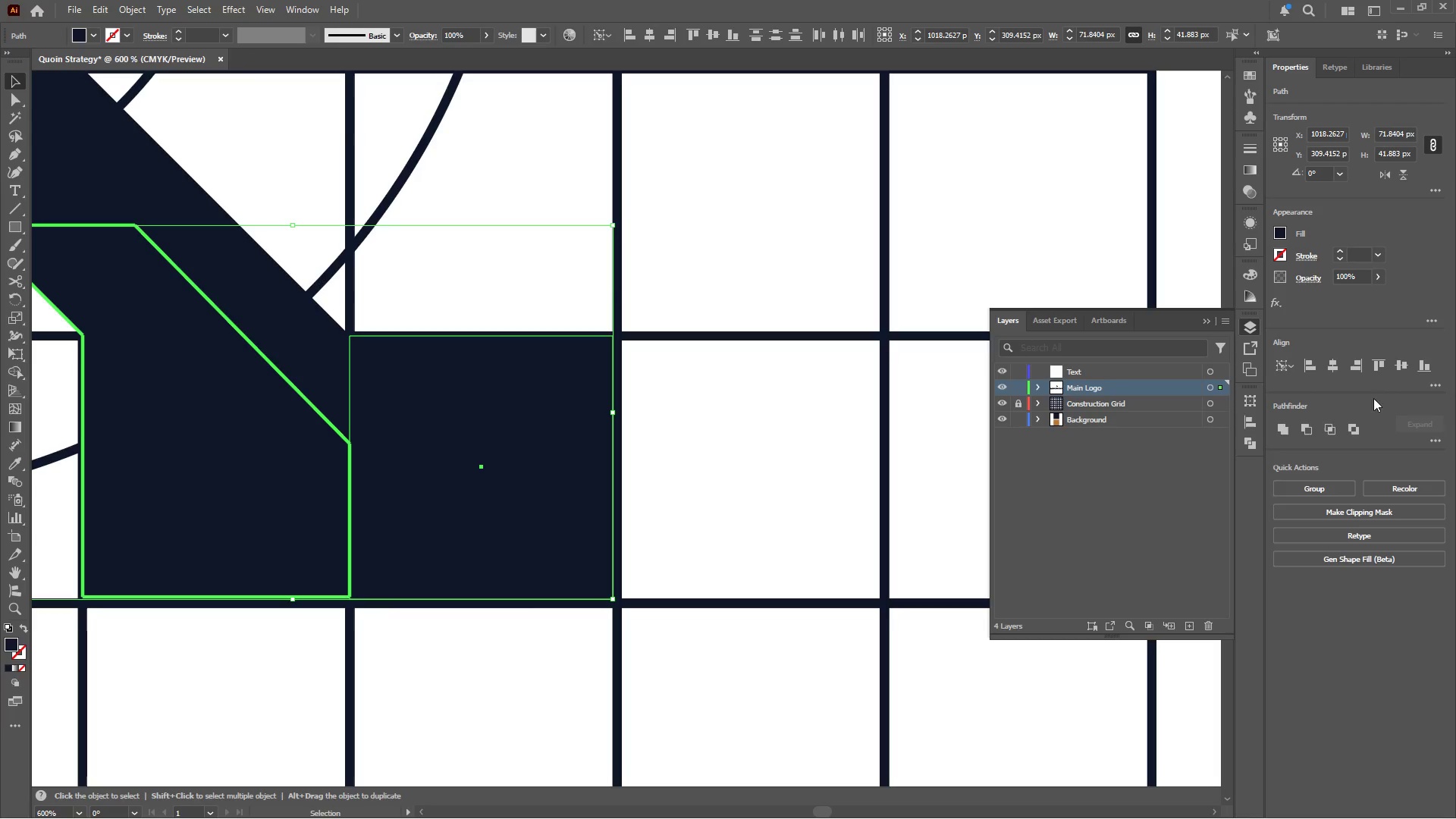 
left_click([1430, 372])
 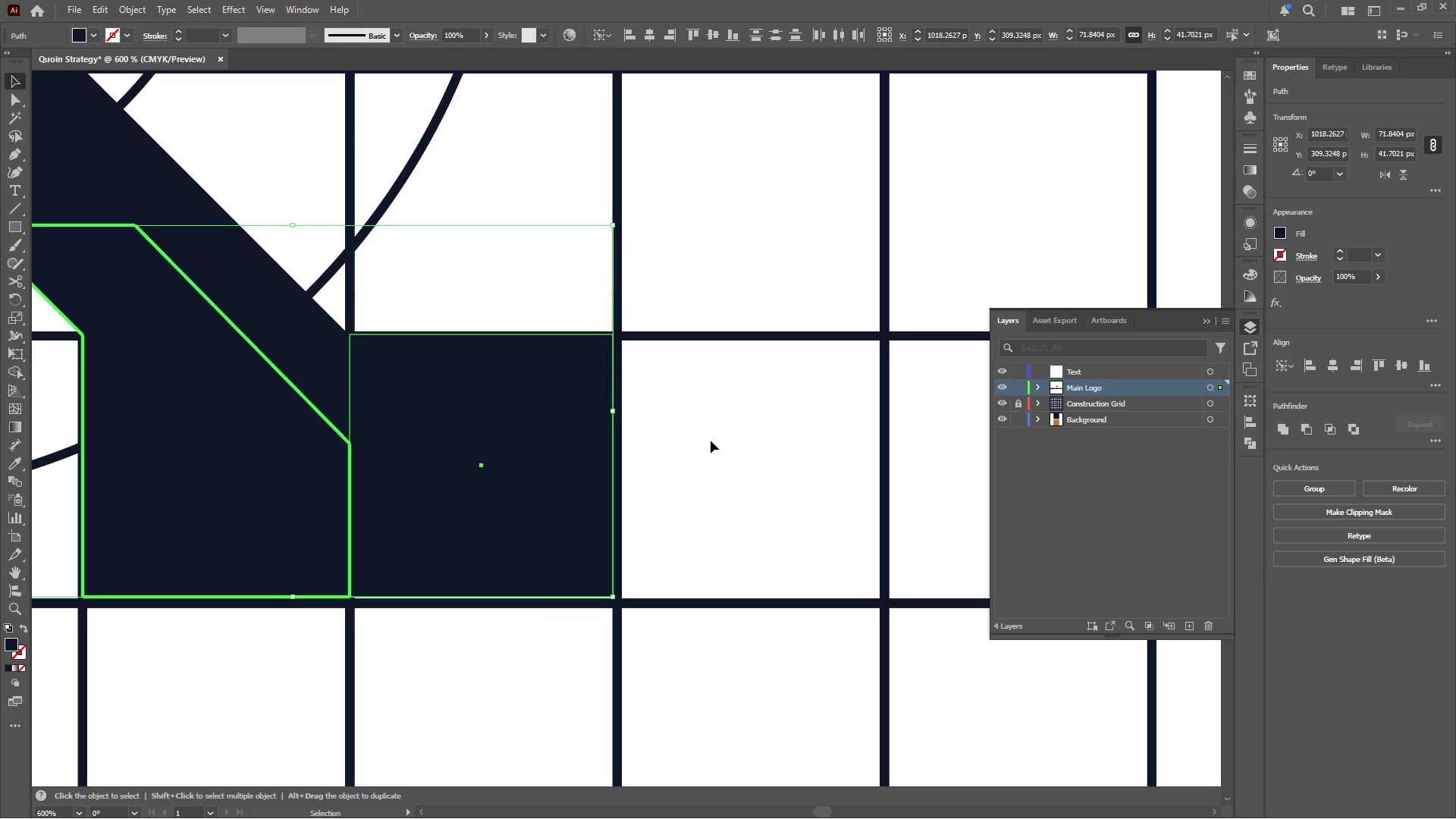 
left_click([692, 447])
 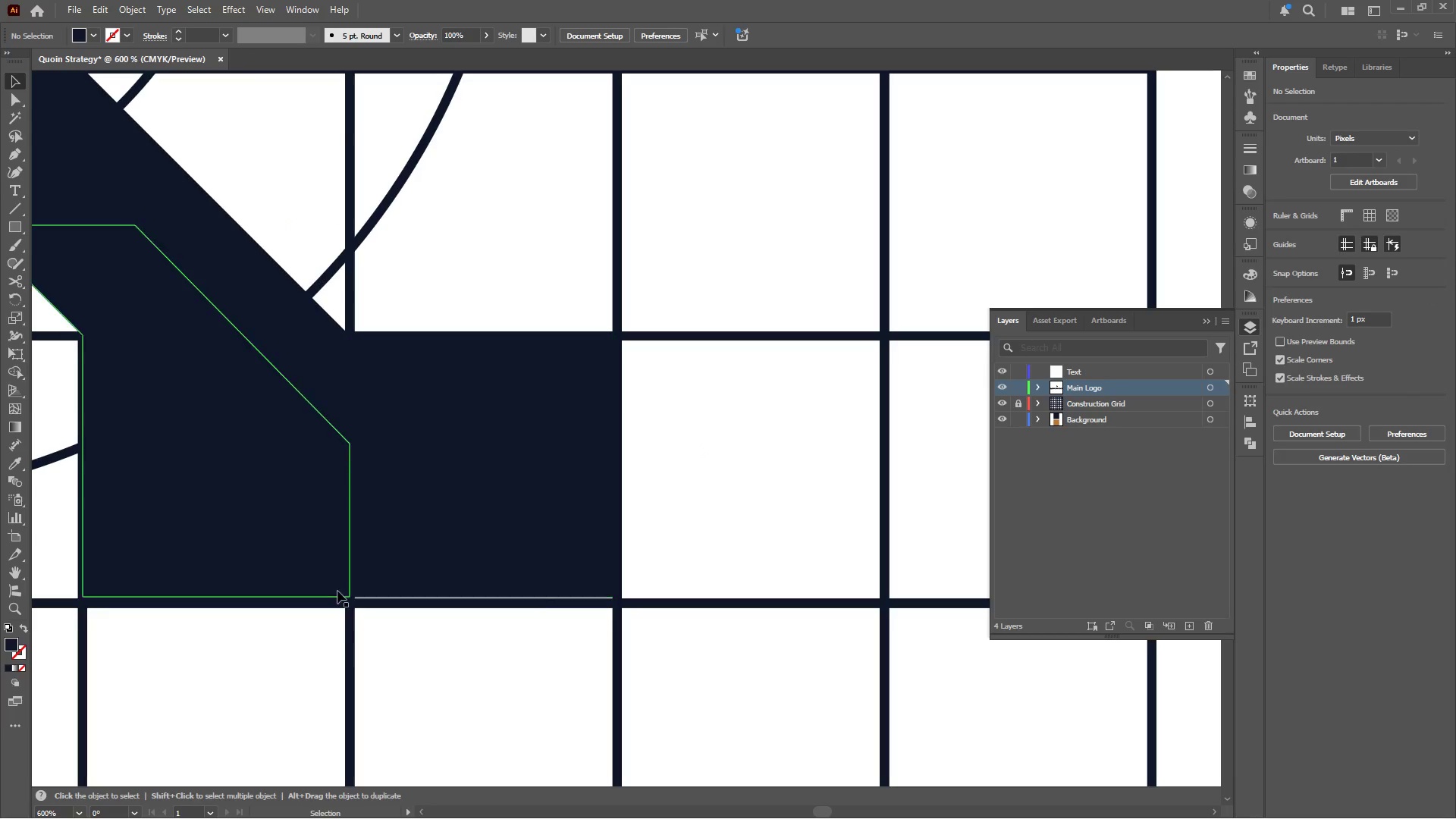 
hold_key(key=AltLeft, duration=0.39)
scroll: coordinate [390, 540], scroll_direction: up, amount: 2.0
 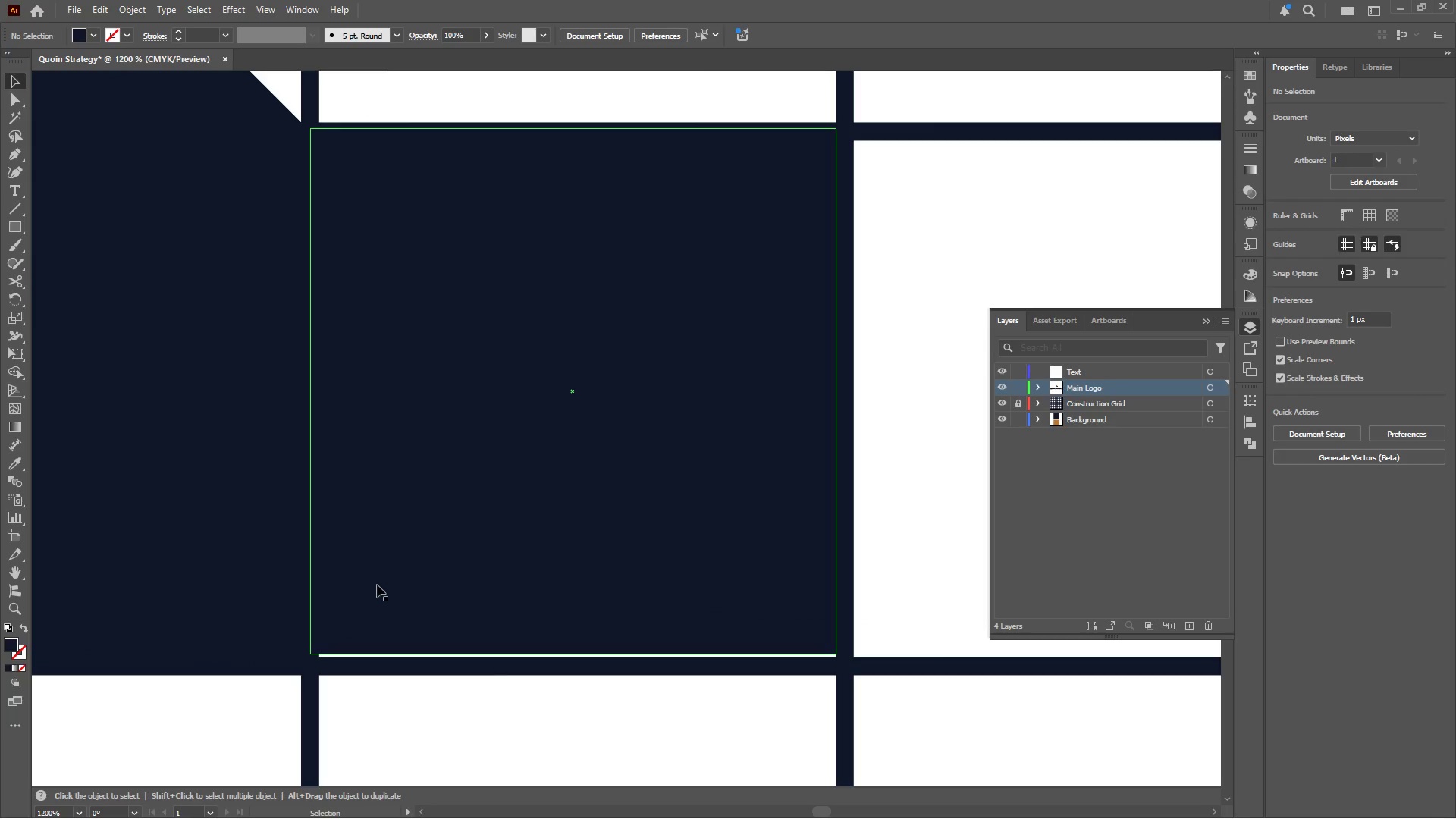 
hold_key(key=ShiftLeft, duration=1.23)
 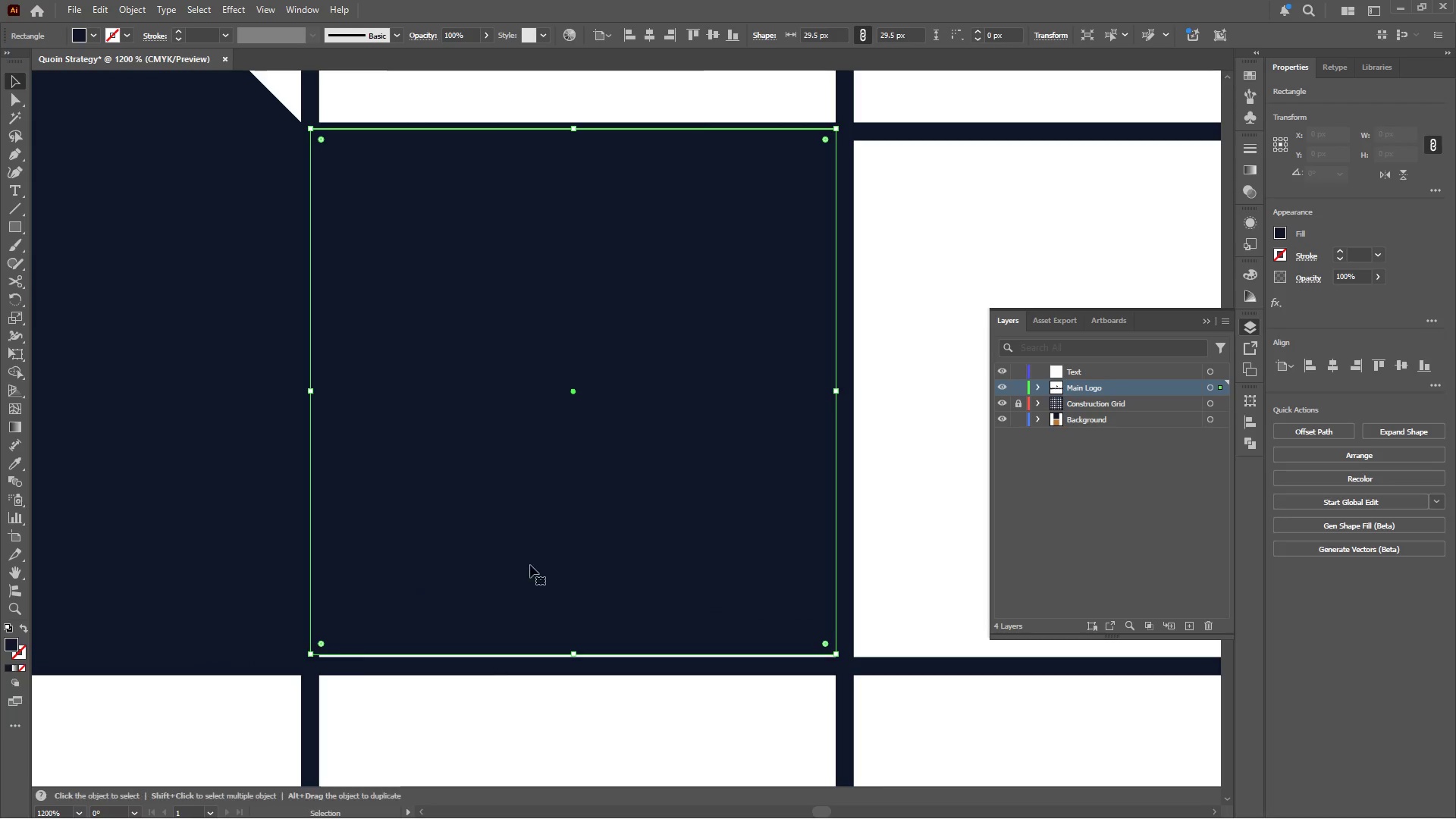 
hold_key(key=AltLeft, duration=0.45)
scroll: coordinate [535, 563], scroll_direction: down, amount: 1.0
 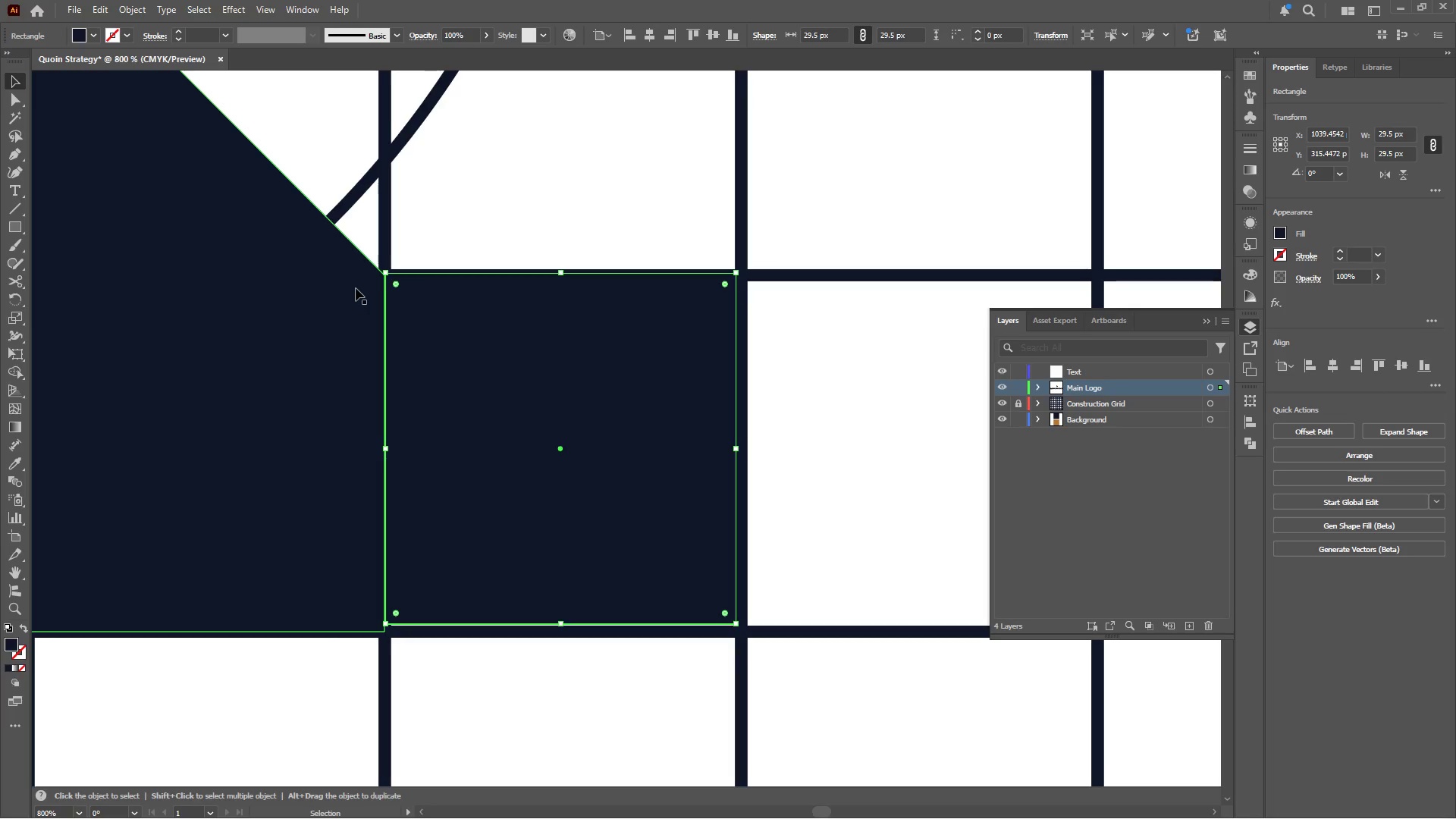 
left_click([354, 280])
 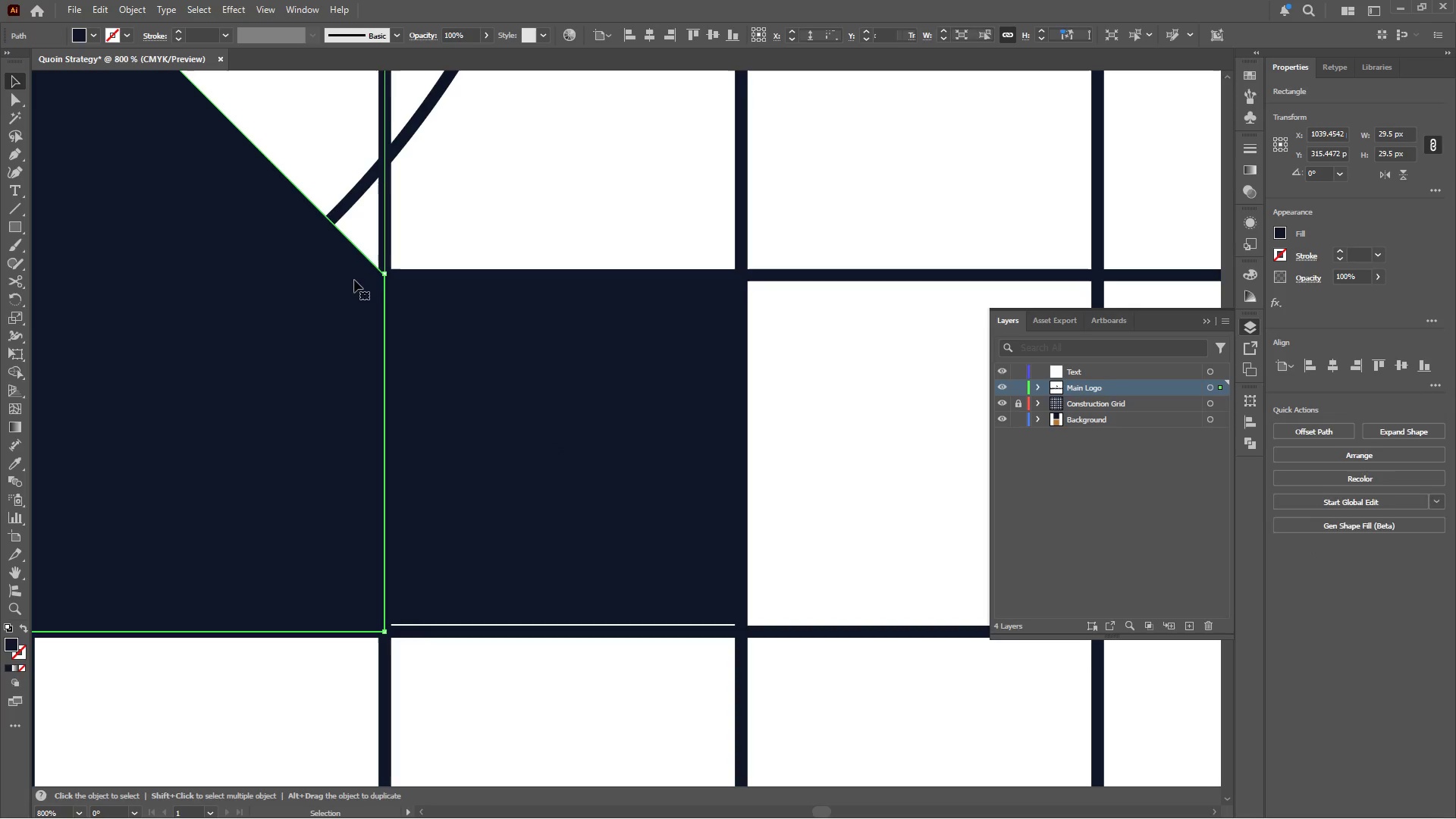 
hold_key(key=AltLeft, duration=0.5)
scroll: coordinate [416, 279], scroll_direction: up, amount: 2.0
 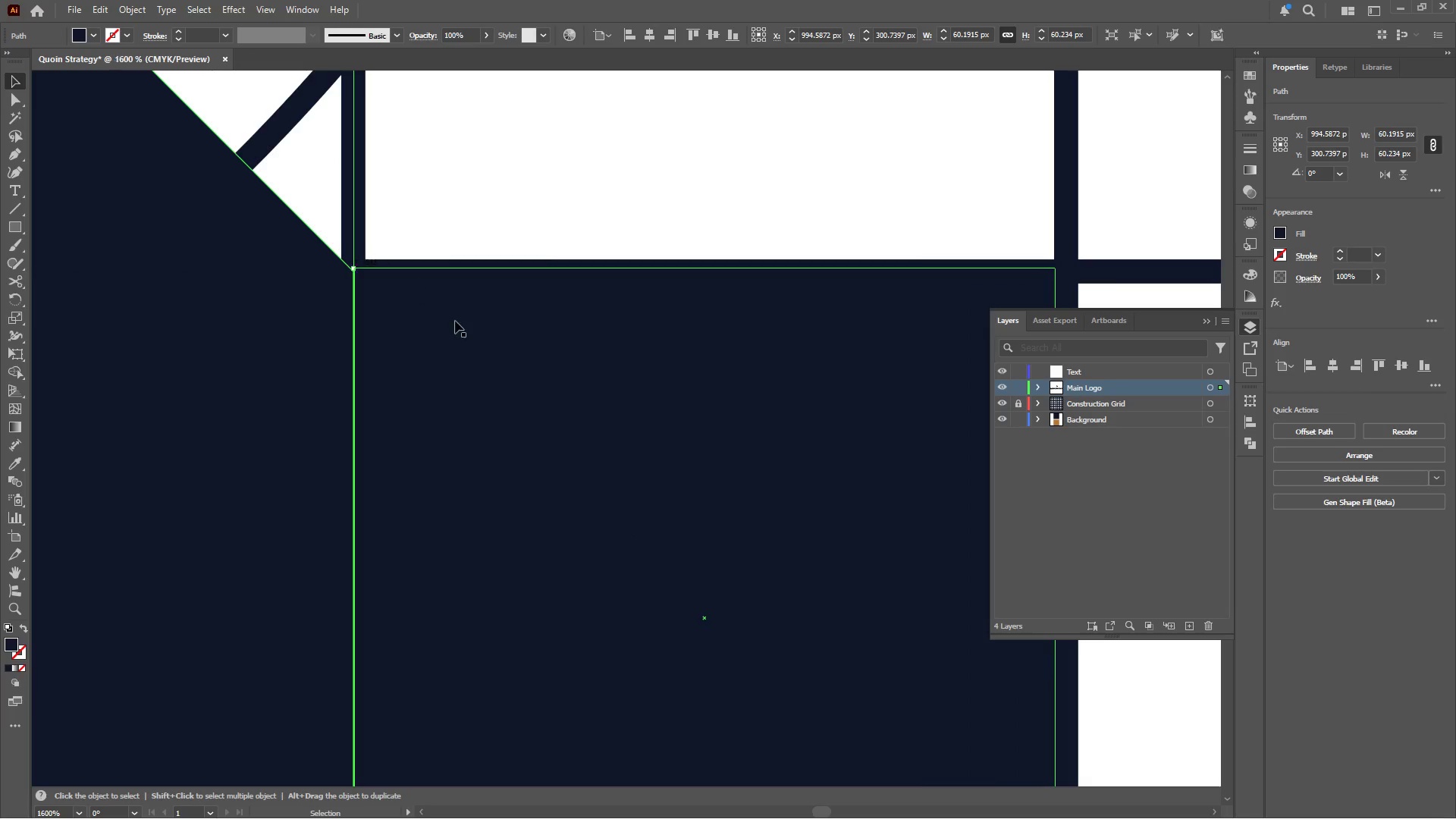 
left_click([456, 322])
 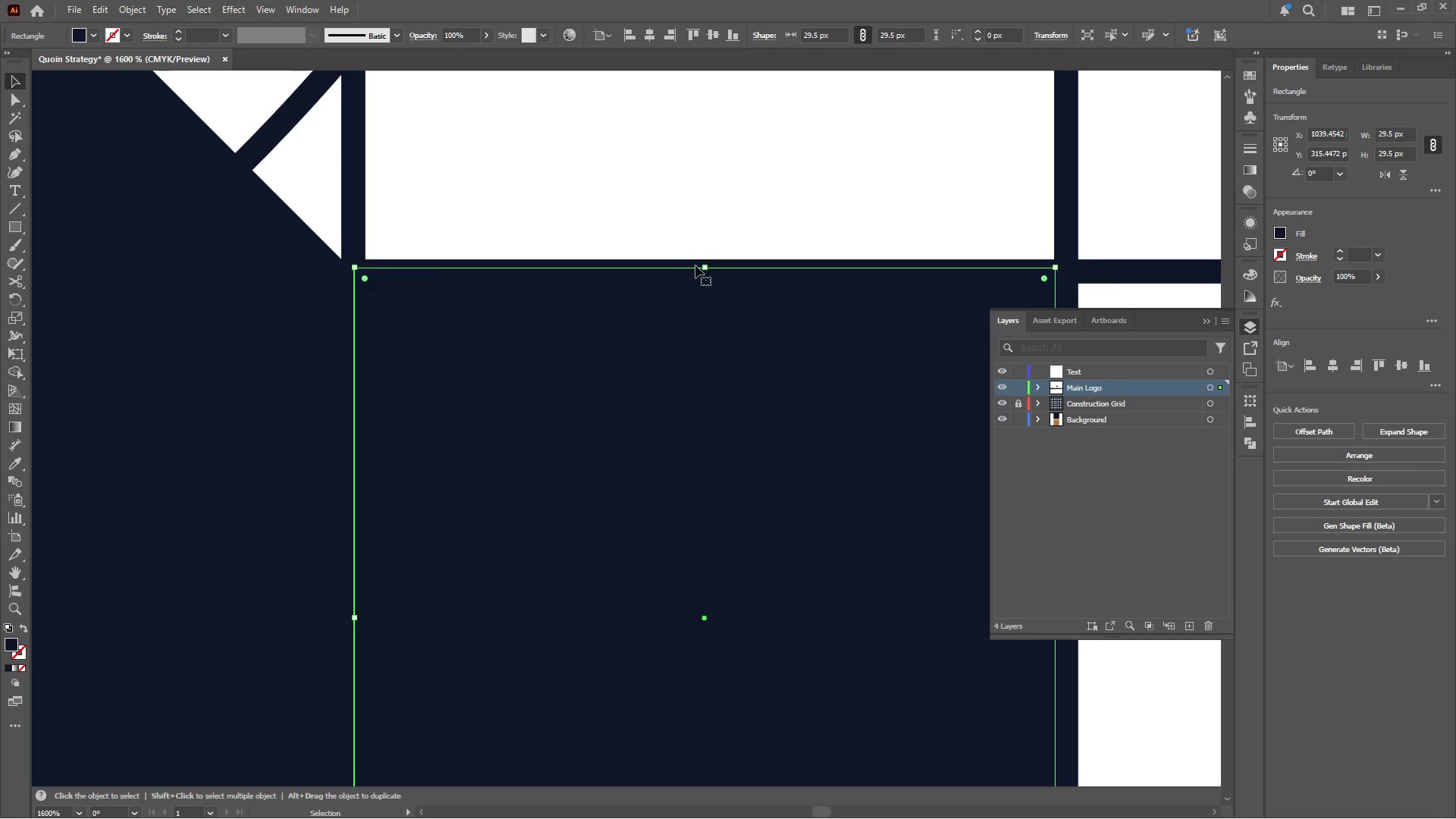 
hold_key(key=ShiftLeft, duration=3.73)
left_click_drag(start_coordinate=[706, 265], to_coordinate=[705, 284])
 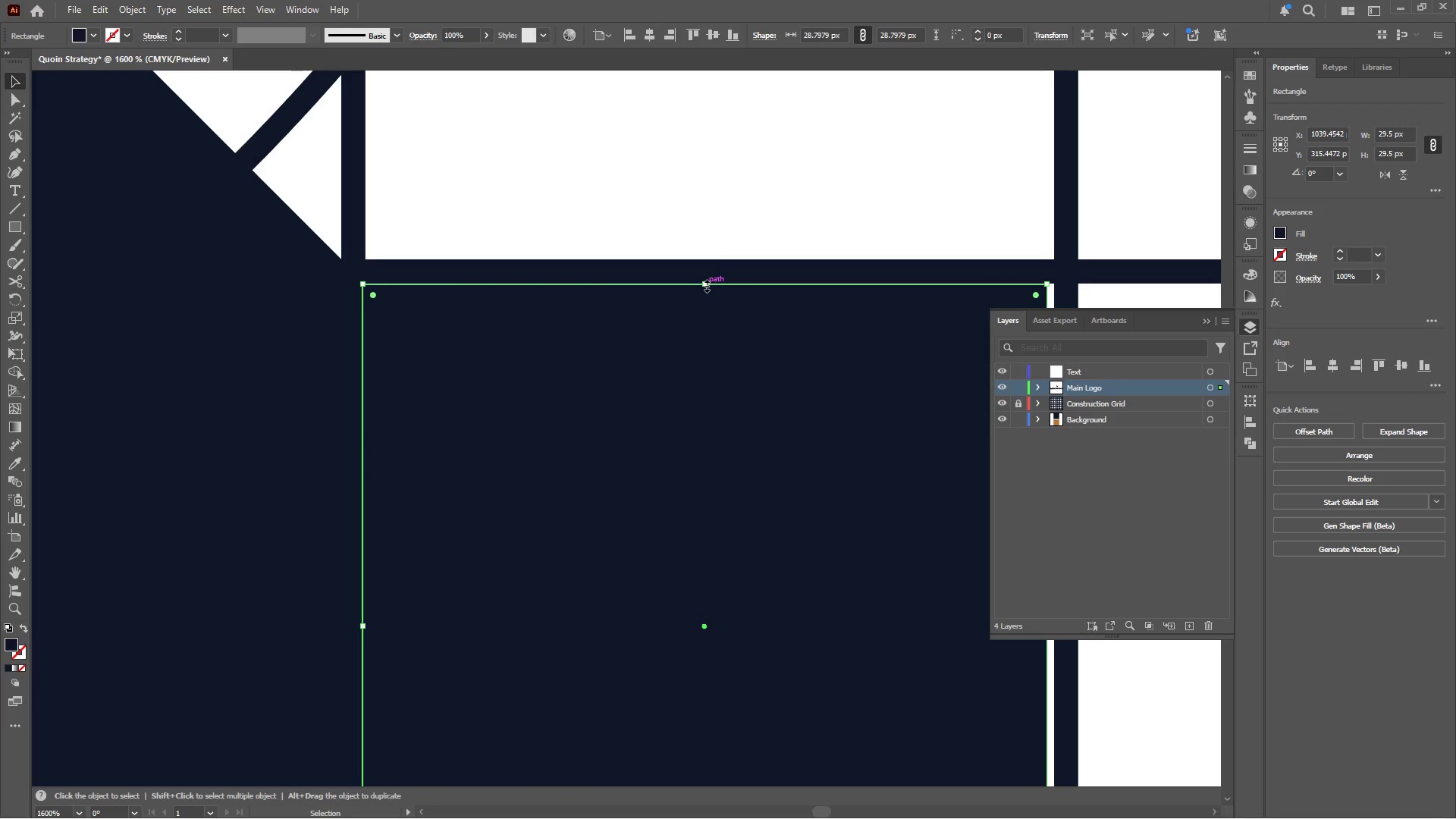 
key(Control+Y)
 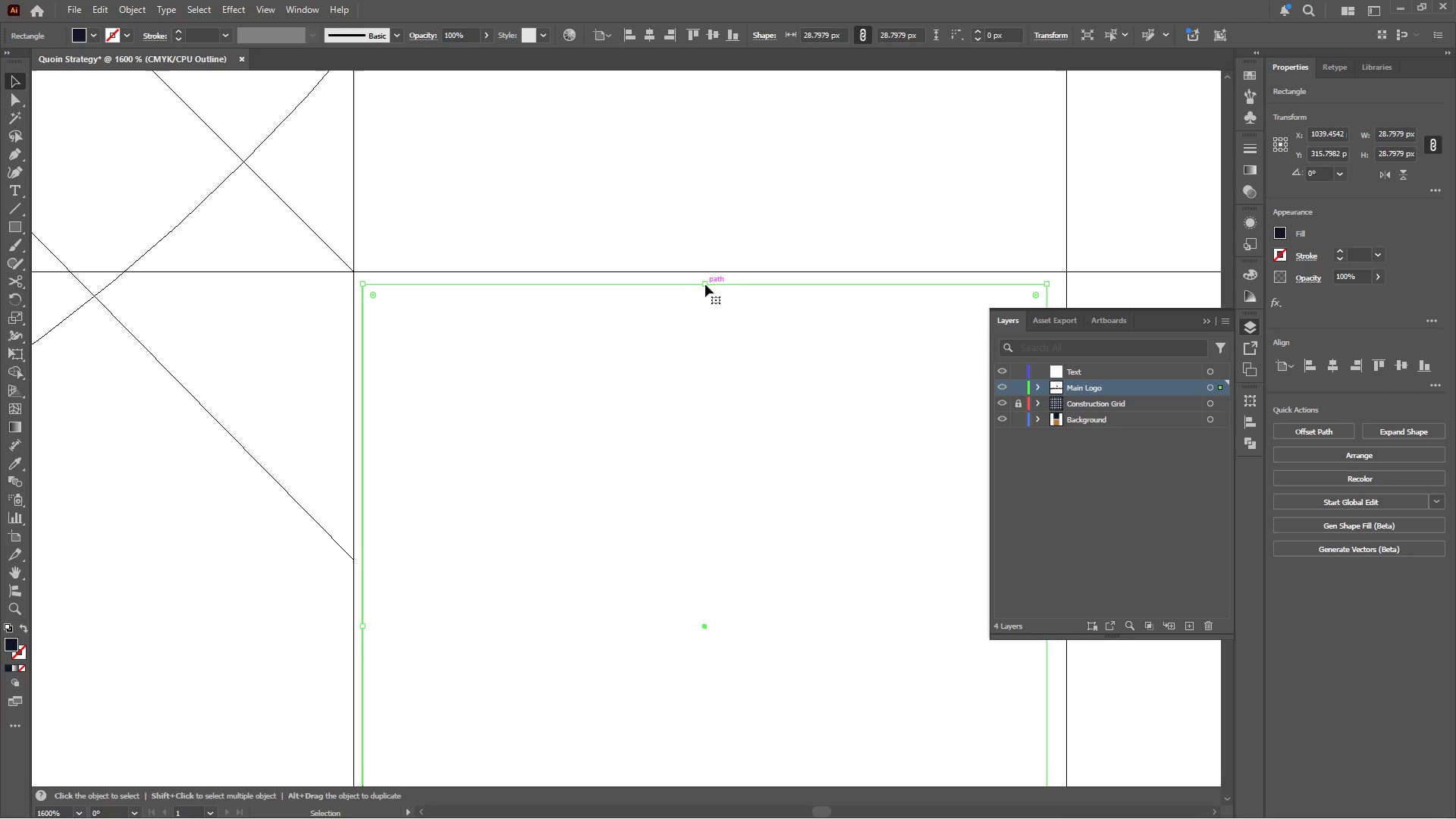 
hold_key(key=ShiftLeft, duration=3.5)
left_click_drag(start_coordinate=[707, 284], to_coordinate=[701, 272])
 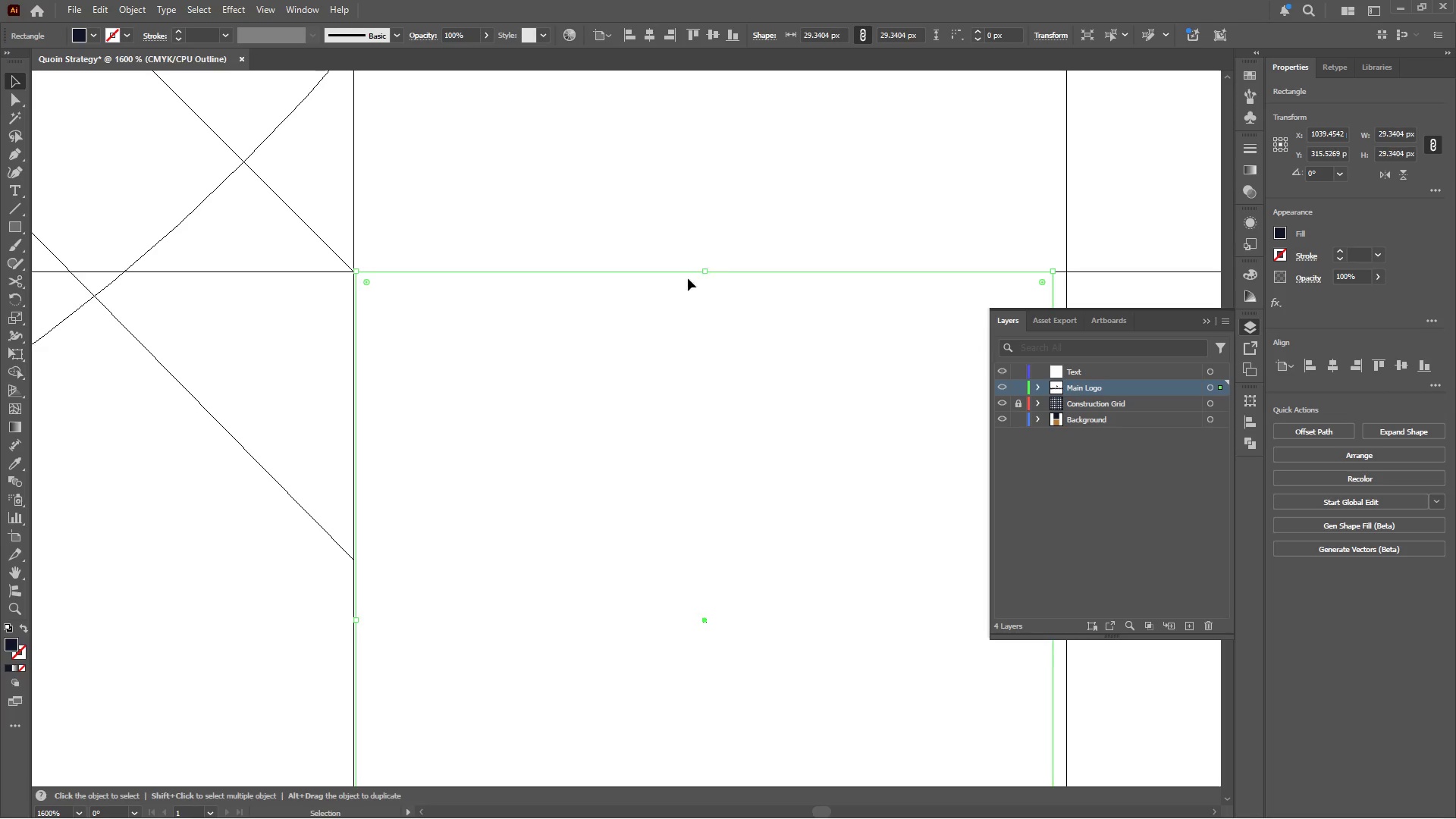 
hold_key(key=AltLeft, duration=0.52)
scroll: coordinate [601, 300], scroll_direction: down, amount: 3.0
 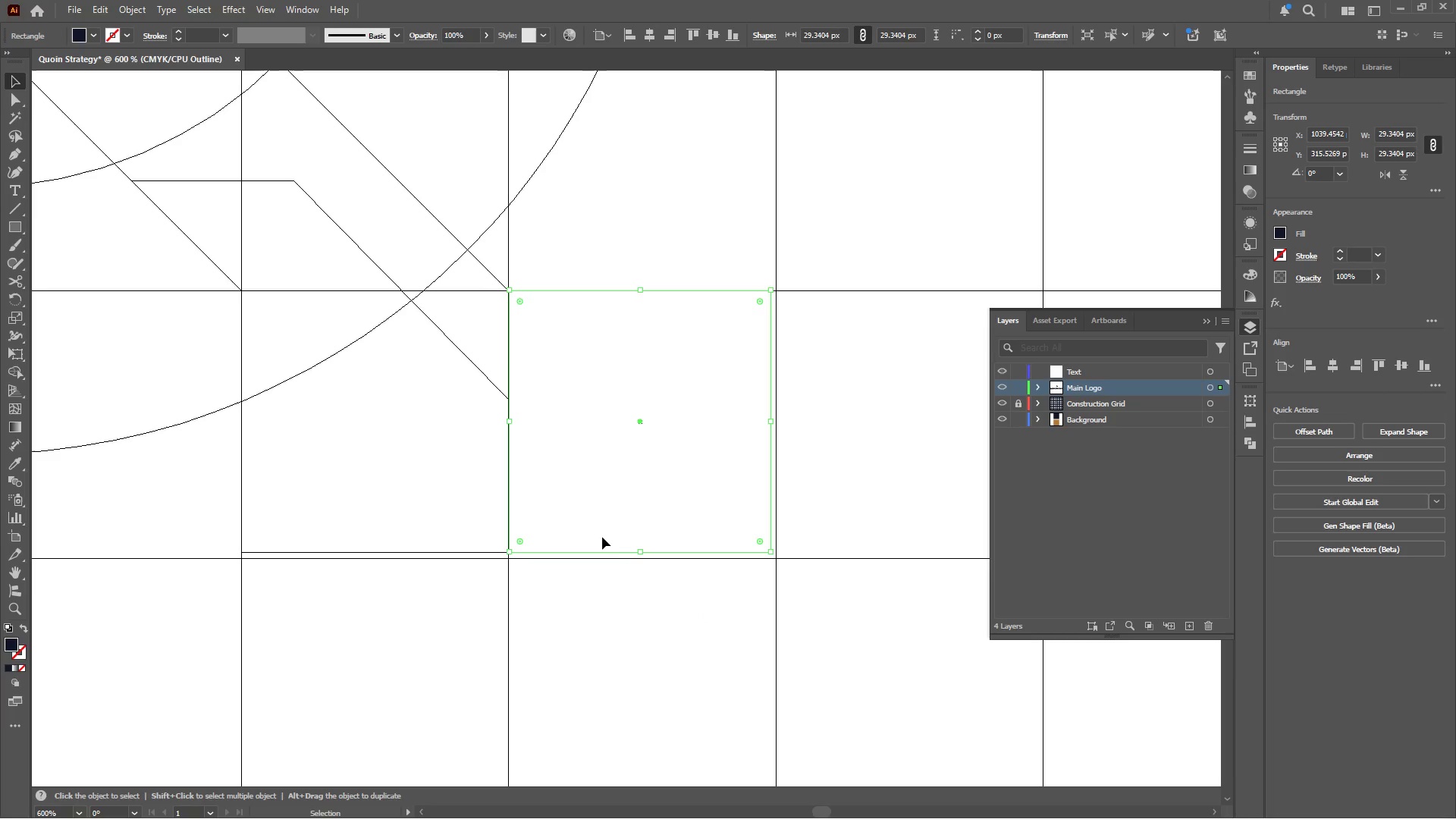 
hold_key(key=AltLeft, duration=0.59)
scroll: coordinate [513, 564], scroll_direction: up, amount: 2.0
 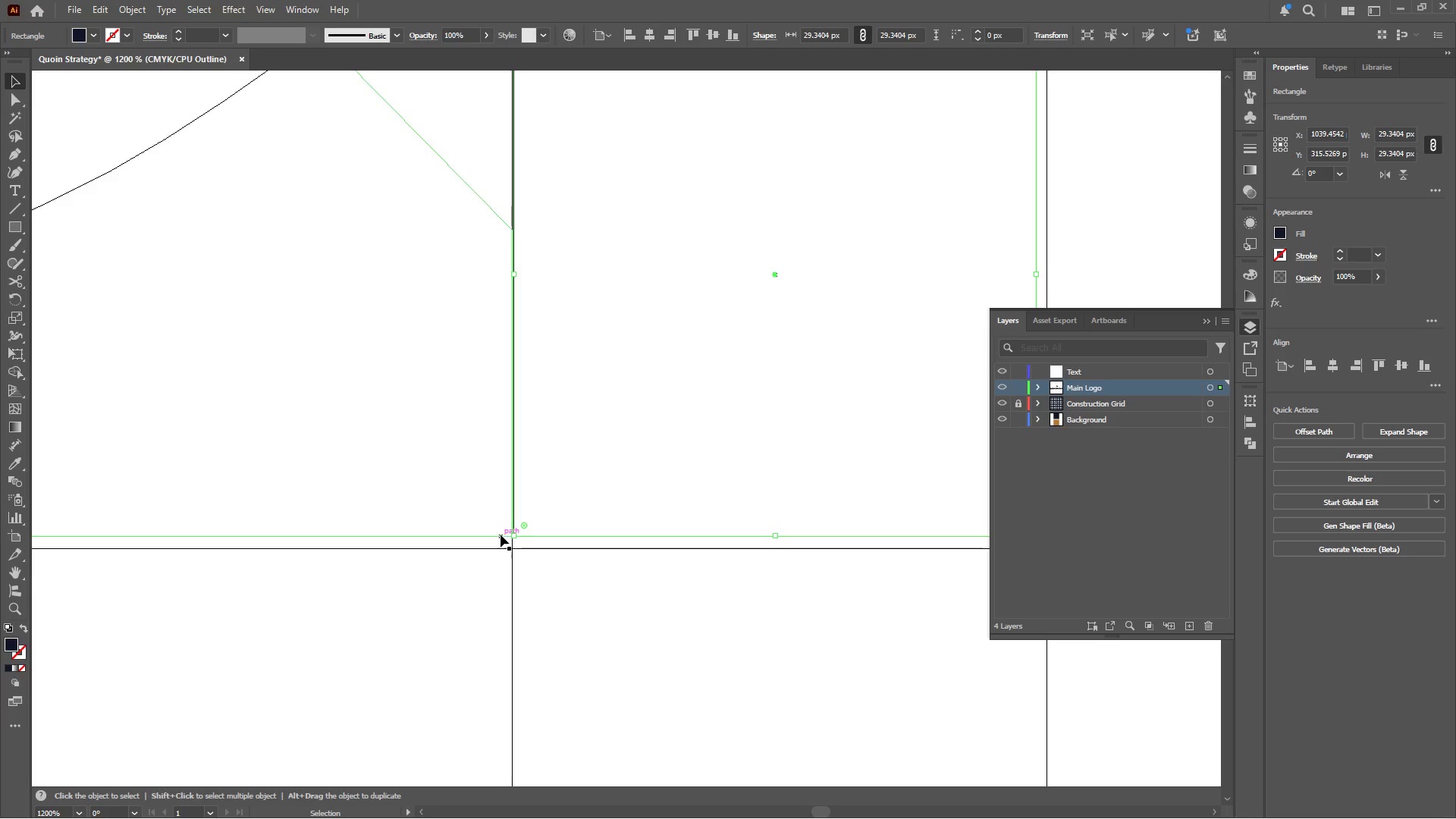 
hold_key(key=AltLeft, duration=0.36)
scroll: coordinate [602, 512], scroll_direction: down, amount: 2.0
 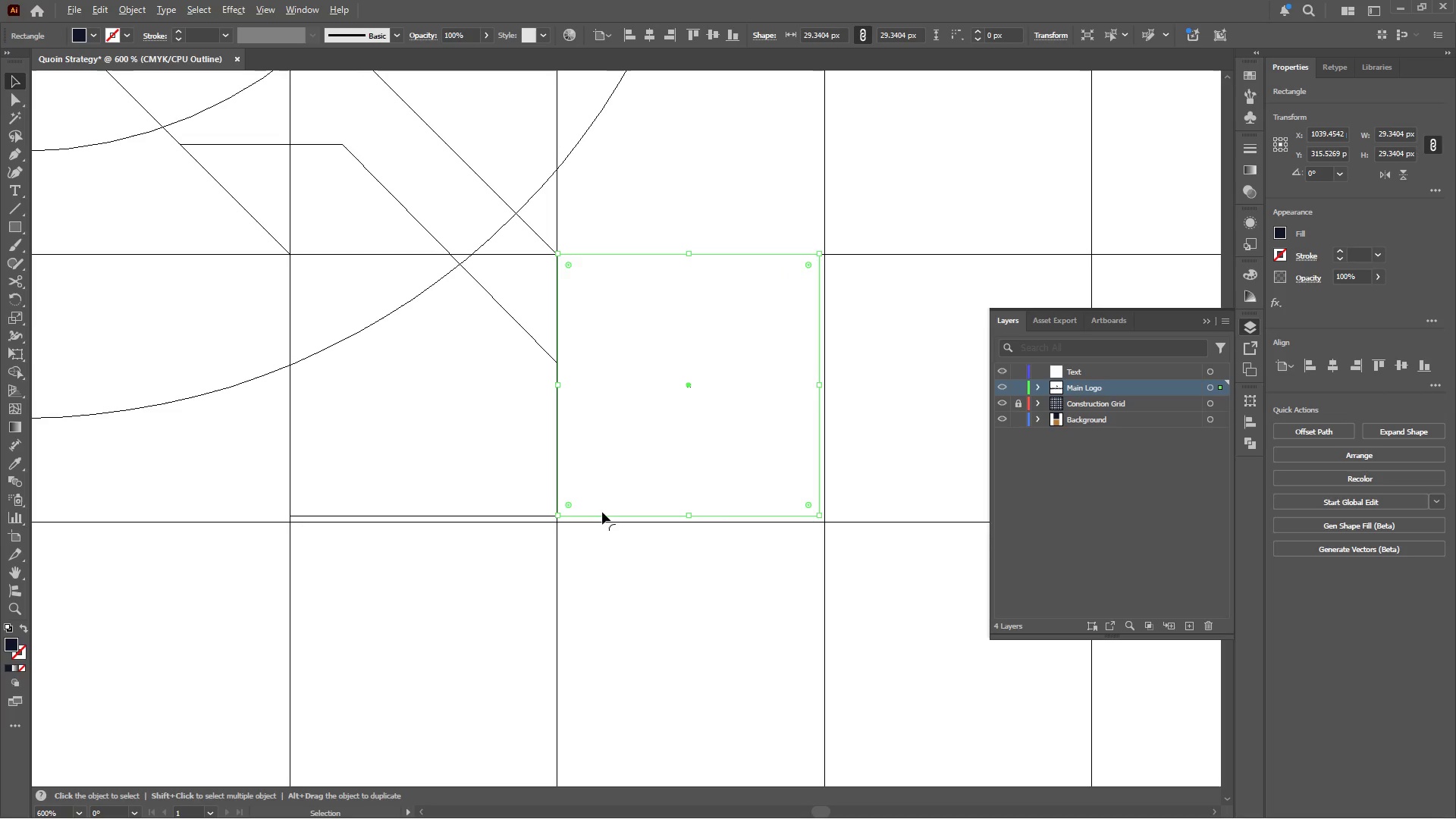 
key(Control+Y)
 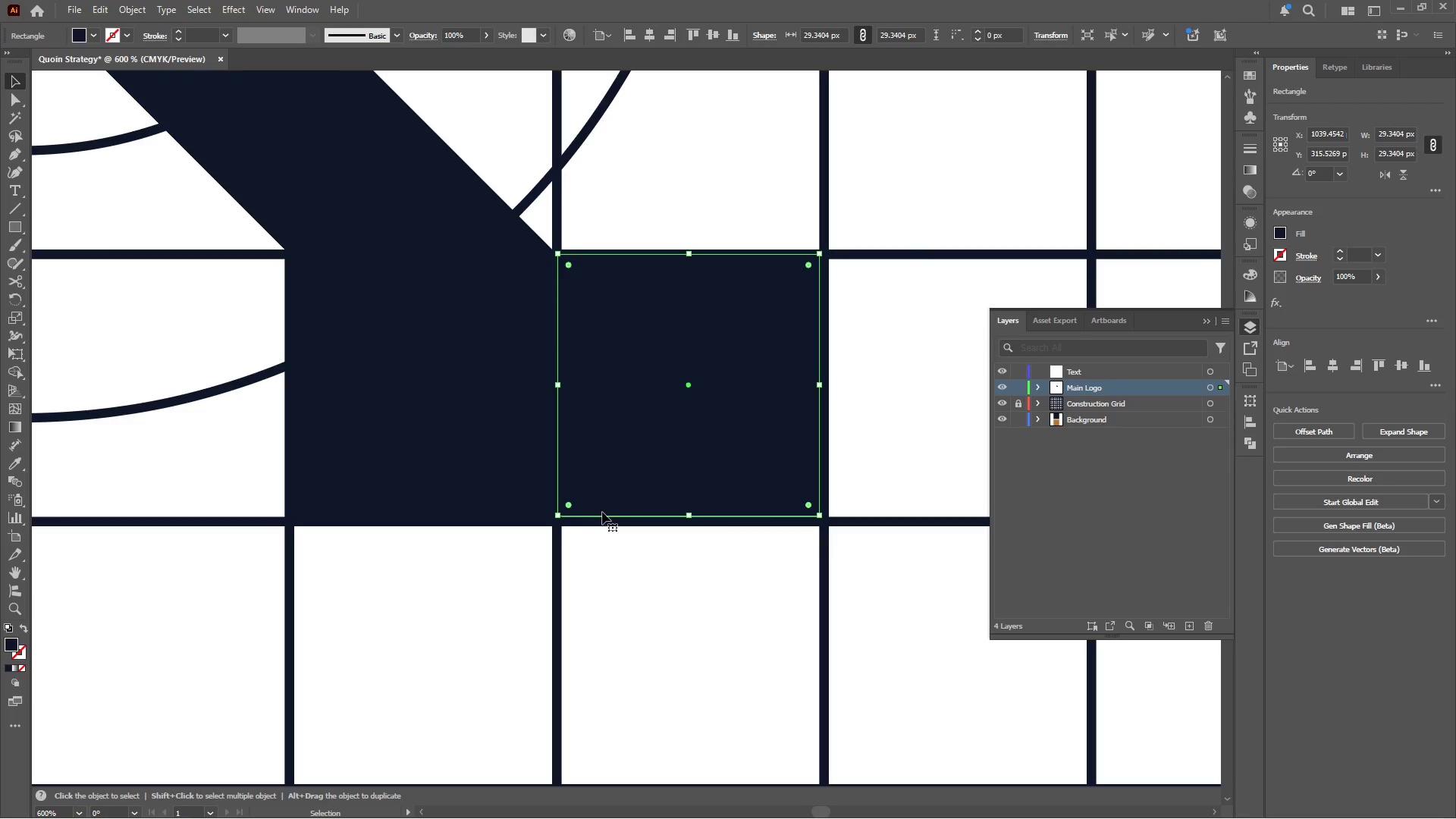 
hold_key(key=AltLeft, duration=0.36)
scroll: coordinate [608, 497], scroll_direction: down, amount: 2.0
 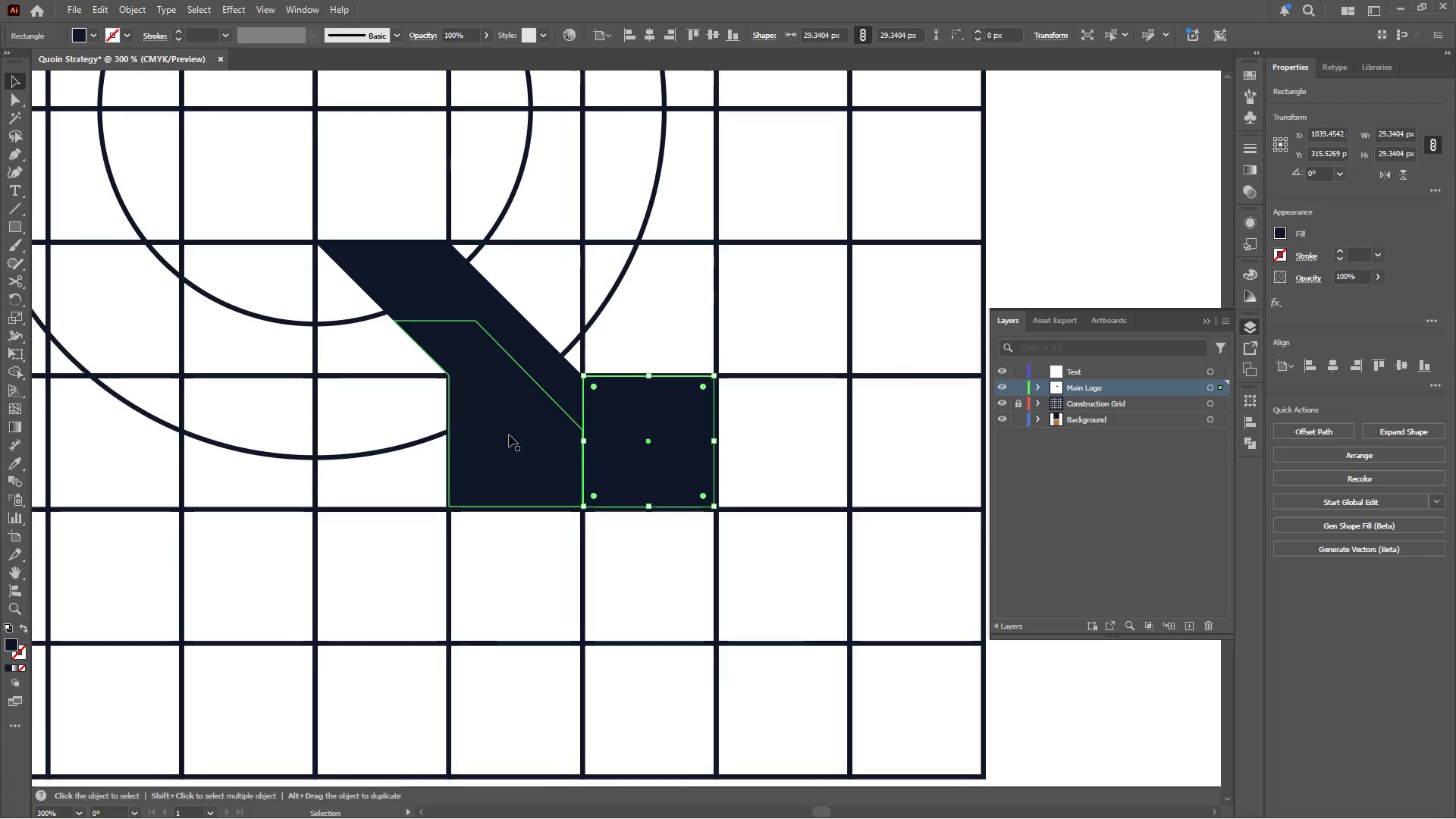 
hold_key(key=AltLeft, duration=0.44)
scroll: coordinate [575, 398], scroll_direction: down, amount: 1.0
 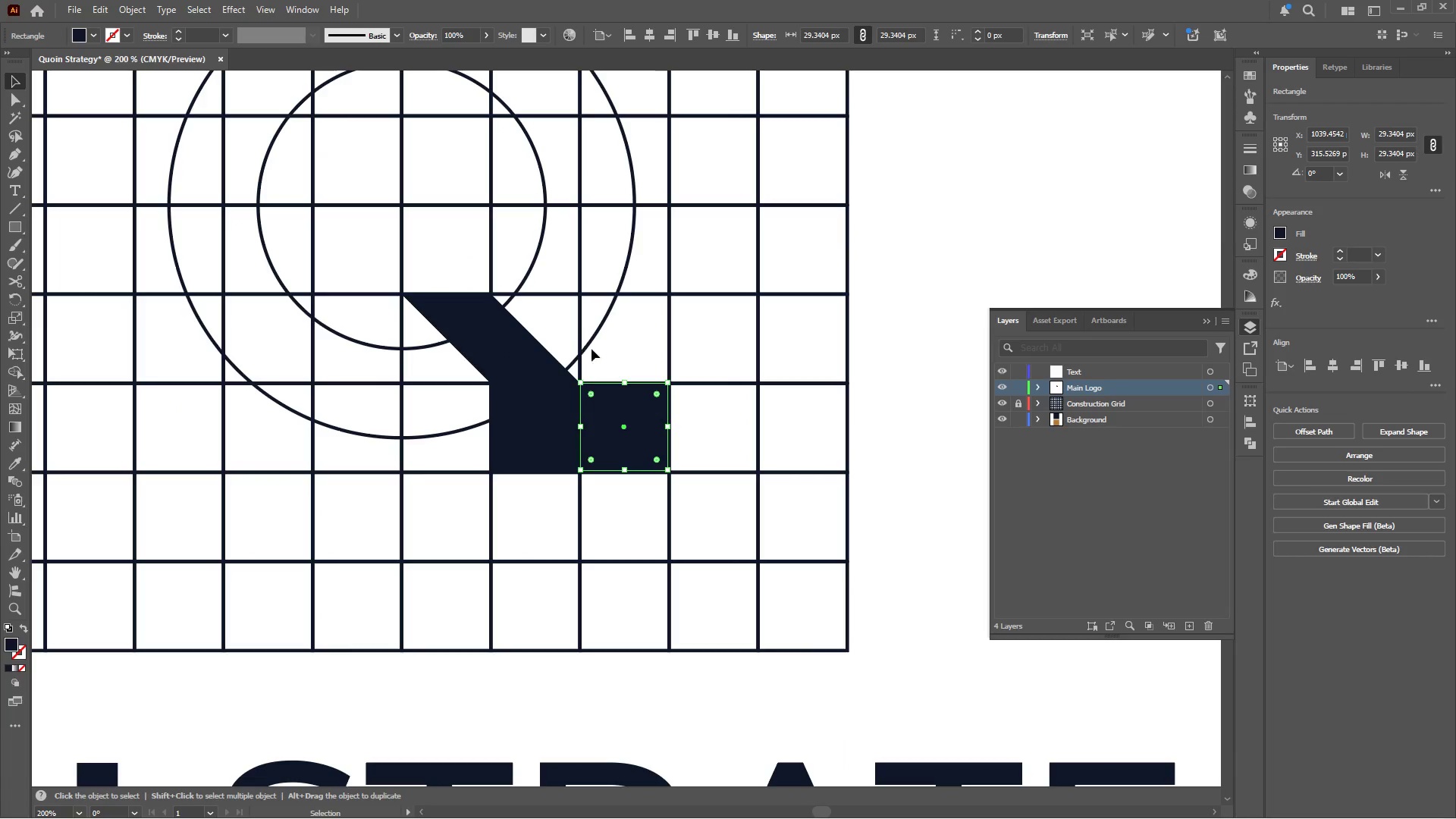 
left_click([606, 350])
 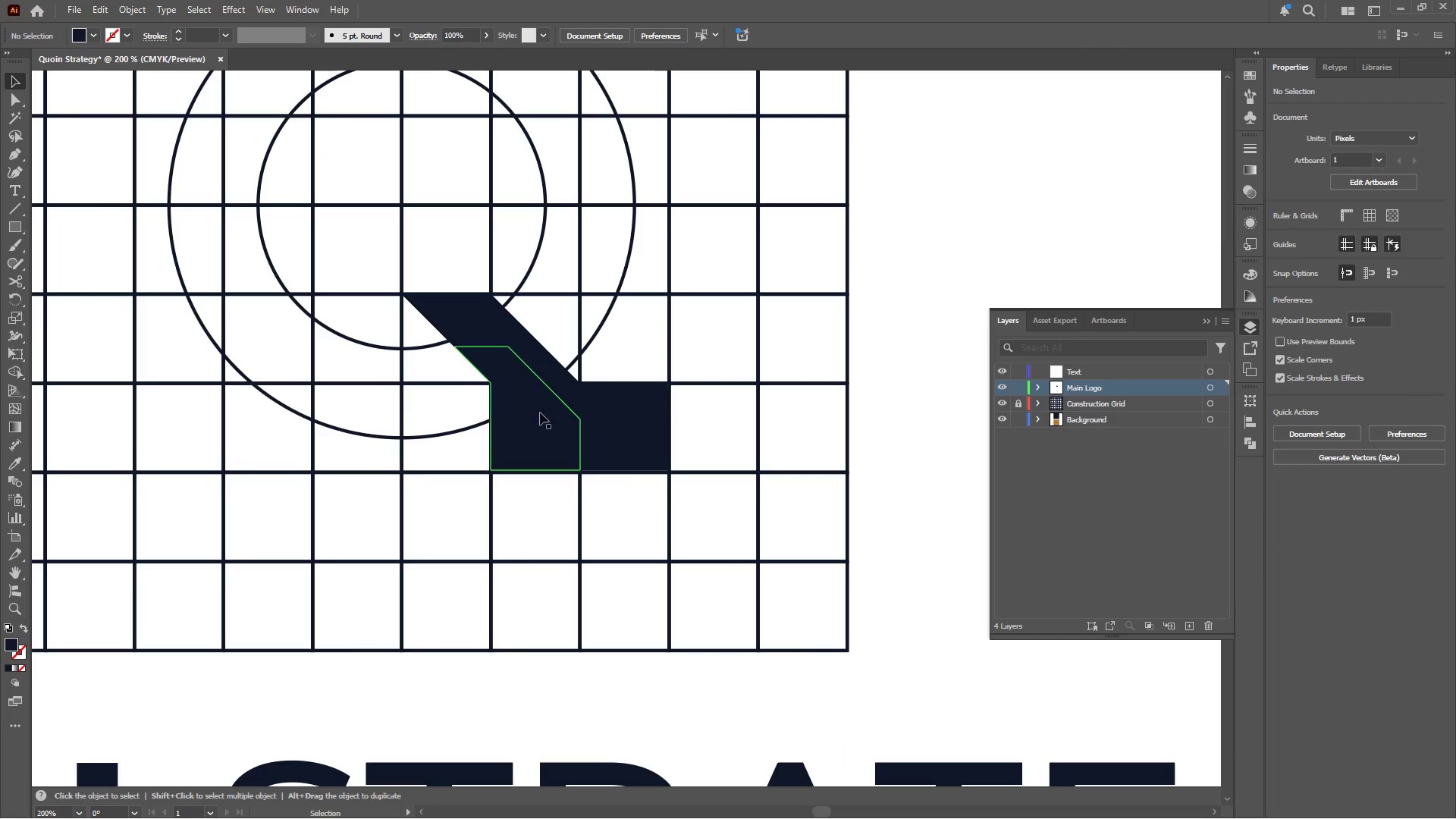 
left_click([529, 415])
 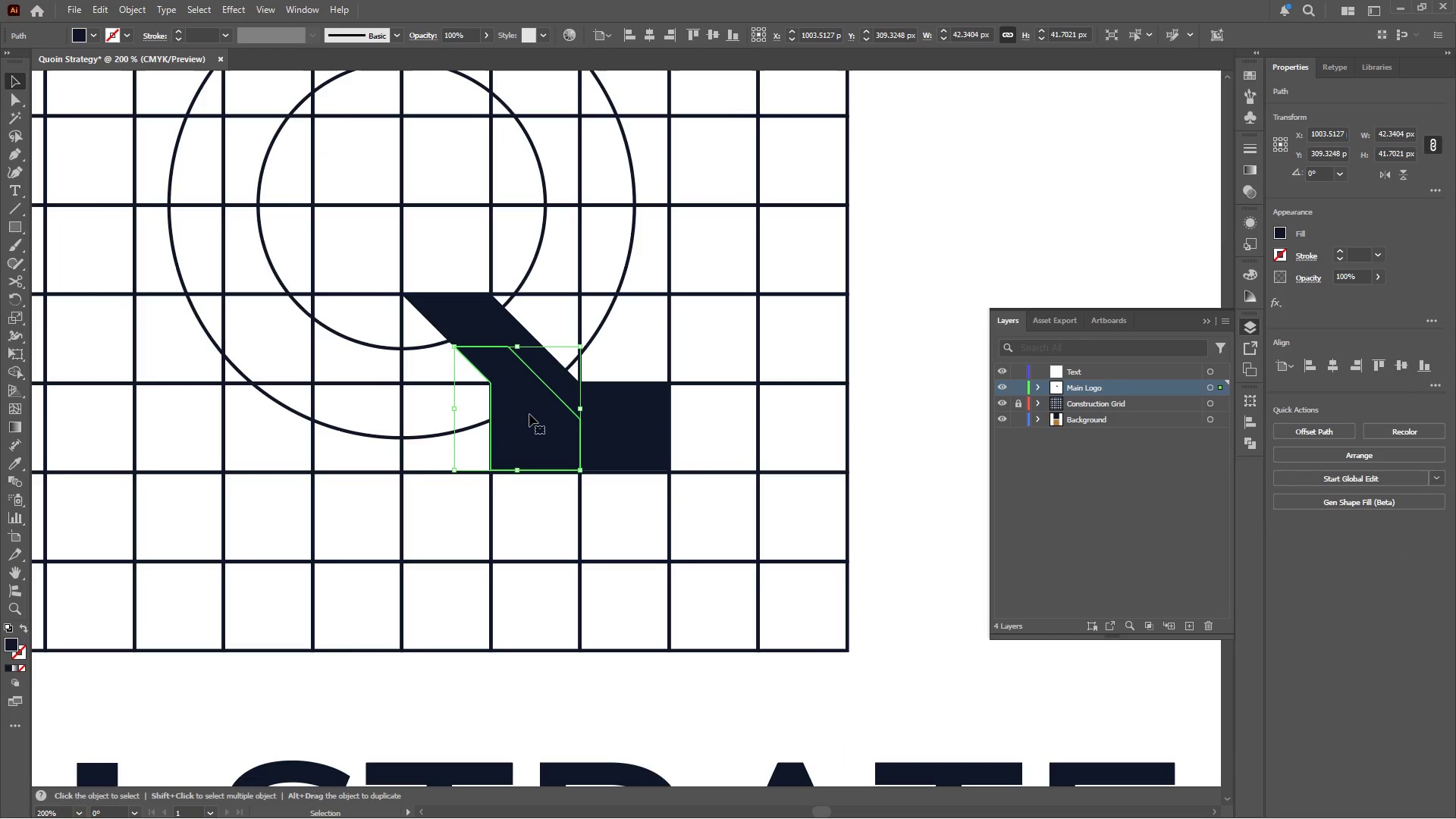 
wait(13.89)
 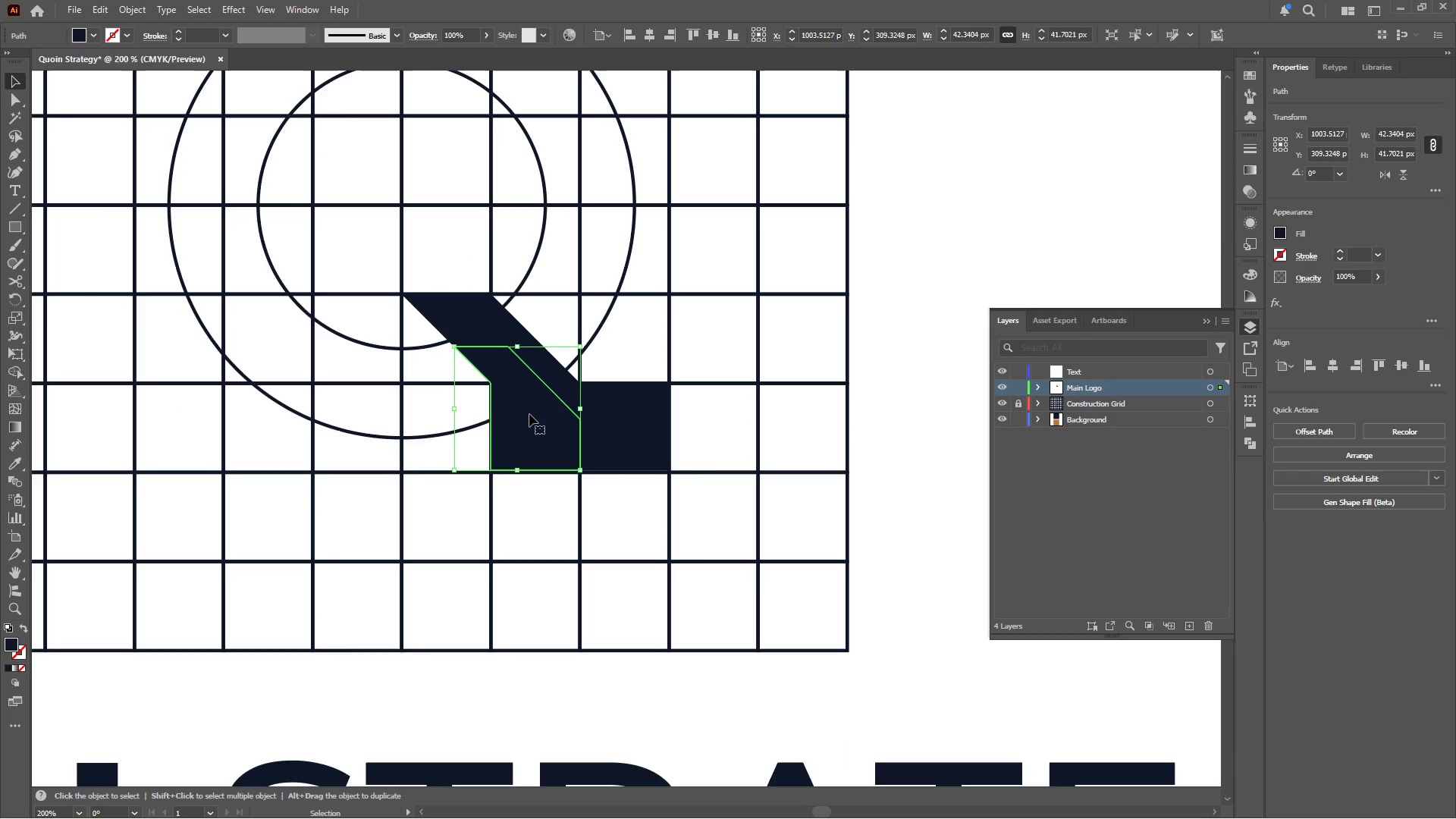 
hold_key(key=AltLeft, duration=1.08)
scroll: coordinate [551, 382], scroll_direction: up, amount: 1.0
 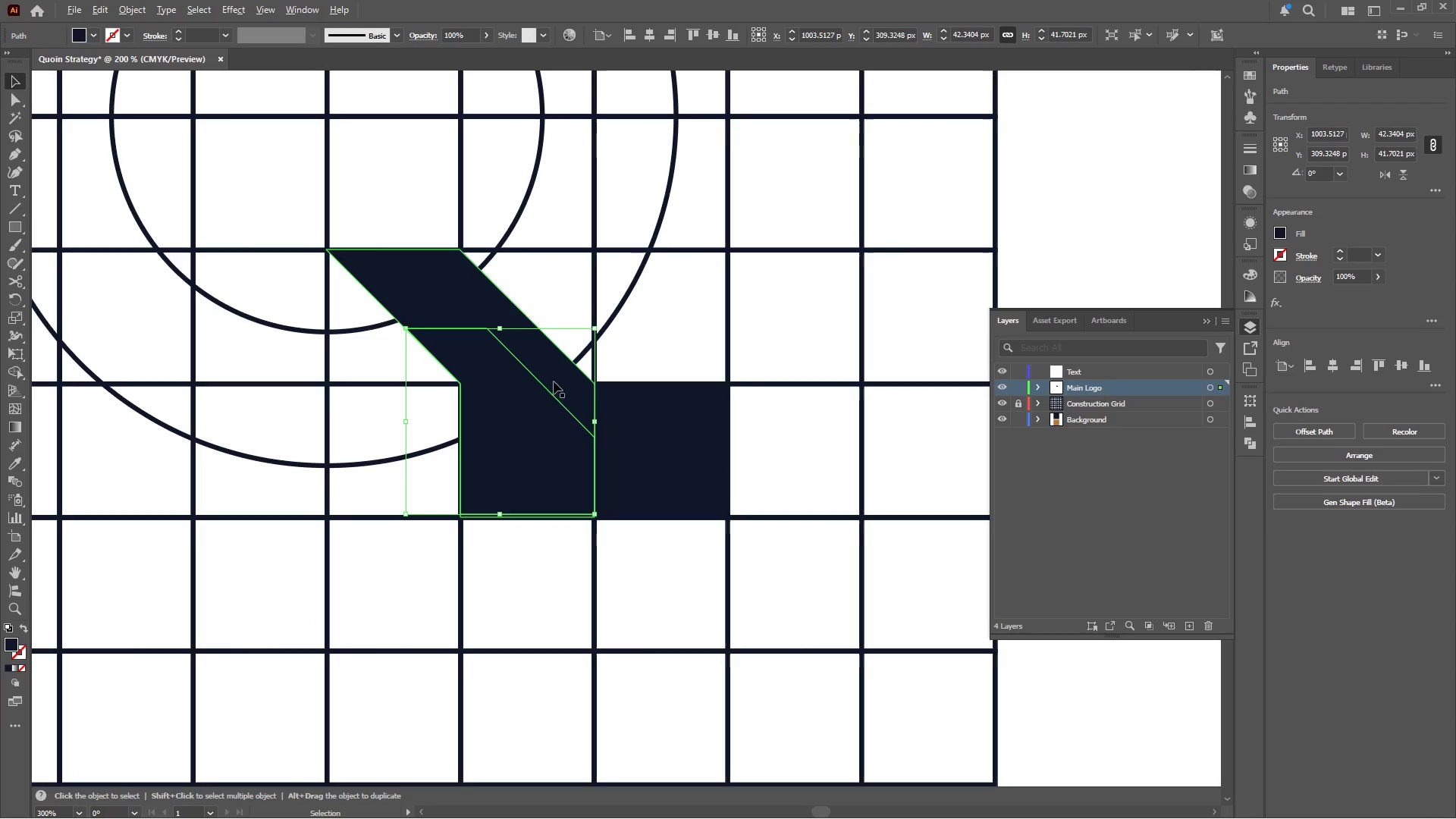 
hold_key(key=ShiftLeft, duration=3.23)
 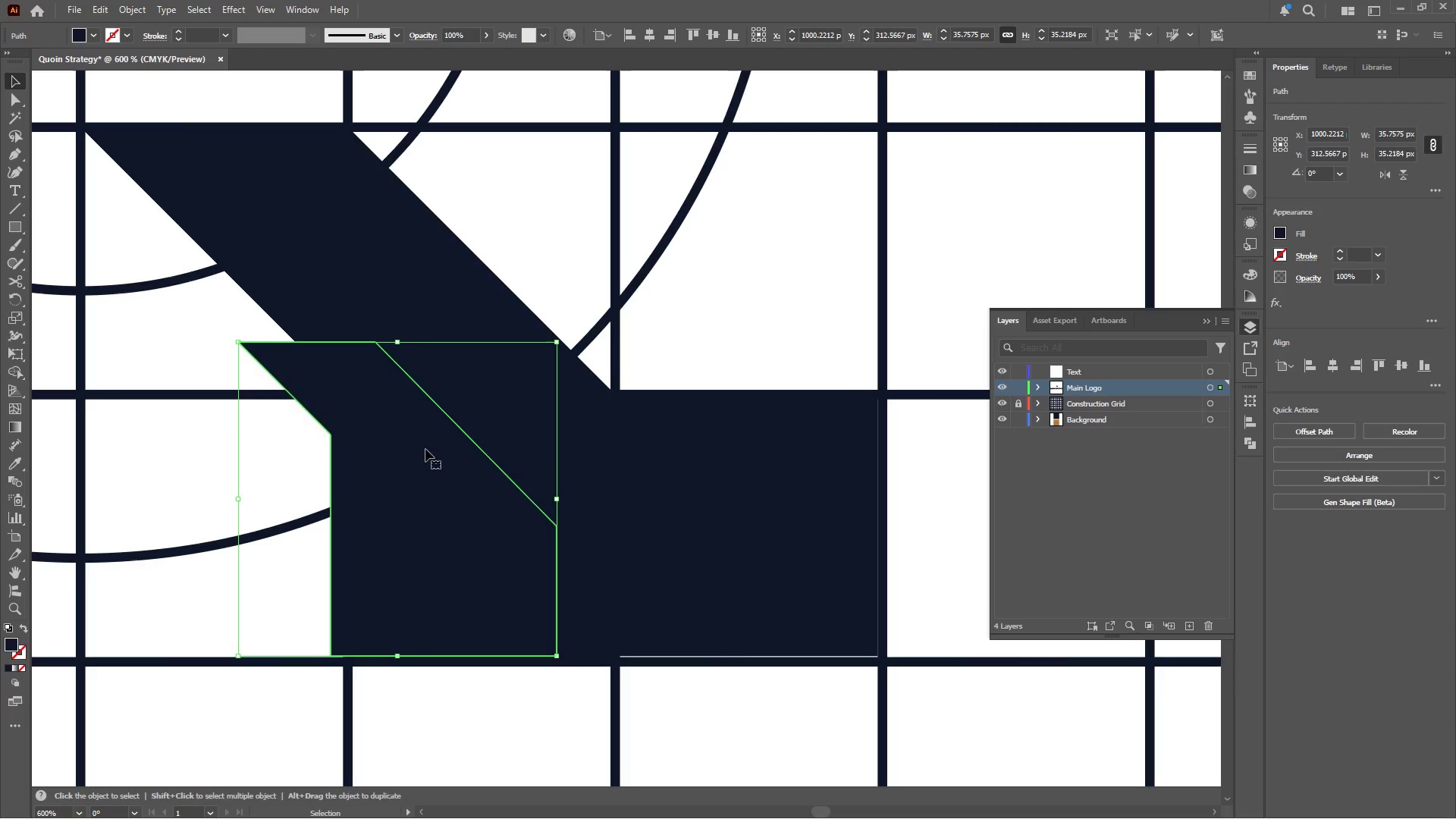 
scroll: coordinate [573, 373], scroll_direction: up, amount: 2.0
 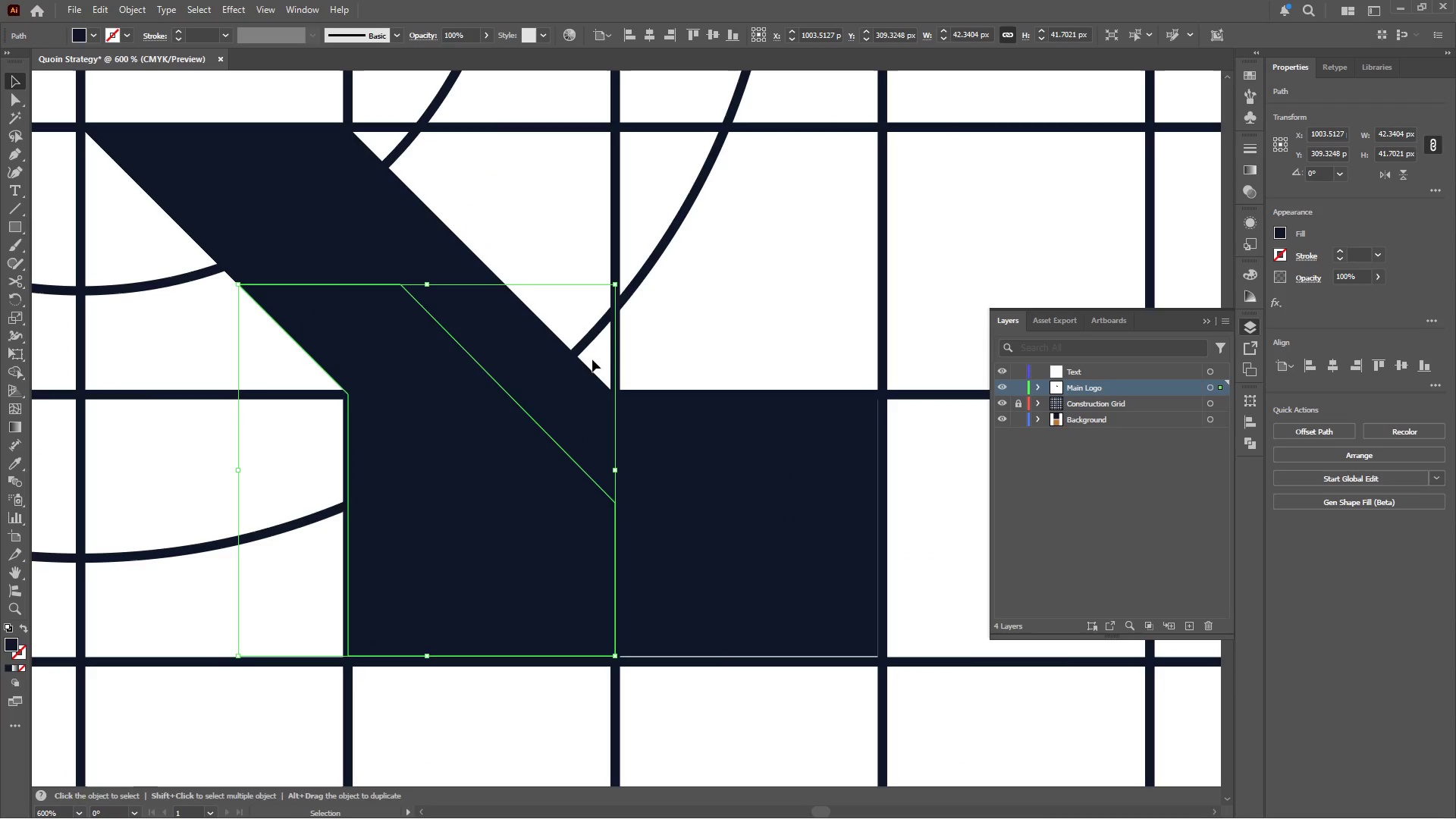 
left_click_drag(start_coordinate=[611, 286], to_coordinate=[570, 342])
 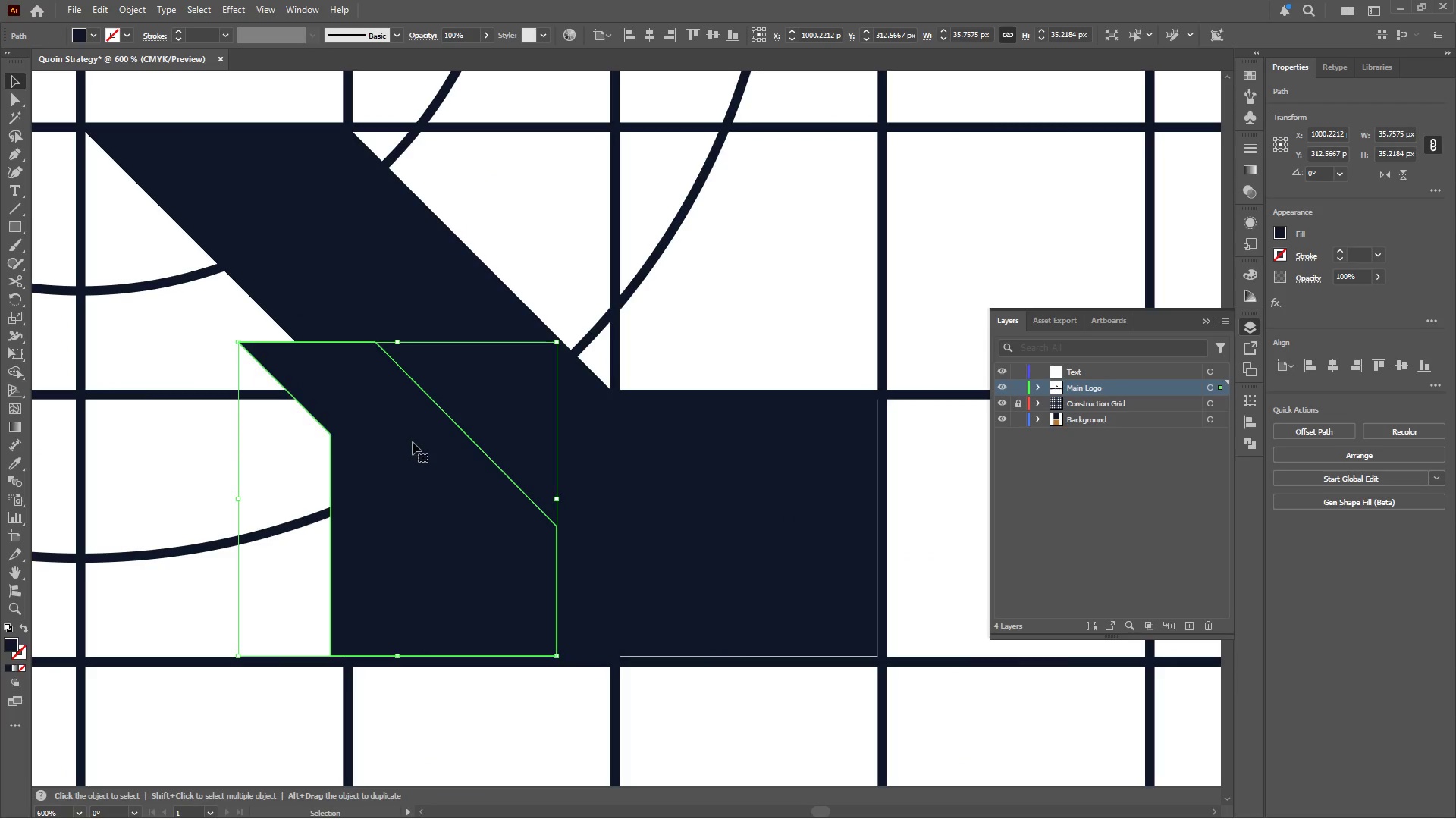 
left_click_drag(start_coordinate=[425, 450], to_coordinate=[458, 415])
 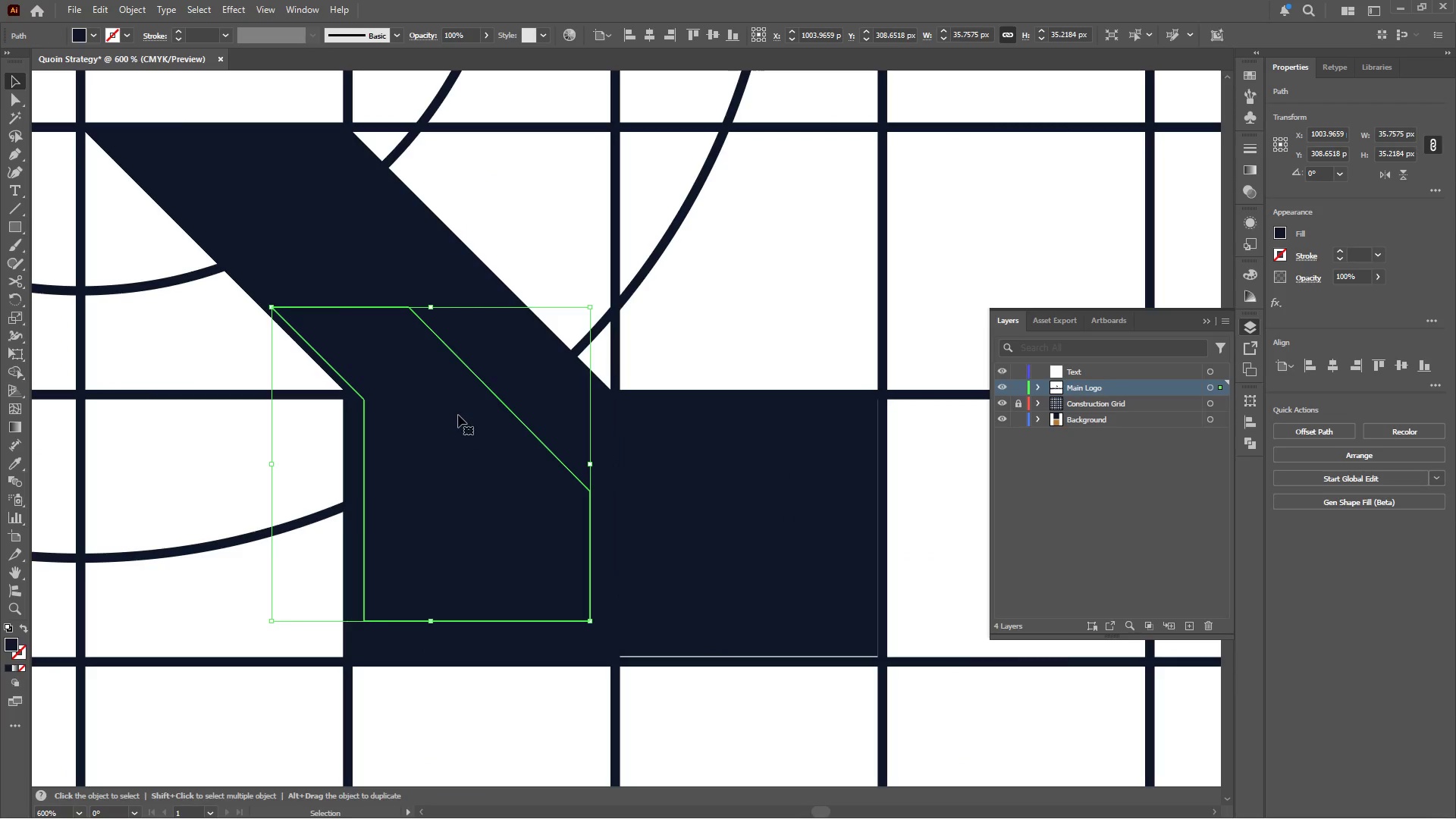 
key(Control+Y)
 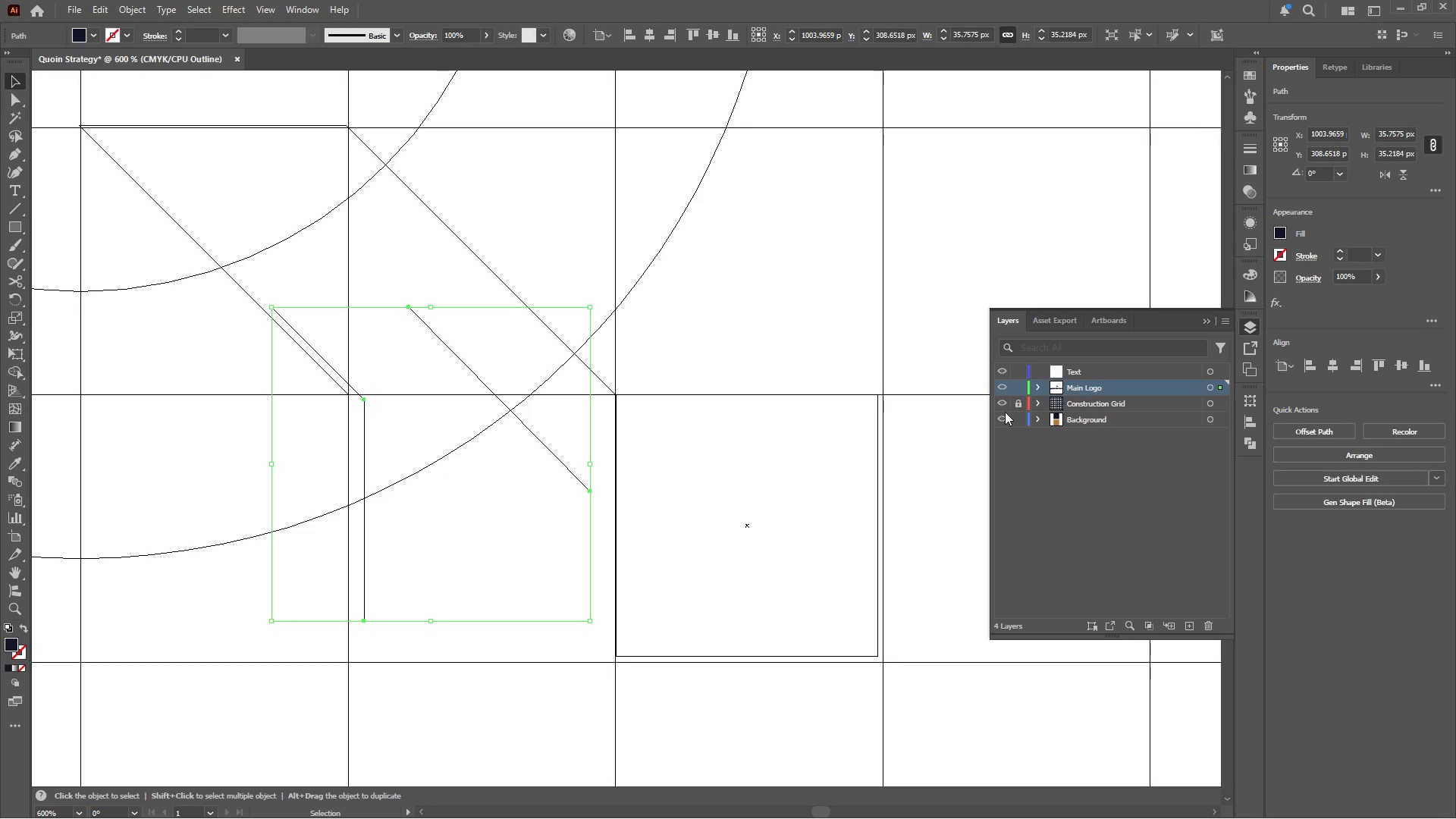 
left_click([1001, 404])
 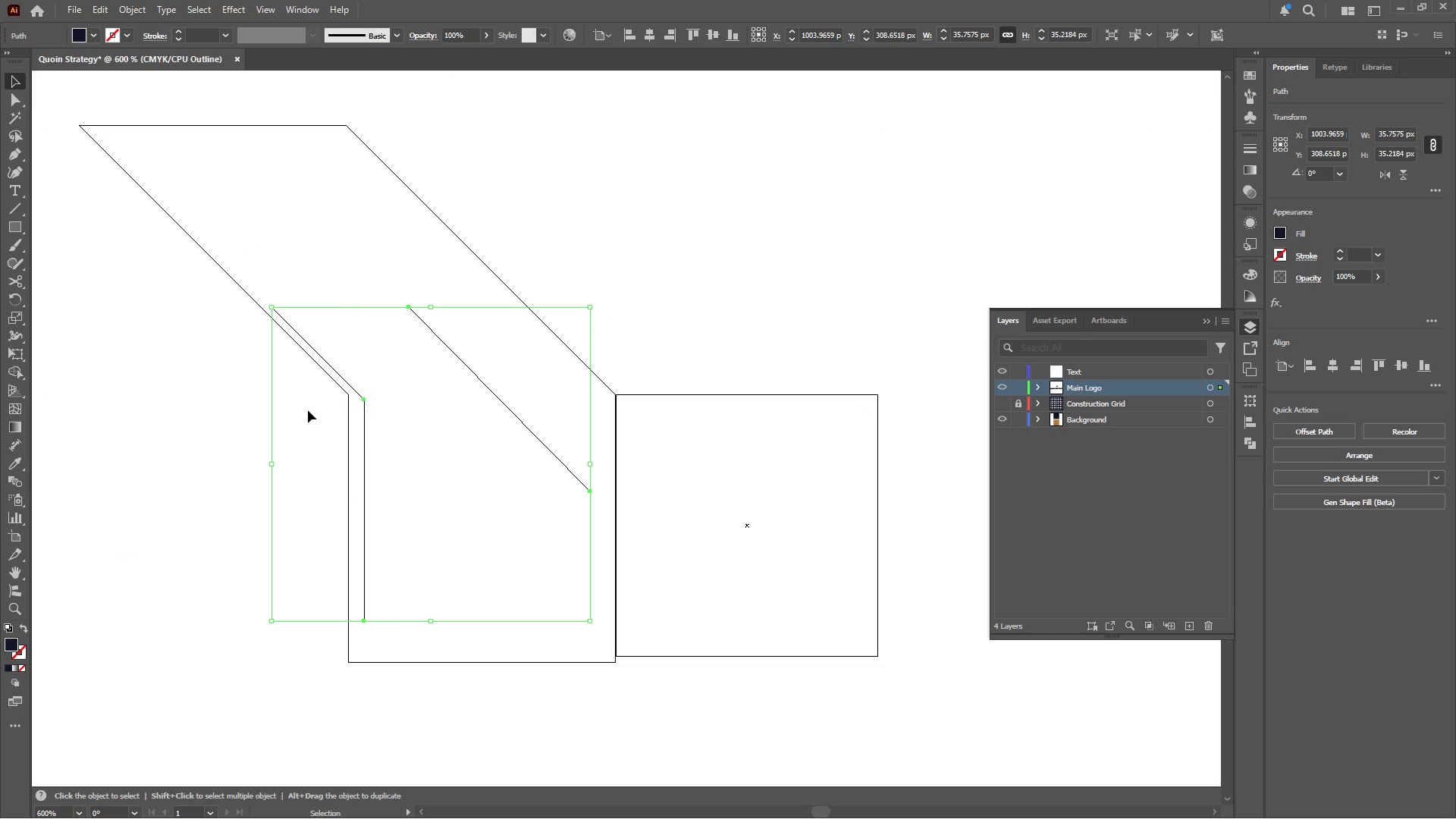 
hold_key(key=AltLeft, duration=0.34)
scroll: coordinate [347, 409], scroll_direction: up, amount: 2.0
 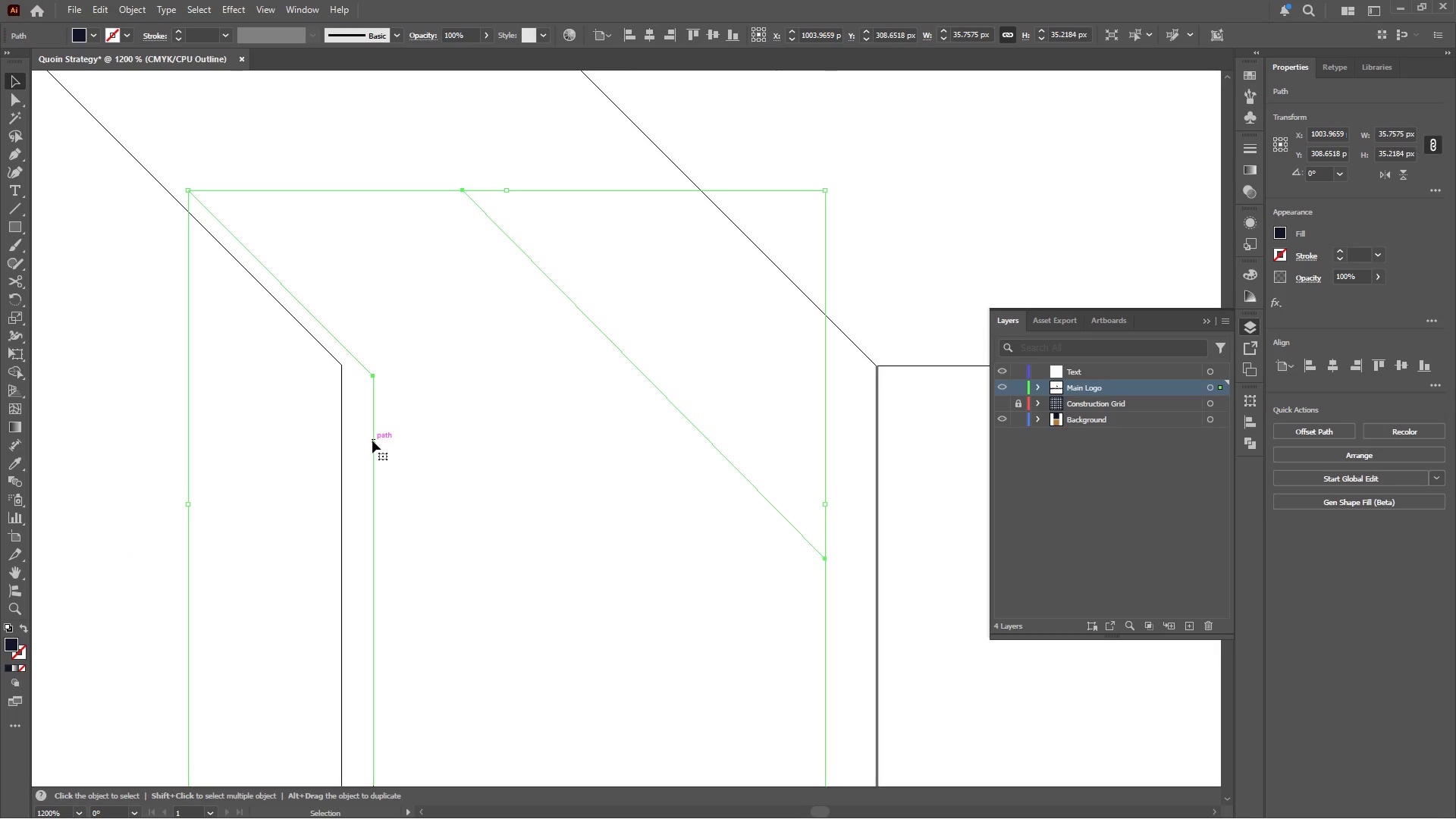 
left_click_drag(start_coordinate=[372, 441], to_coordinate=[343, 428])
 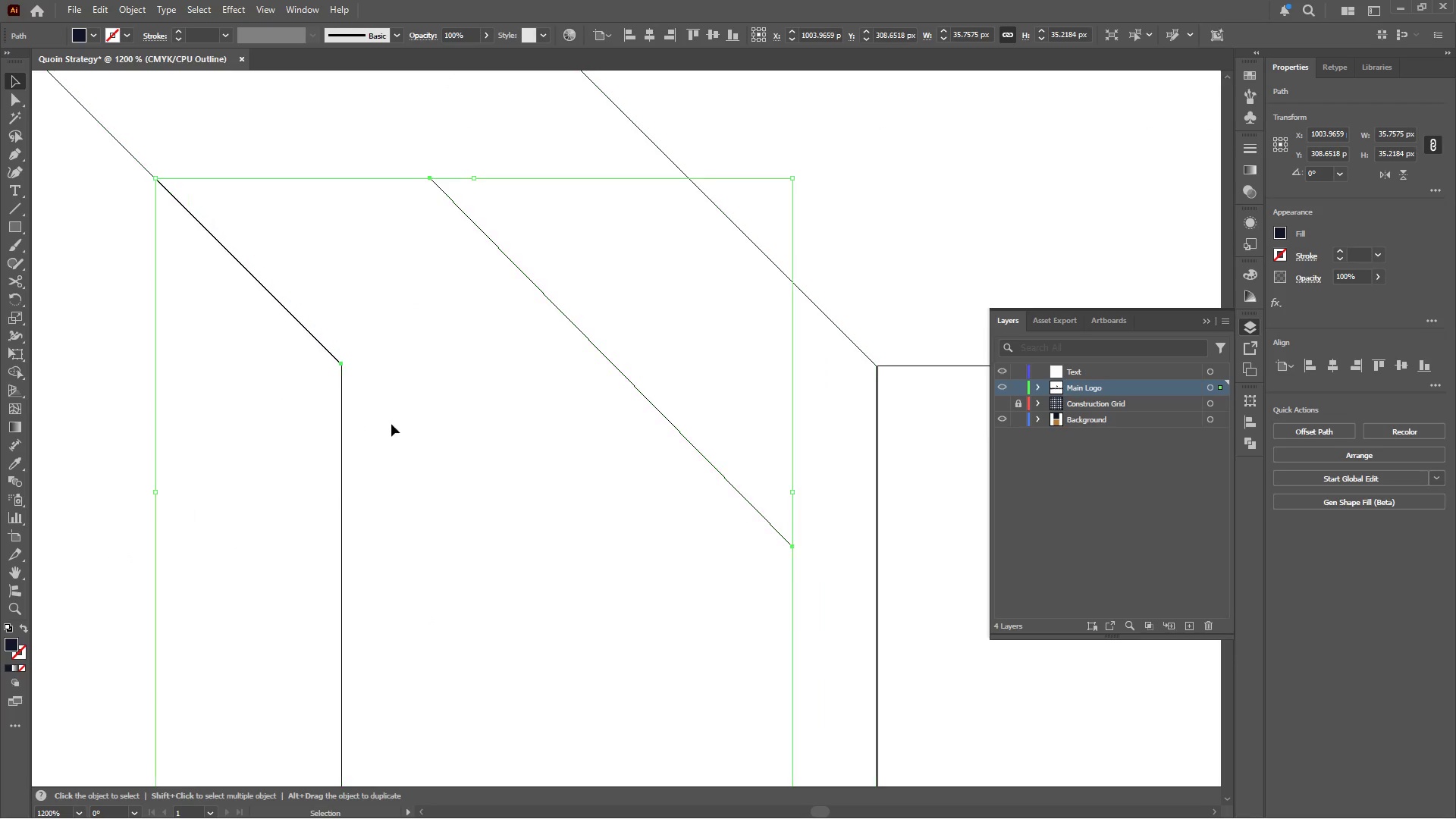 
hold_key(key=AltLeft, duration=0.61)
scroll: coordinate [513, 415], scroll_direction: down, amount: 3.0
 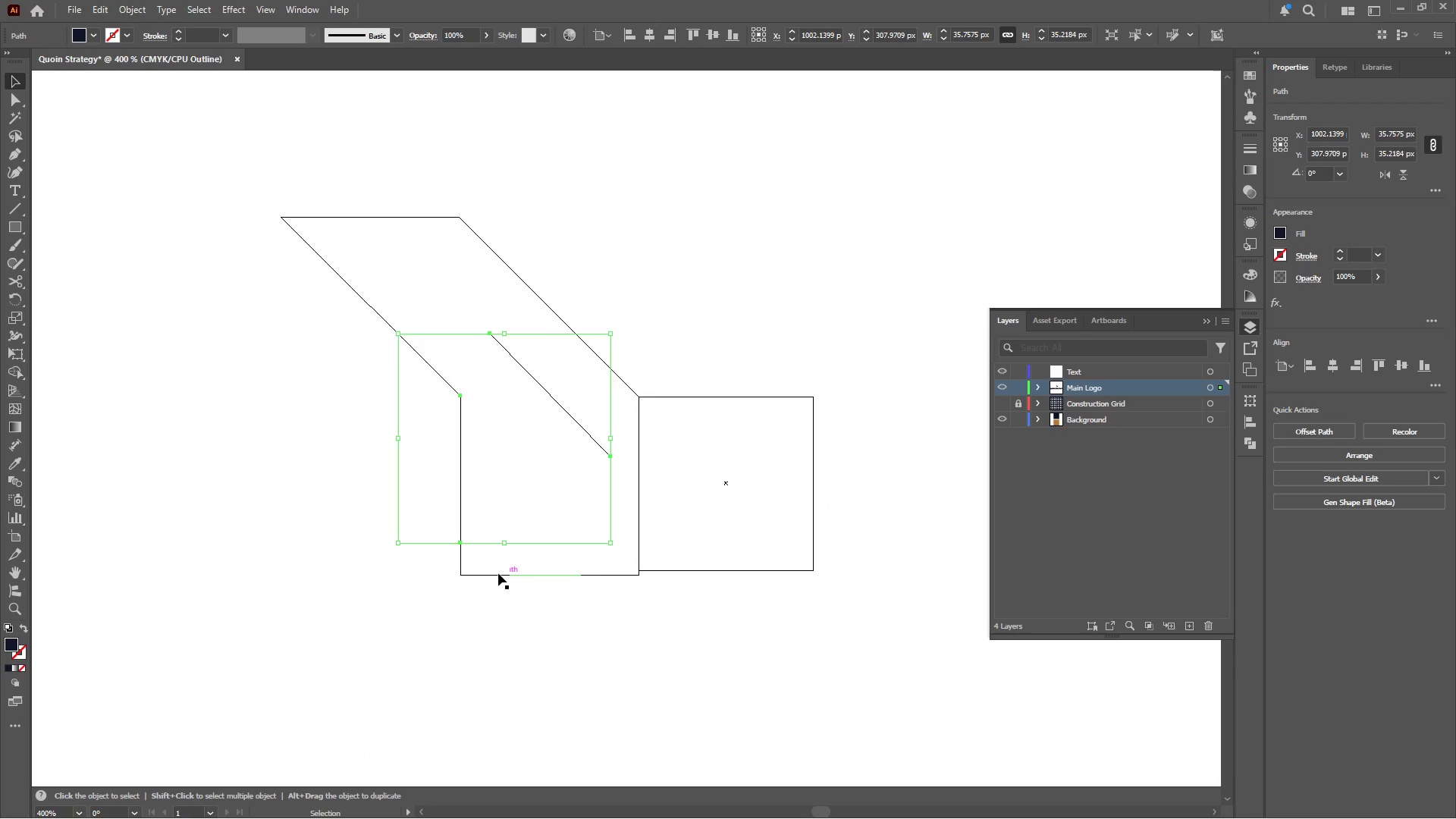 
hold_key(key=AltLeft, duration=0.5)
scroll: coordinate [509, 542], scroll_direction: up, amount: 2.0
 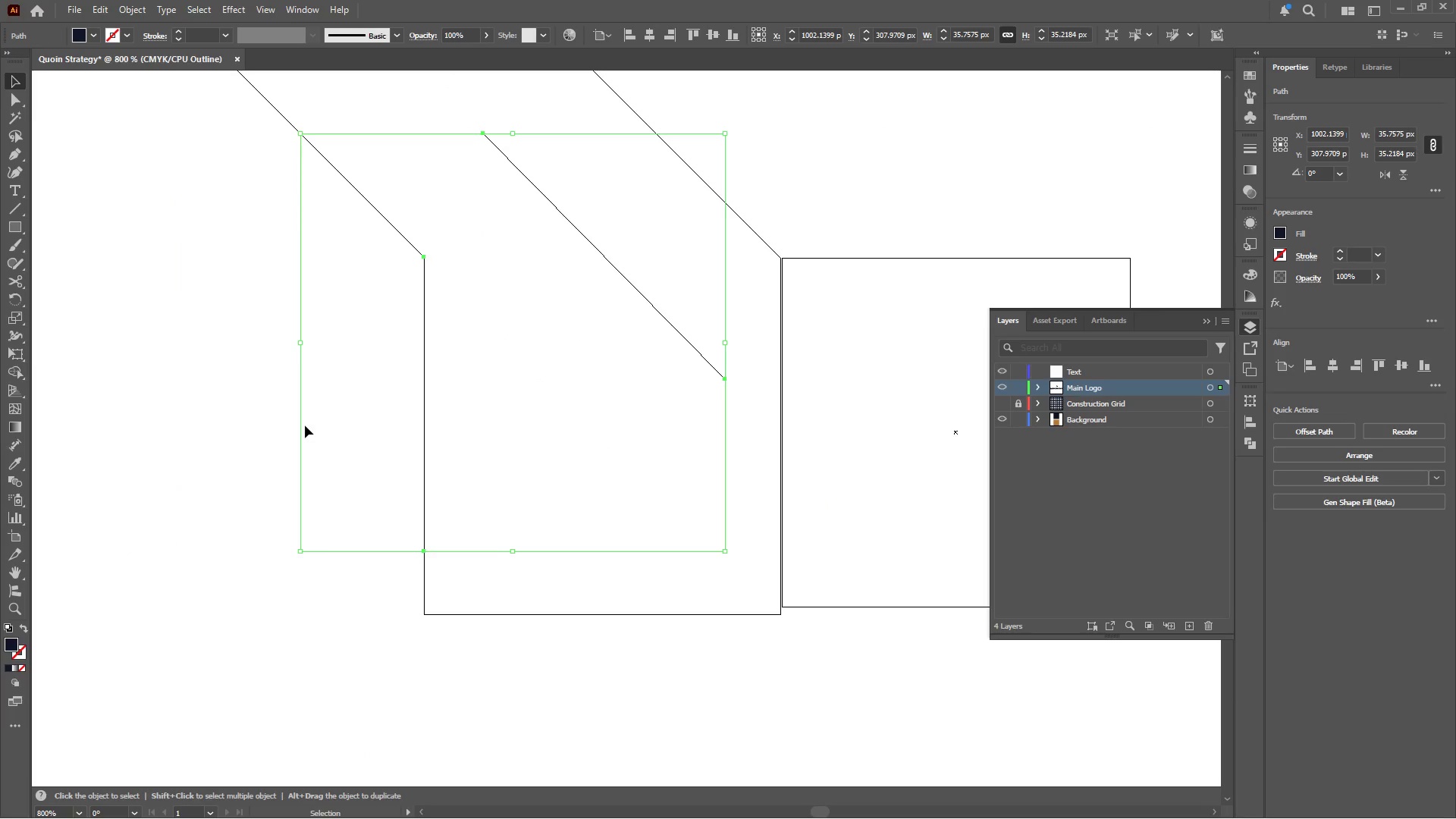 
hold_key(key=AltLeft, duration=0.47)
scroll: coordinate [305, 425], scroll_direction: down, amount: 2.0
 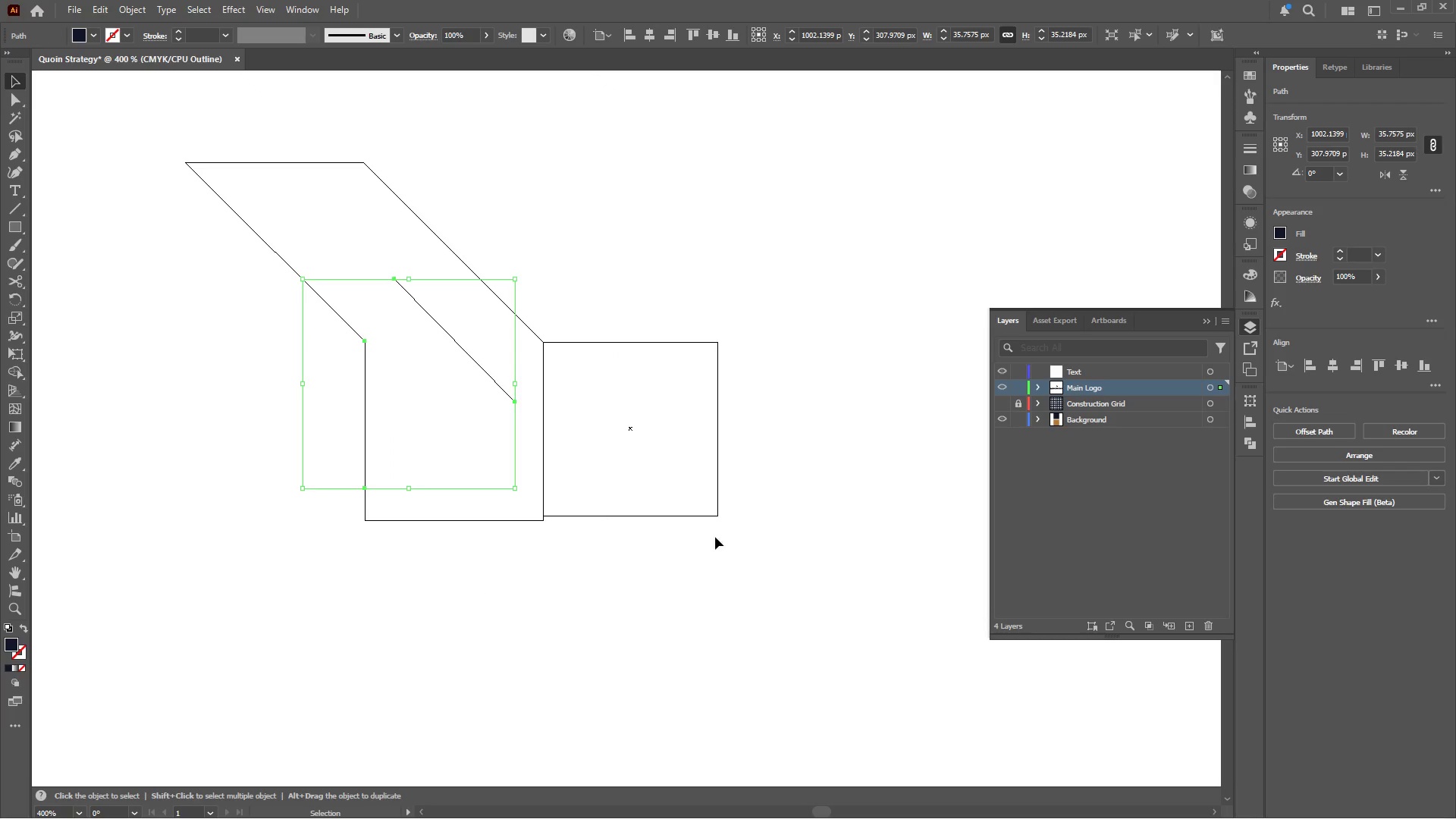 
hold_key(key=AltLeft, duration=0.75)
hold_key(key=AltLeft, duration=0.38)
scroll: coordinate [488, 553], scroll_direction: up, amount: 8.0
 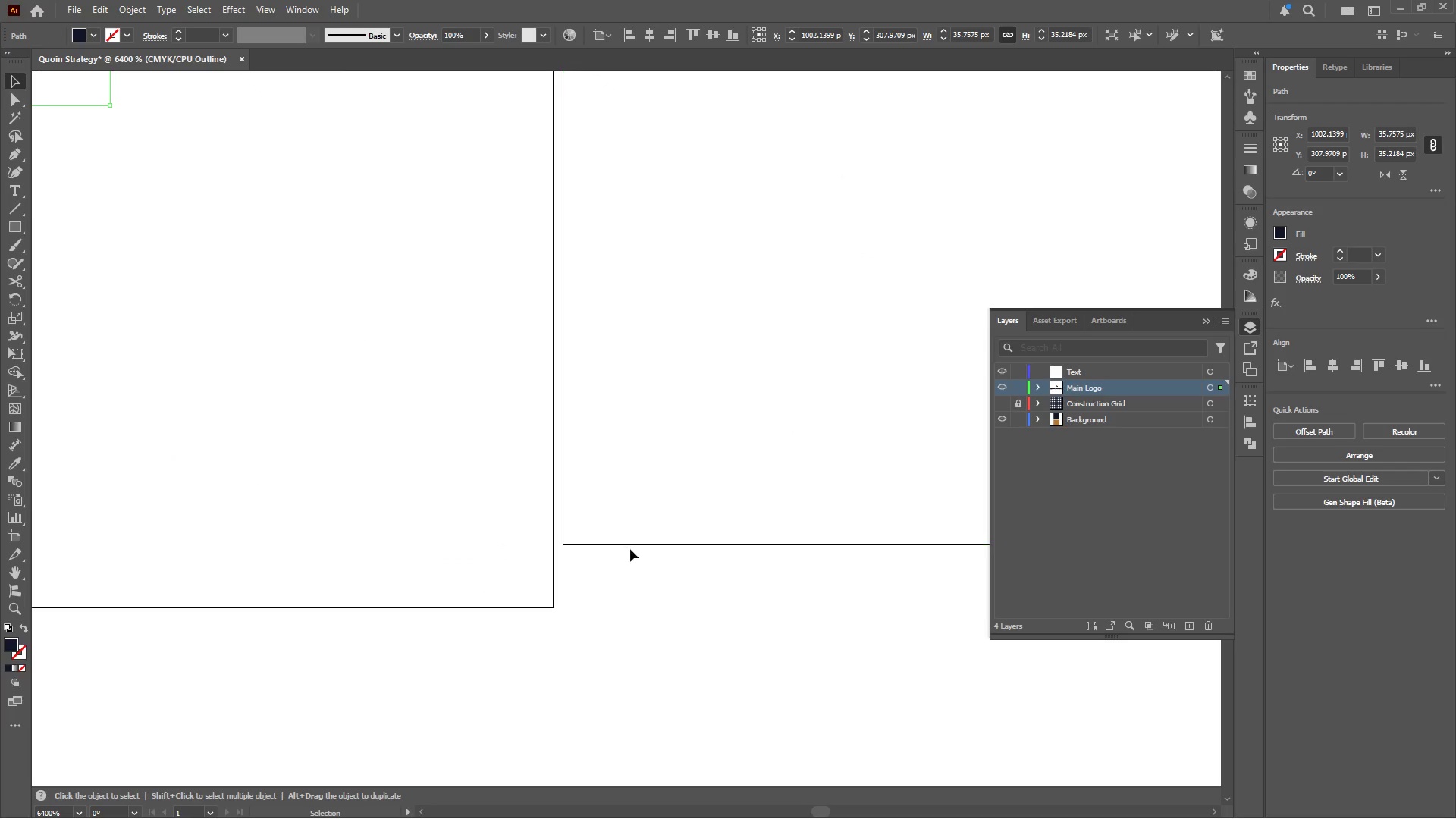 
left_click_drag(start_coordinate=[620, 545], to_coordinate=[610, 605])
 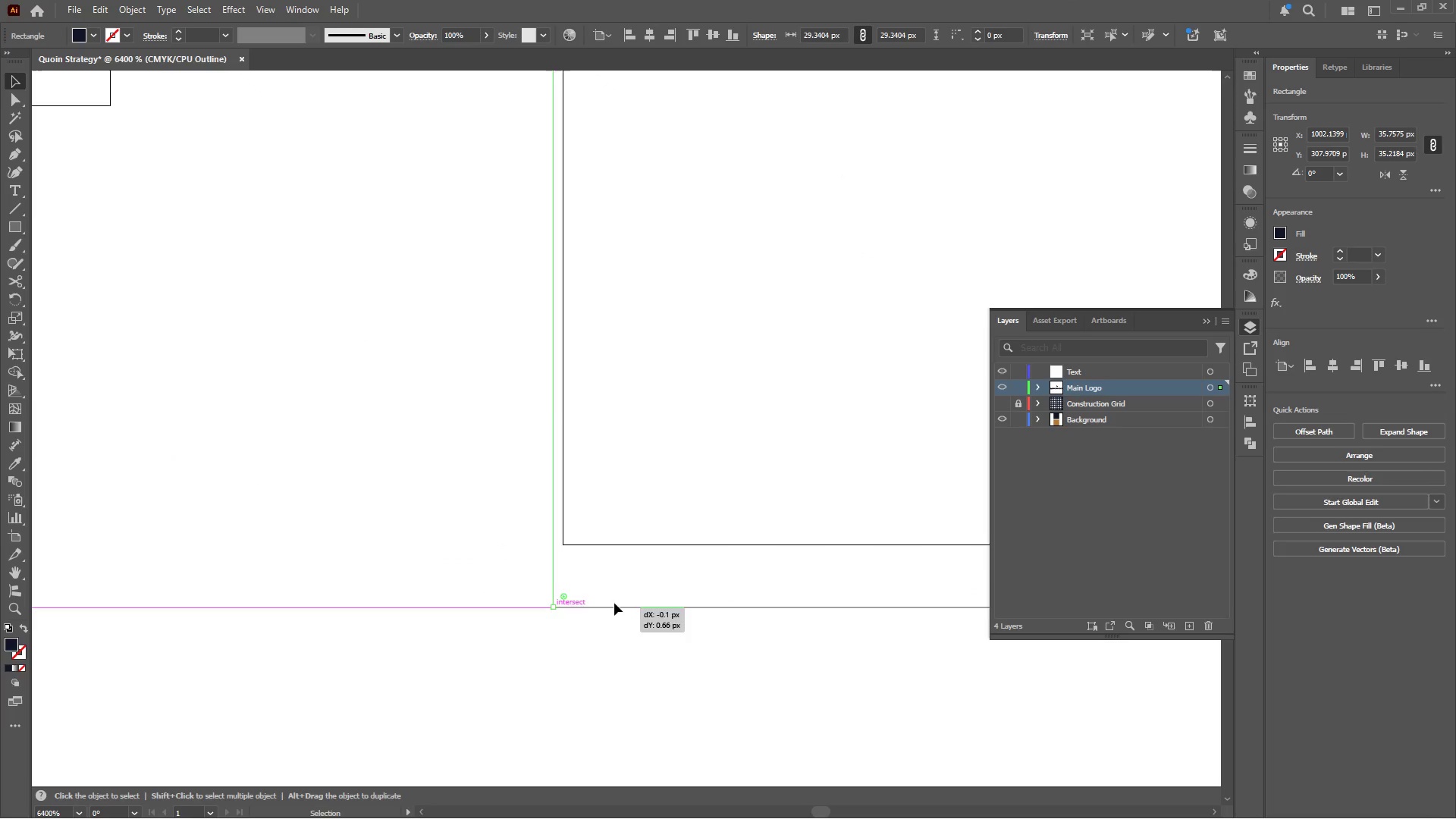 
hold_key(key=AltLeft, duration=0.52)
scroll: coordinate [632, 585], scroll_direction: down, amount: 4.0
 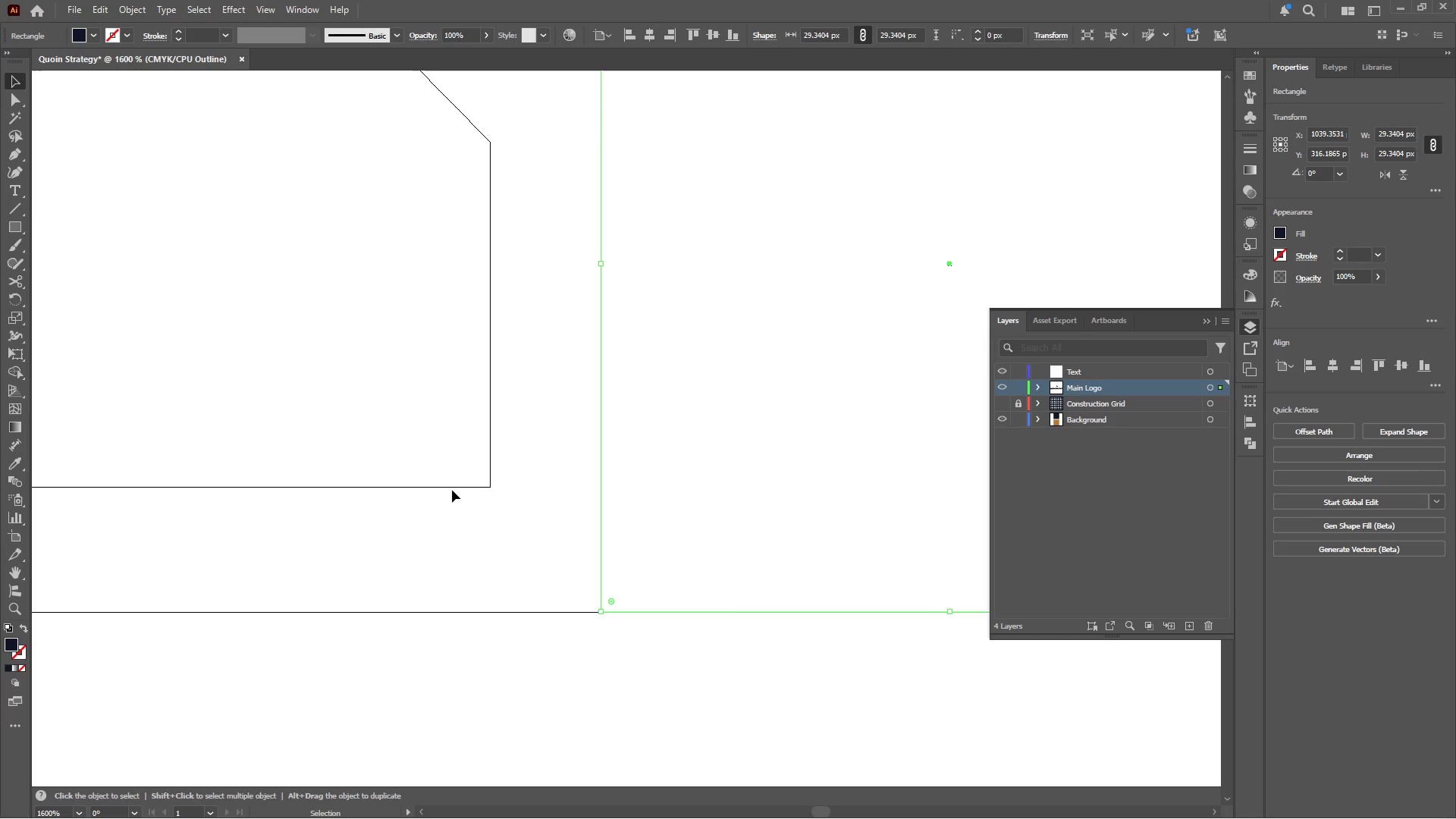 
left_click([452, 486])
 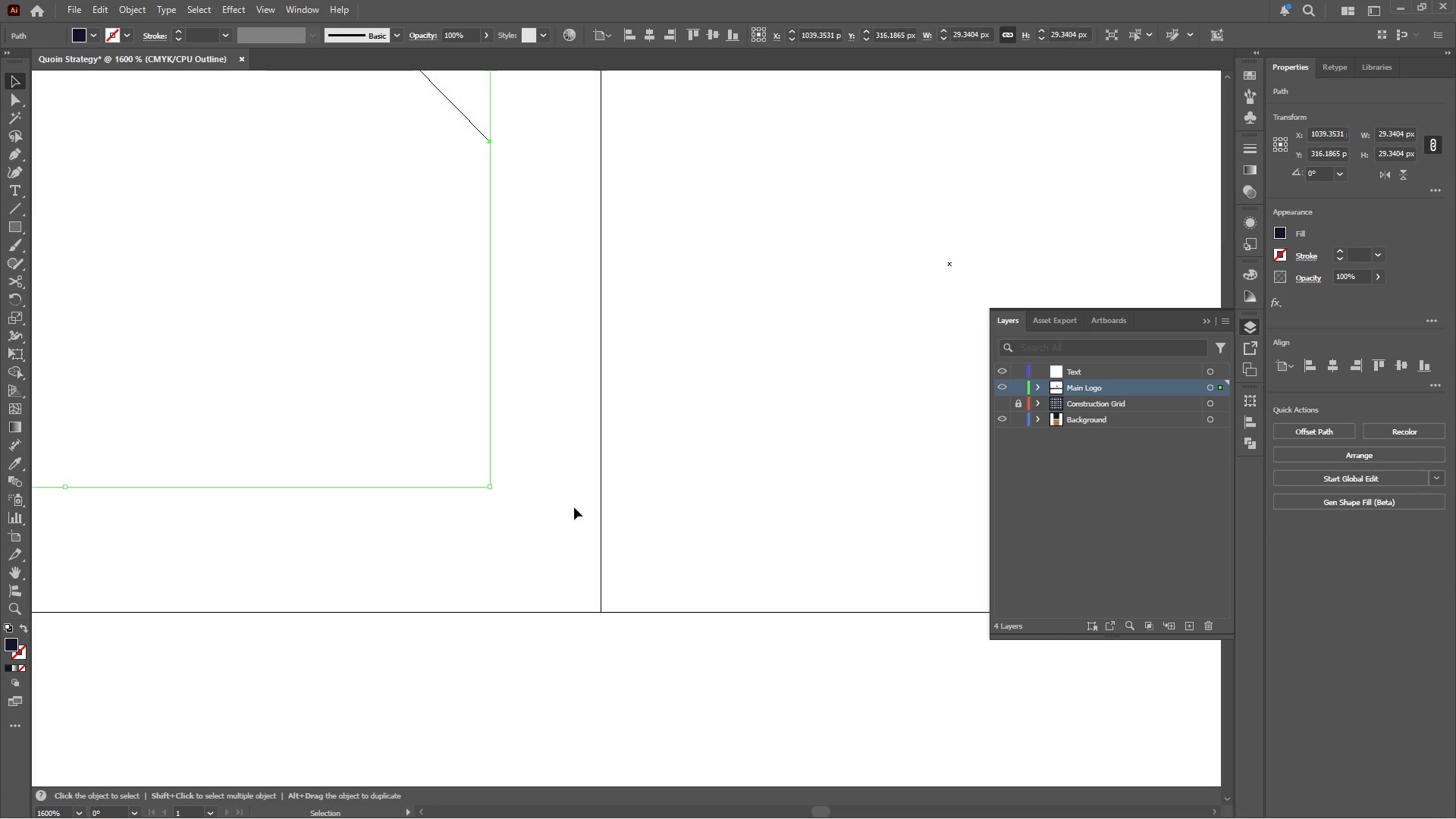 
hold_key(key=AltLeft, duration=0.41)
scroll: coordinate [629, 510], scroll_direction: down, amount: 2.0
 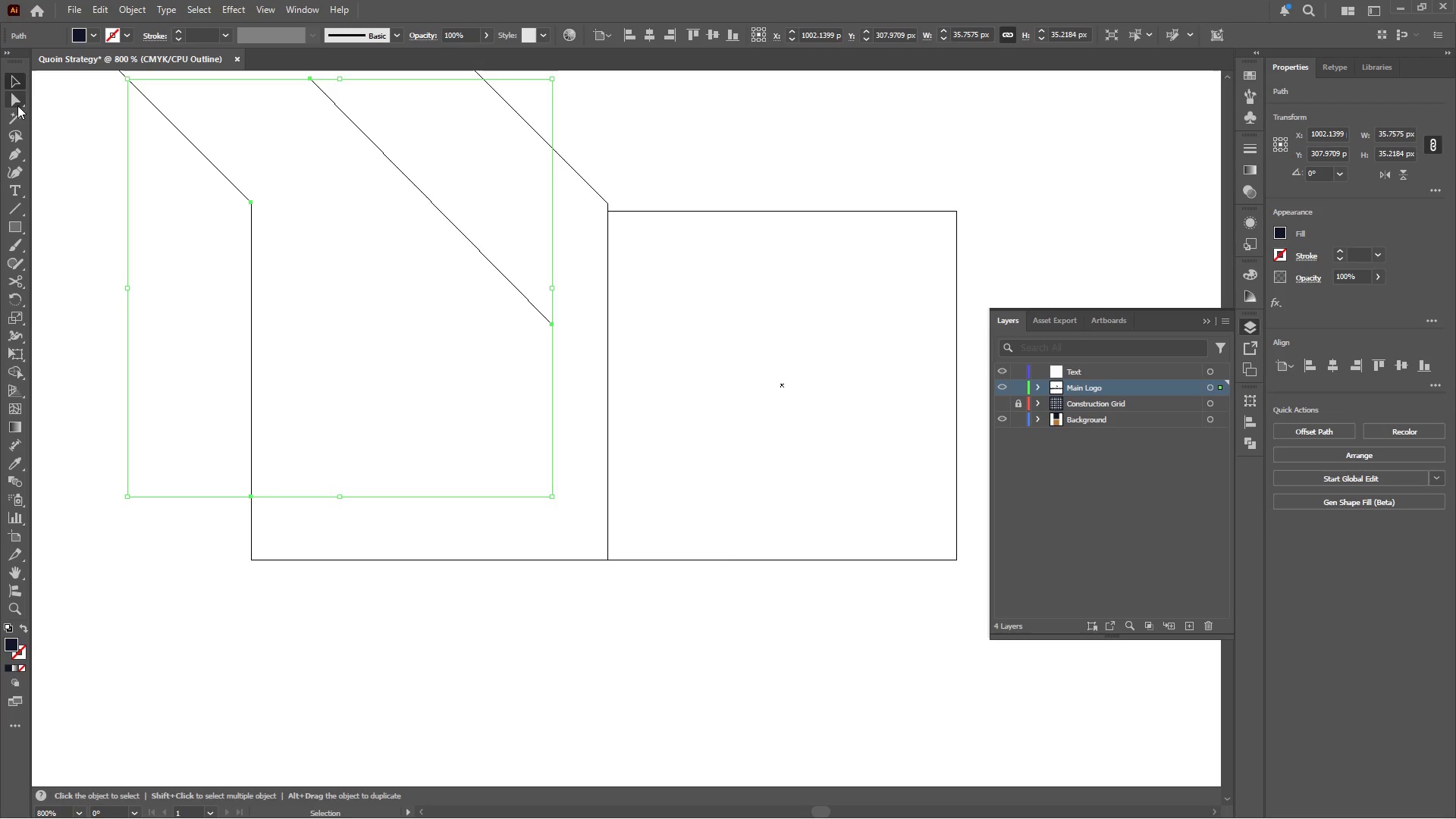 
hold_key(key=AltLeft, duration=0.44)
scroll: coordinate [253, 495], scroll_direction: up, amount: 1.0
 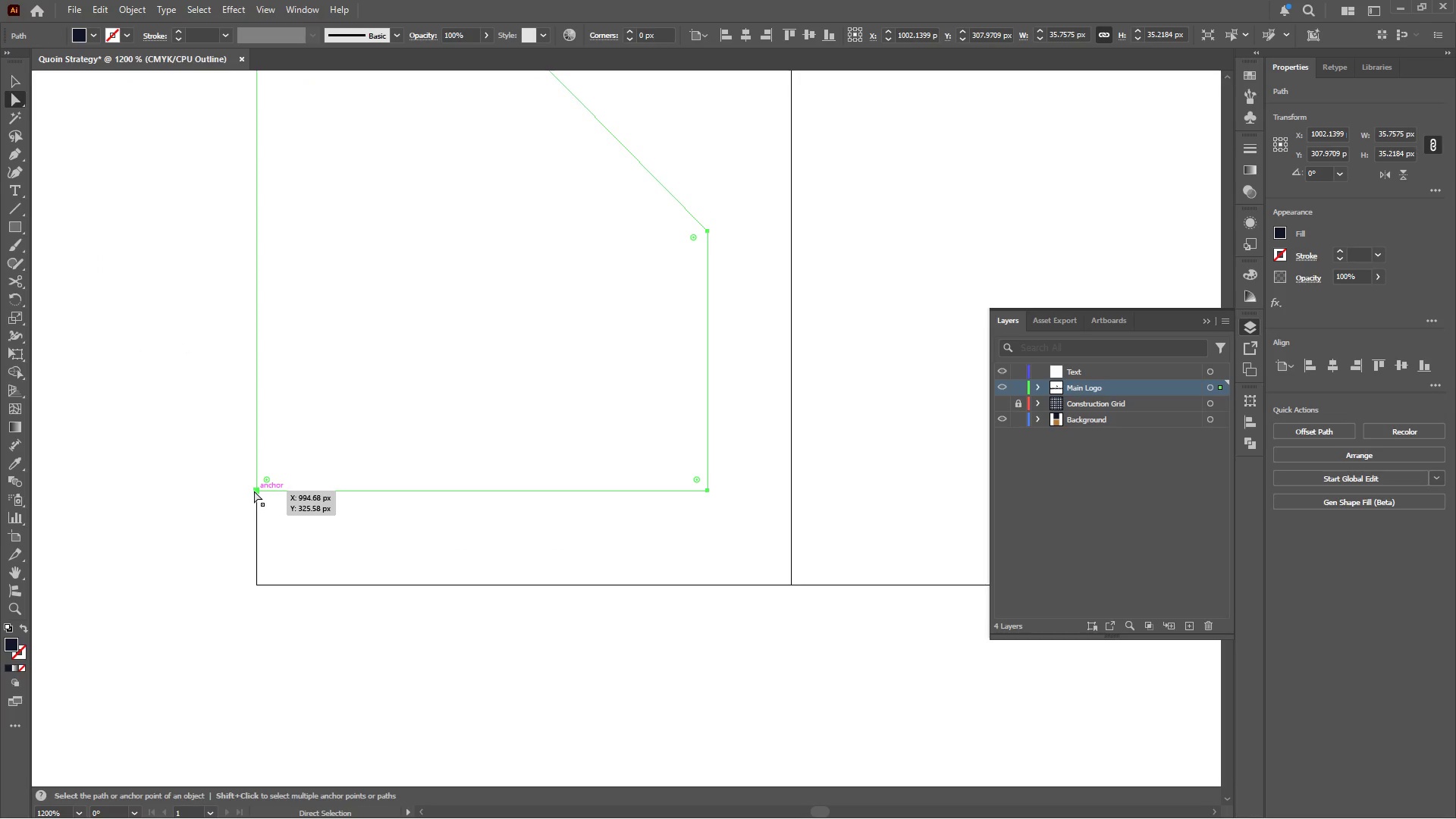 
left_click([254, 491])
 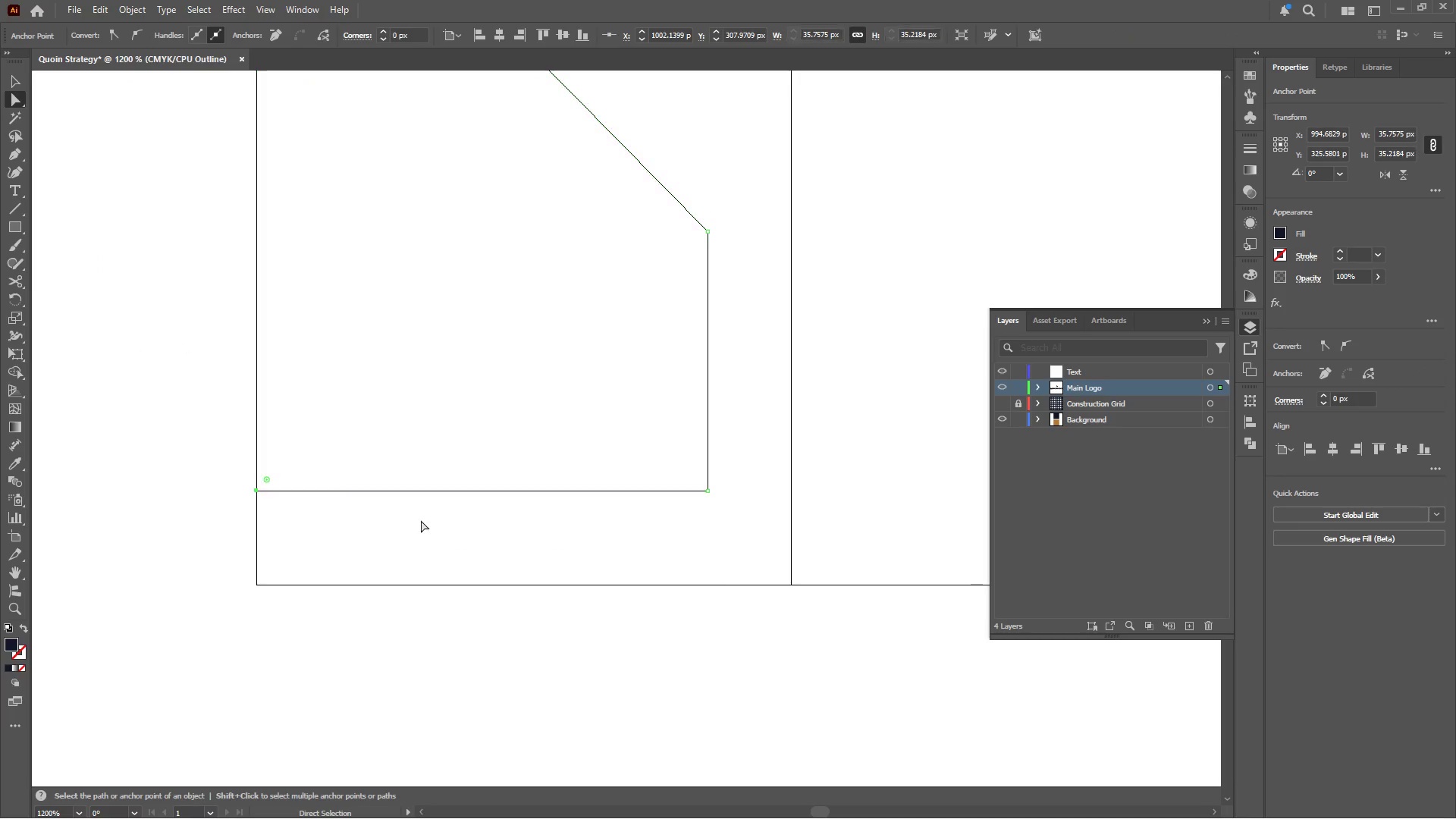 
hold_key(key=ShiftLeft, duration=1.31)
left_click([708, 490])
 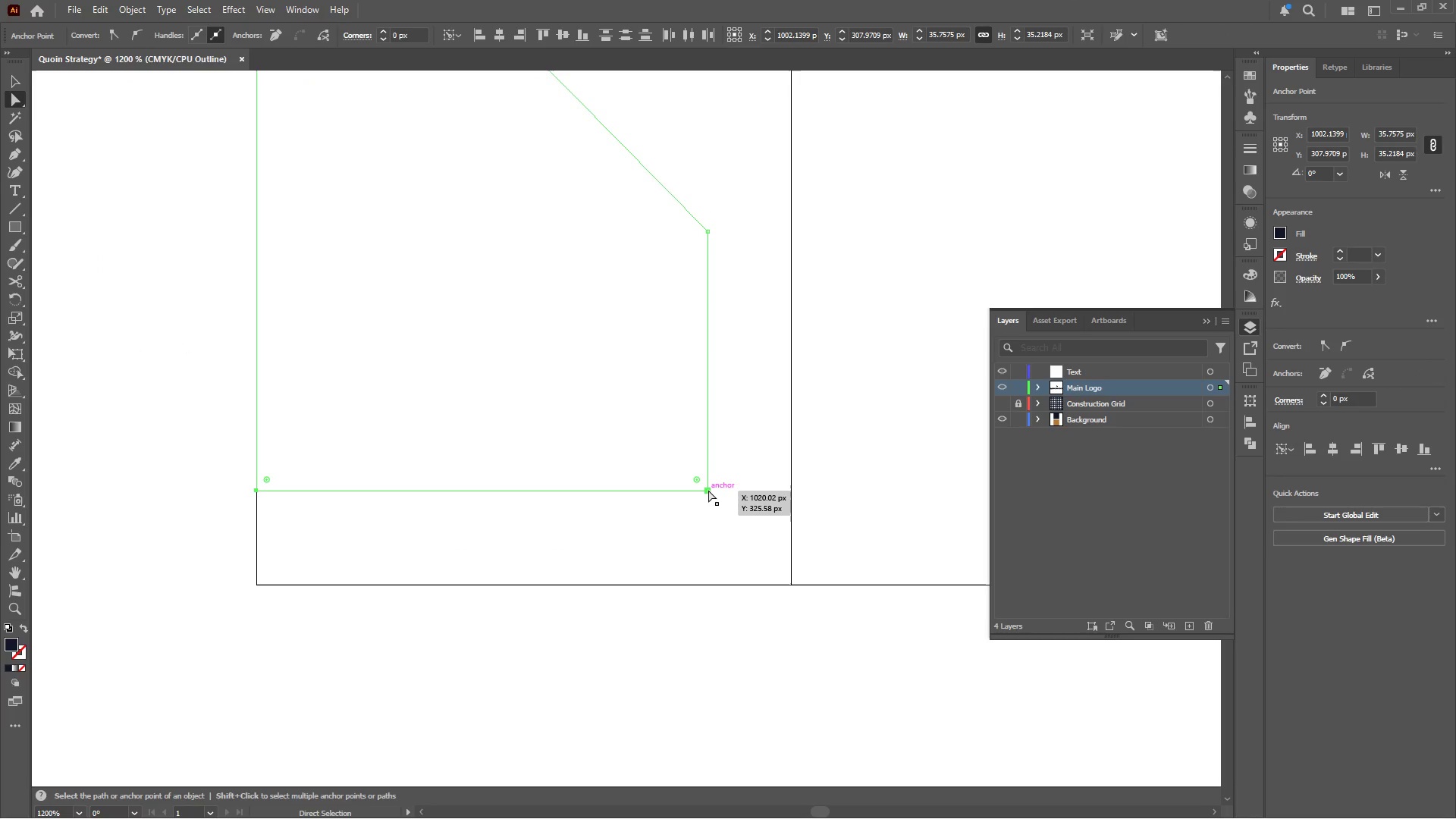 
left_click_drag(start_coordinate=[708, 490], to_coordinate=[703, 582])
 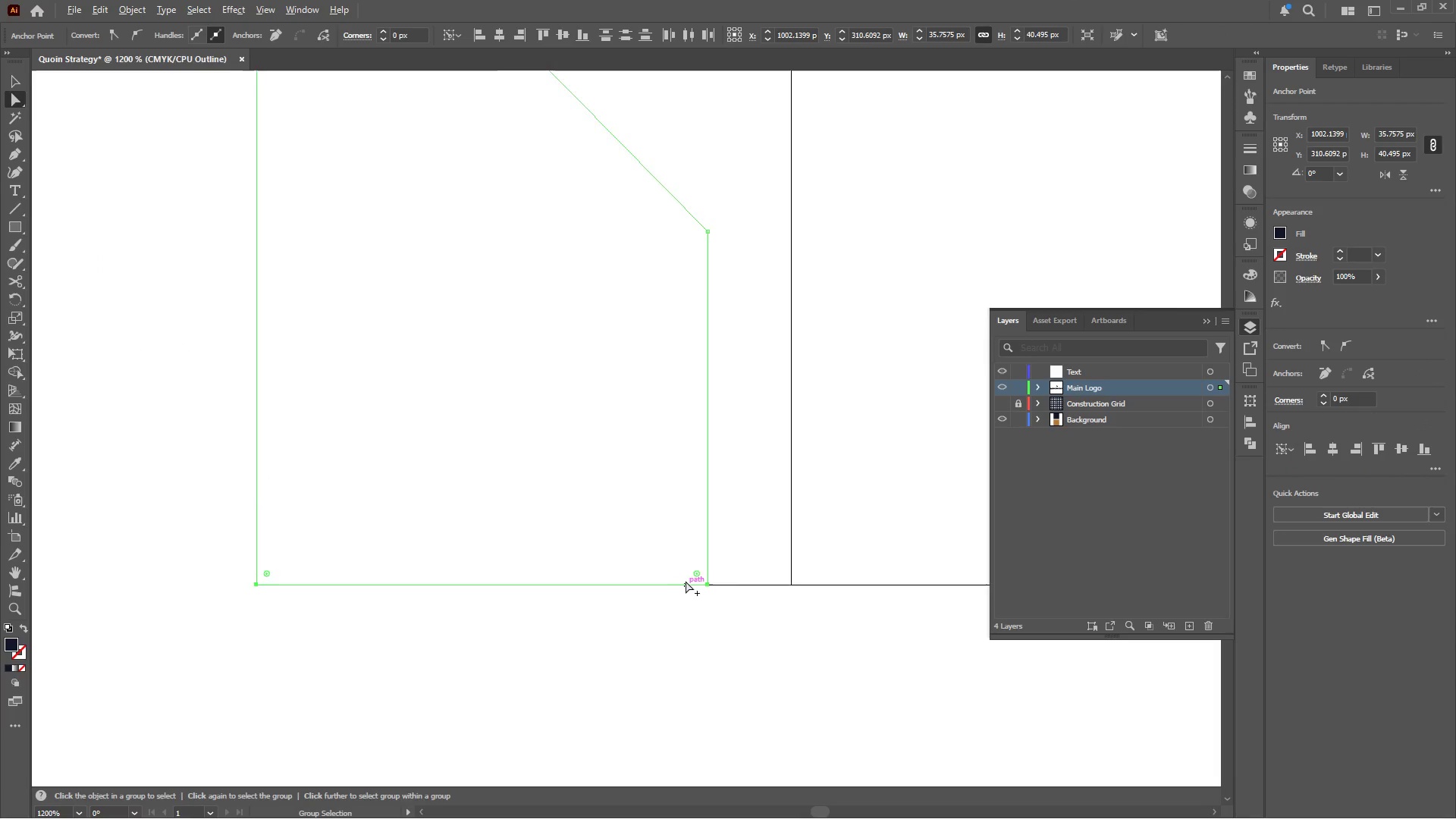 
hold_key(key=ShiftLeft, duration=2.09)
 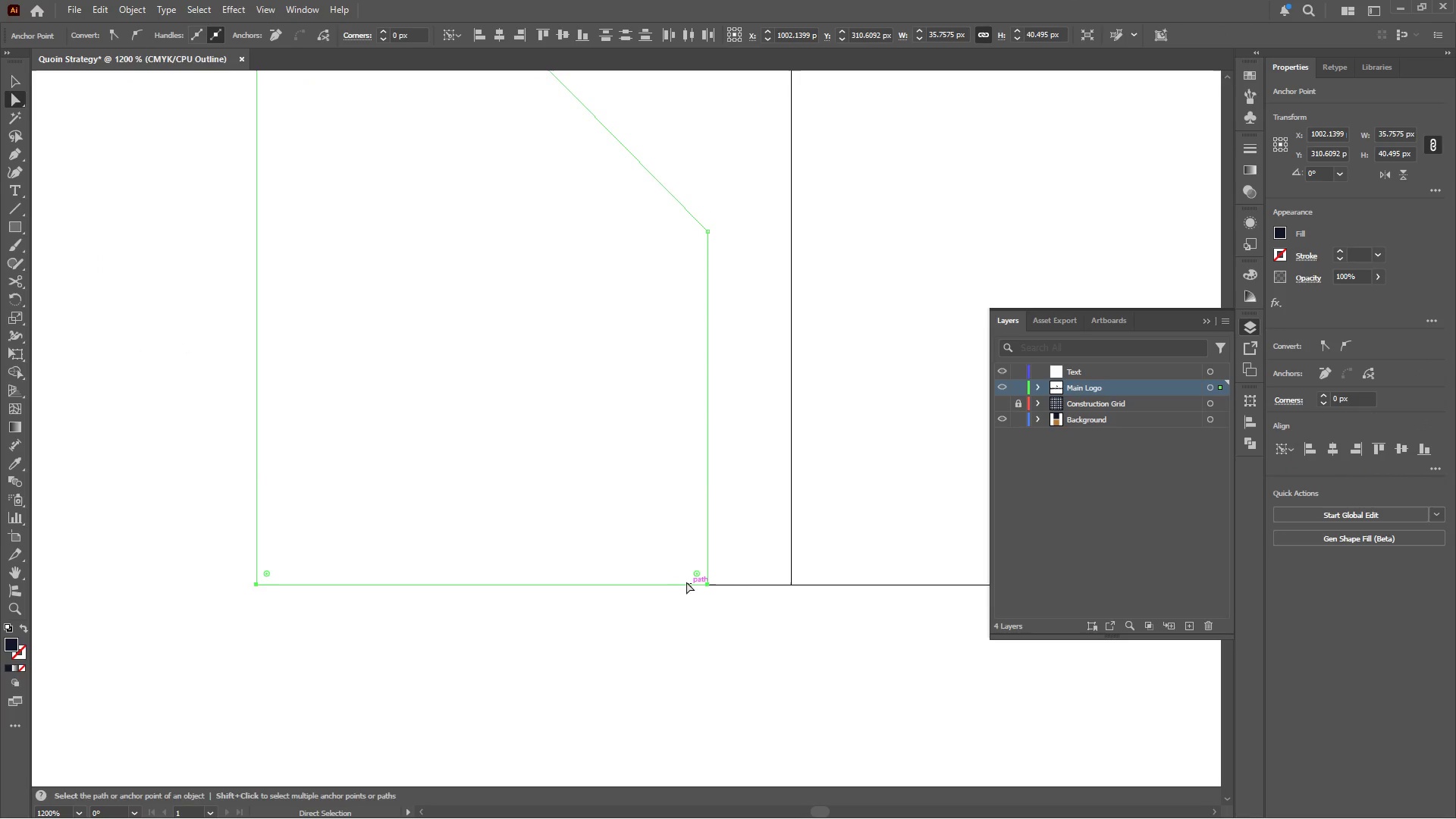 
hold_key(key=AltLeft, duration=0.81)
scroll: coordinate [686, 581], scroll_direction: down, amount: 3.0
 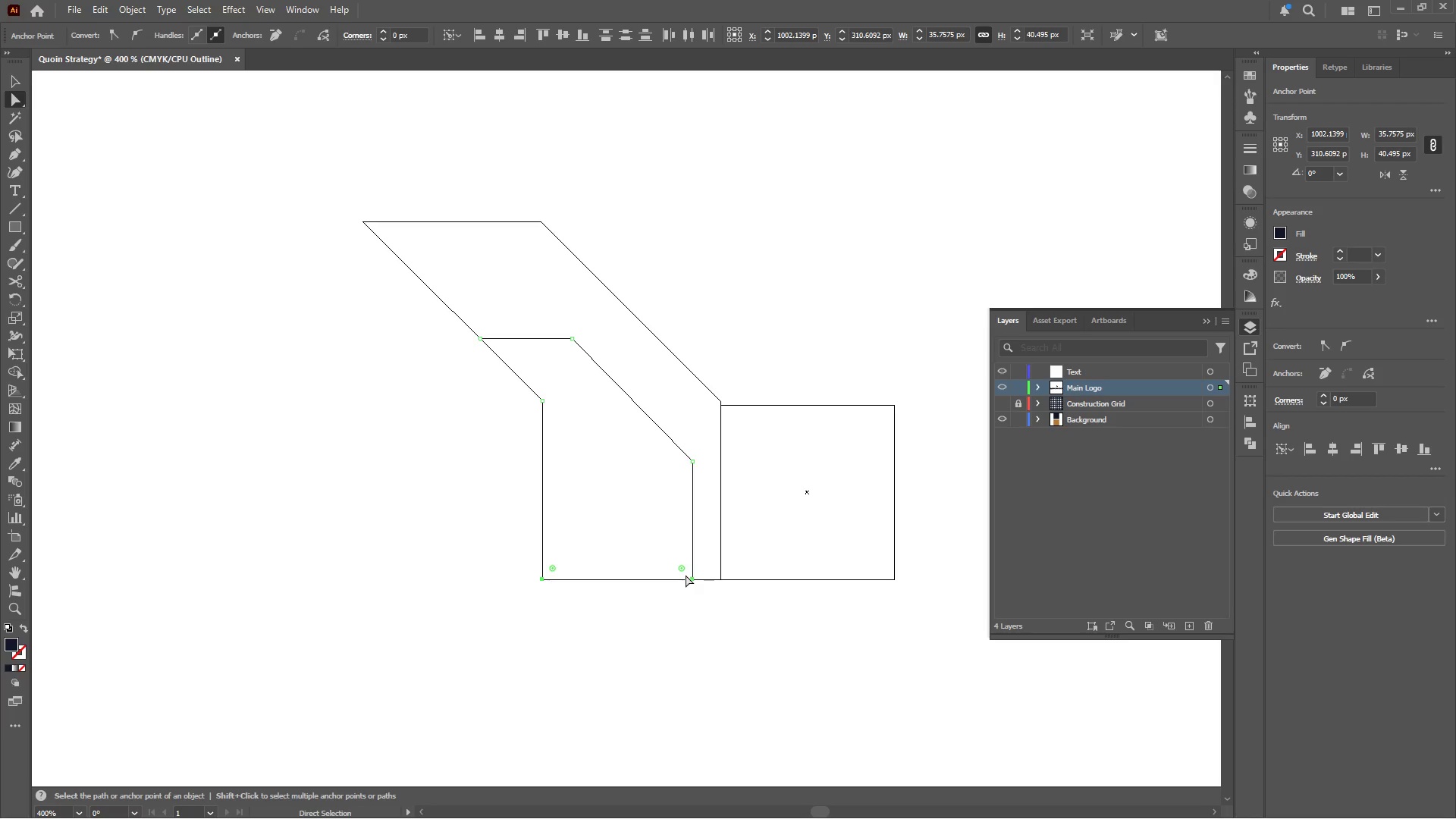 
wait(13.27)
 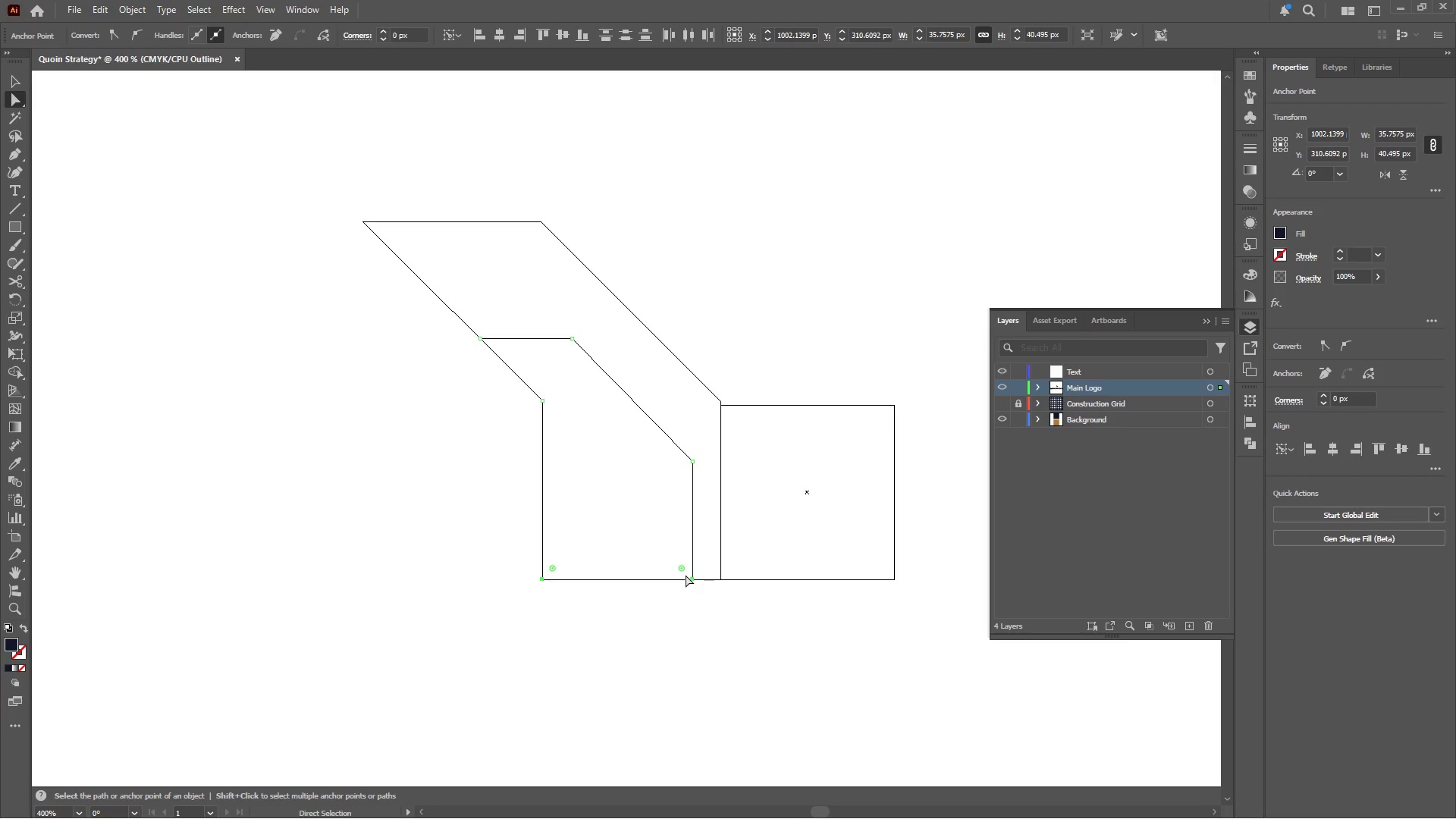 
left_click([815, 405])
 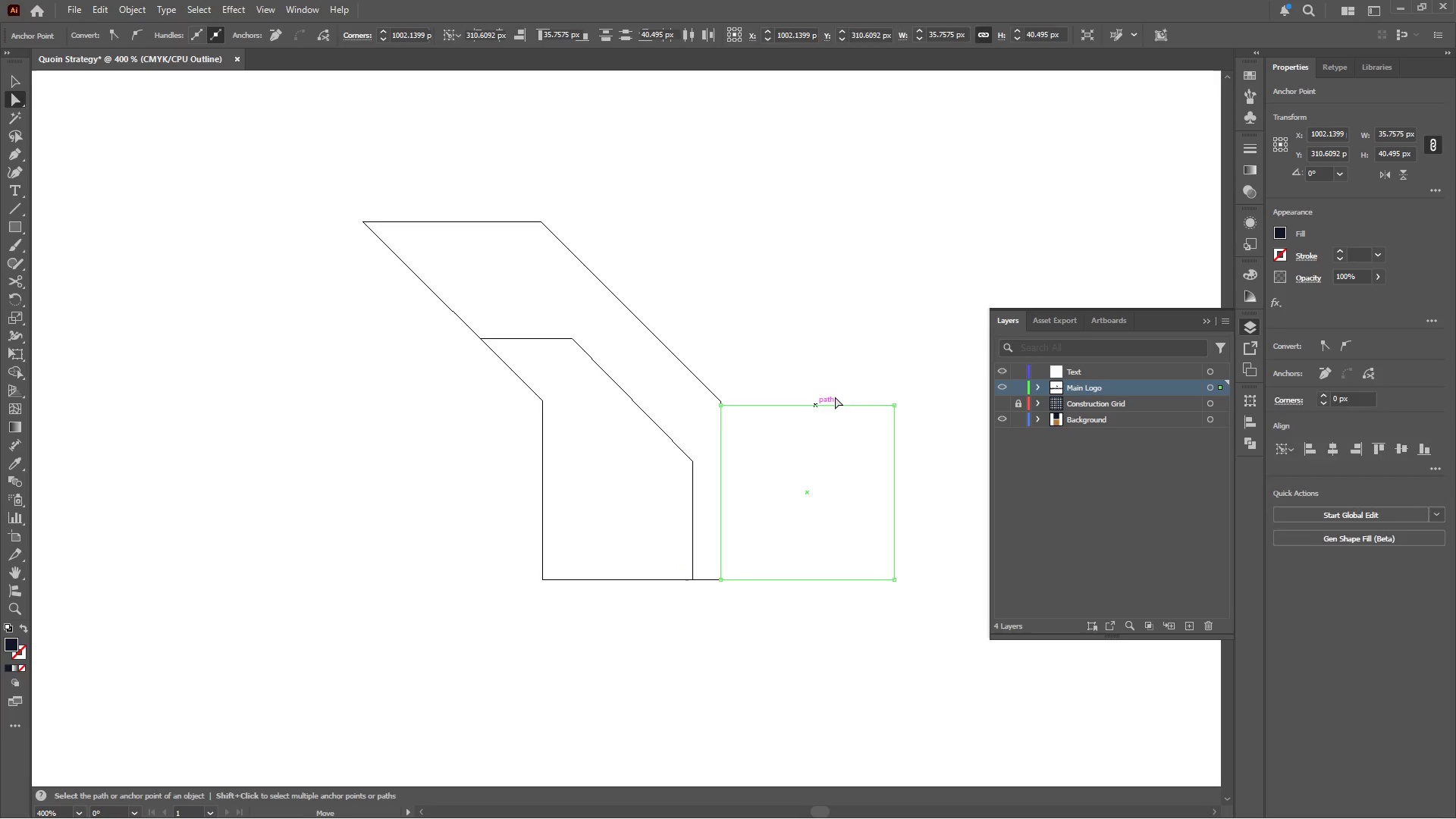 
hold_key(key=AltLeft, duration=0.89)
scroll: coordinate [803, 395], scroll_direction: up, amount: 4.0
 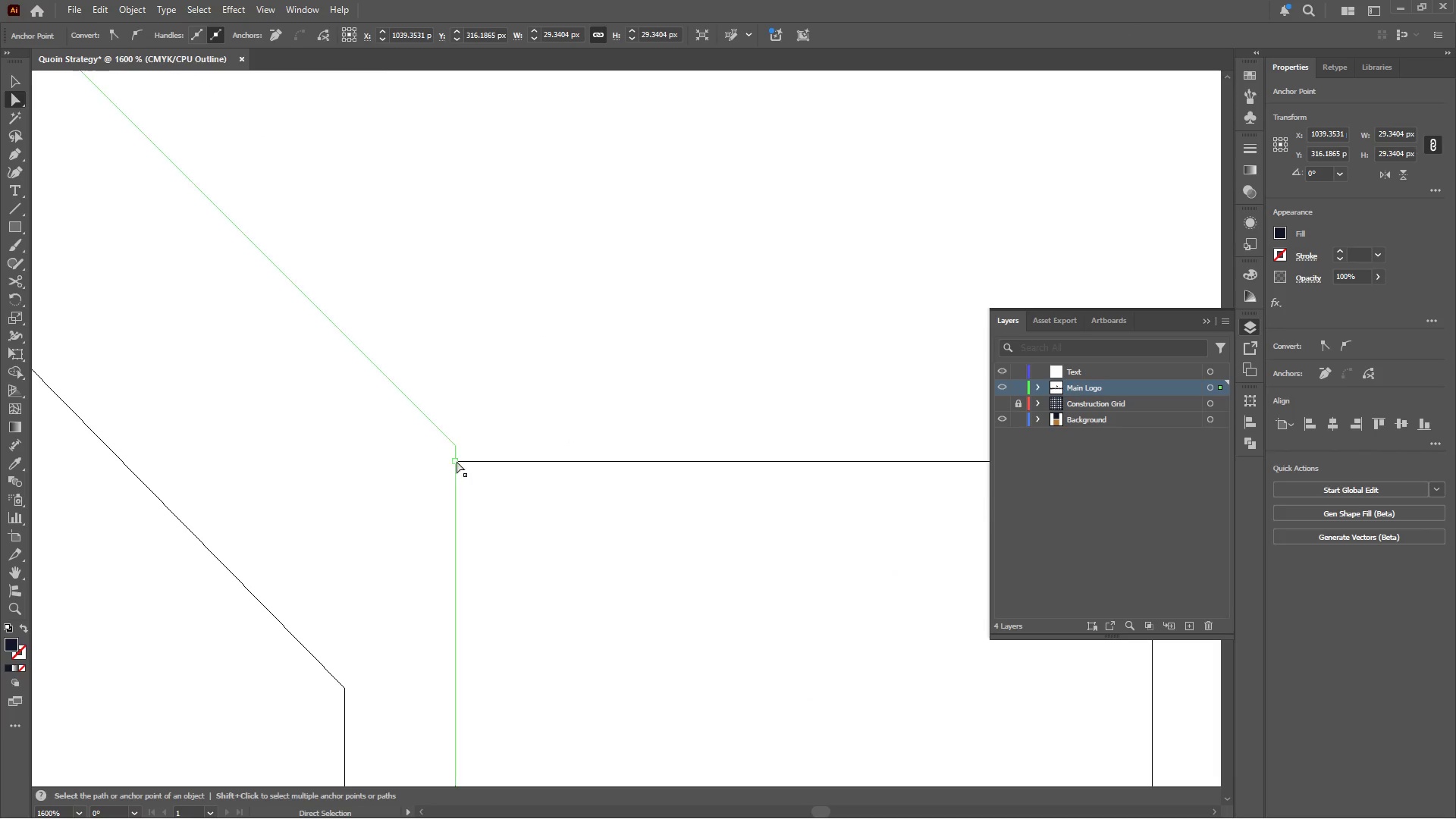 
left_click([455, 460])
 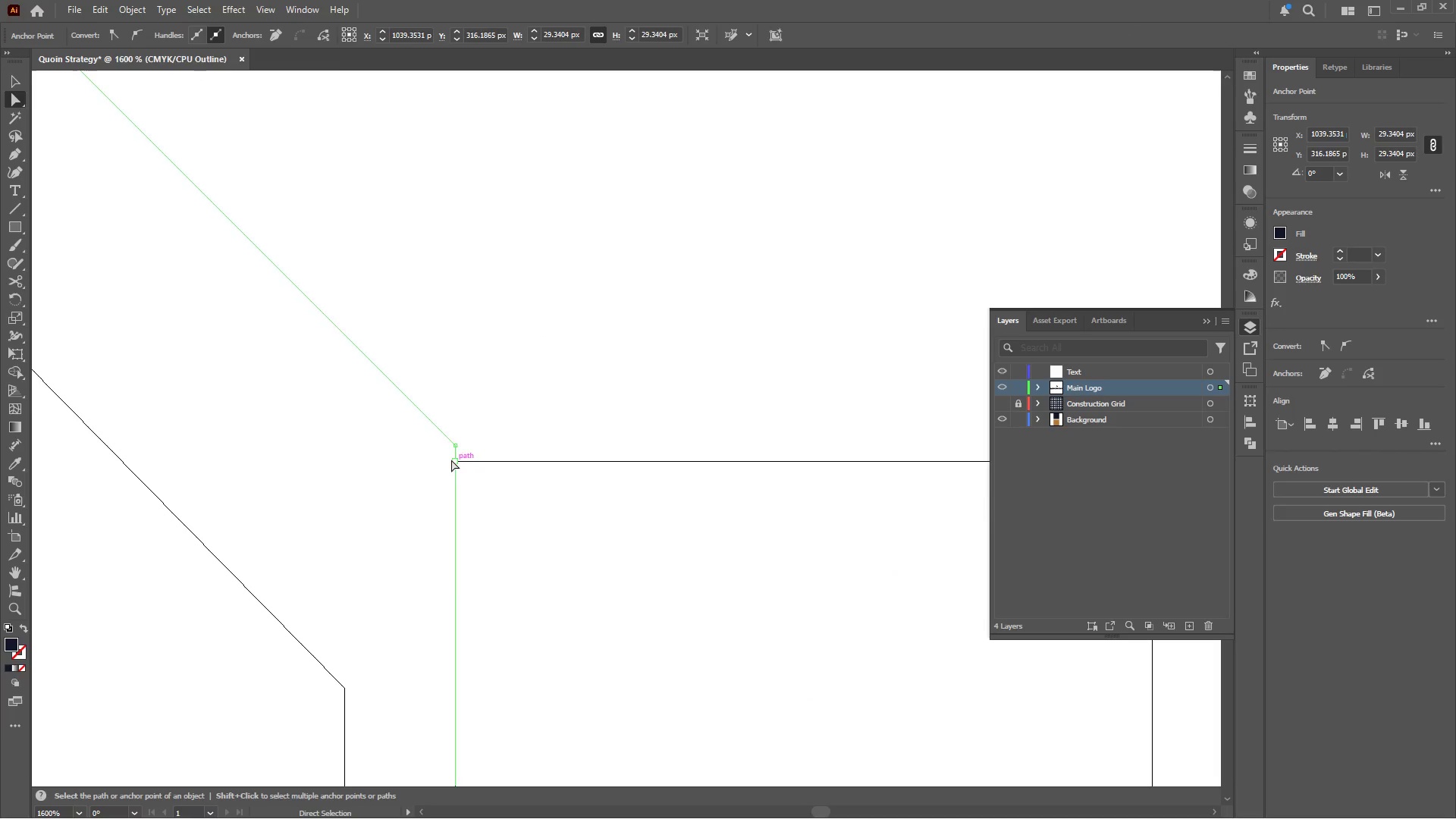 
hold_key(key=AltLeft, duration=0.36)
scroll: coordinate [439, 460], scroll_direction: down, amount: 3.0
 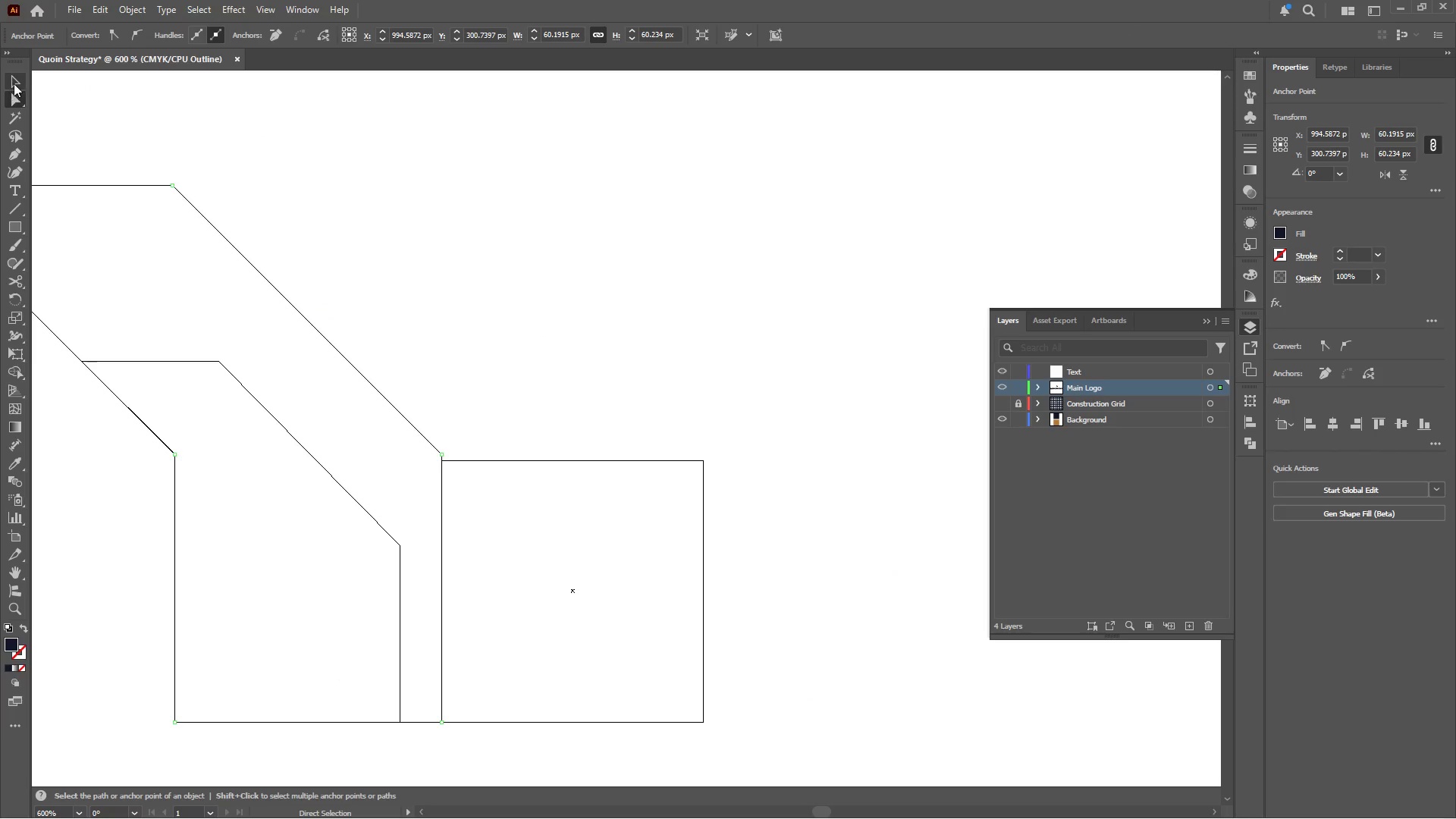 
double_click([546, 350])
 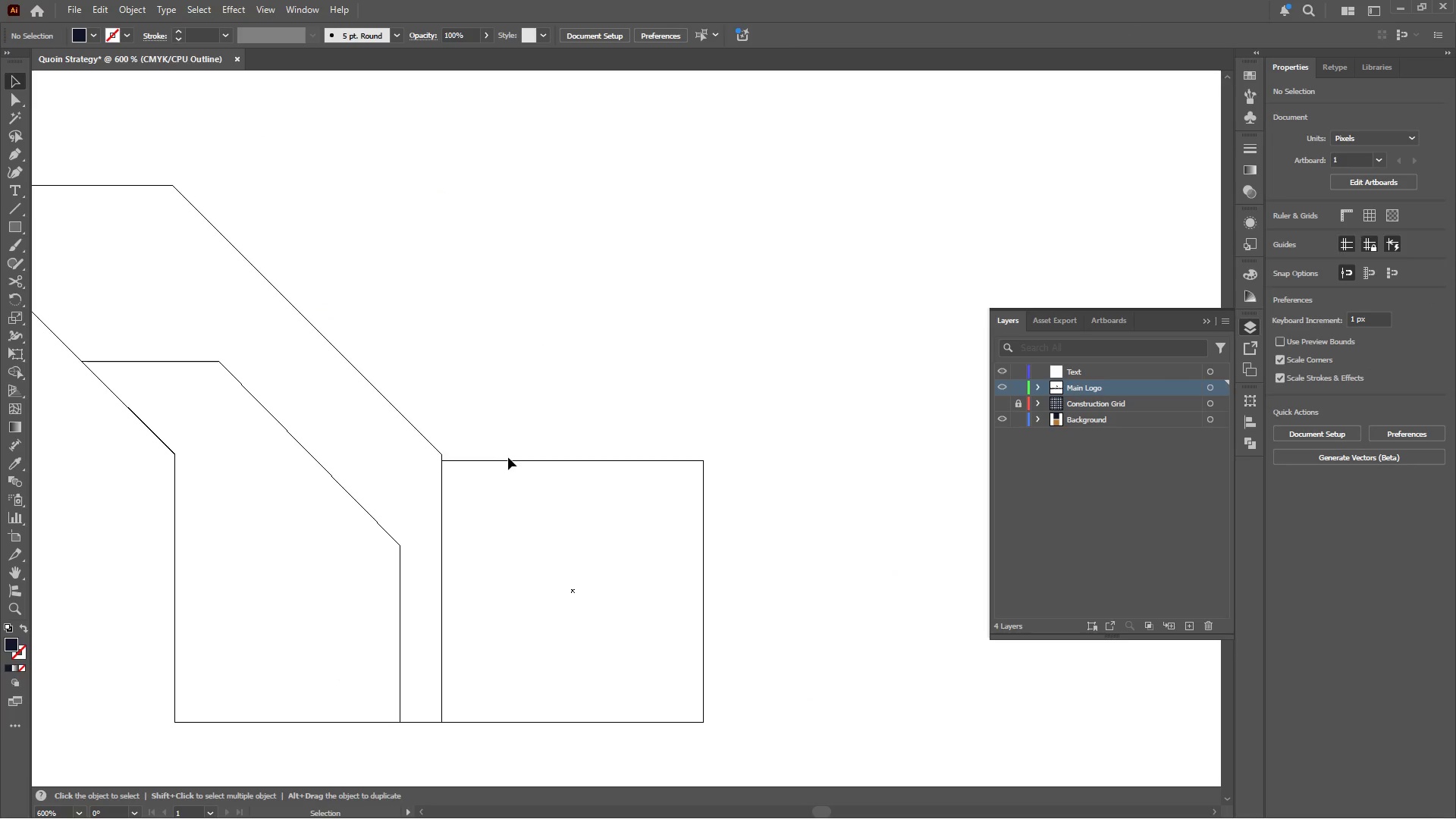 
left_click([507, 460])
 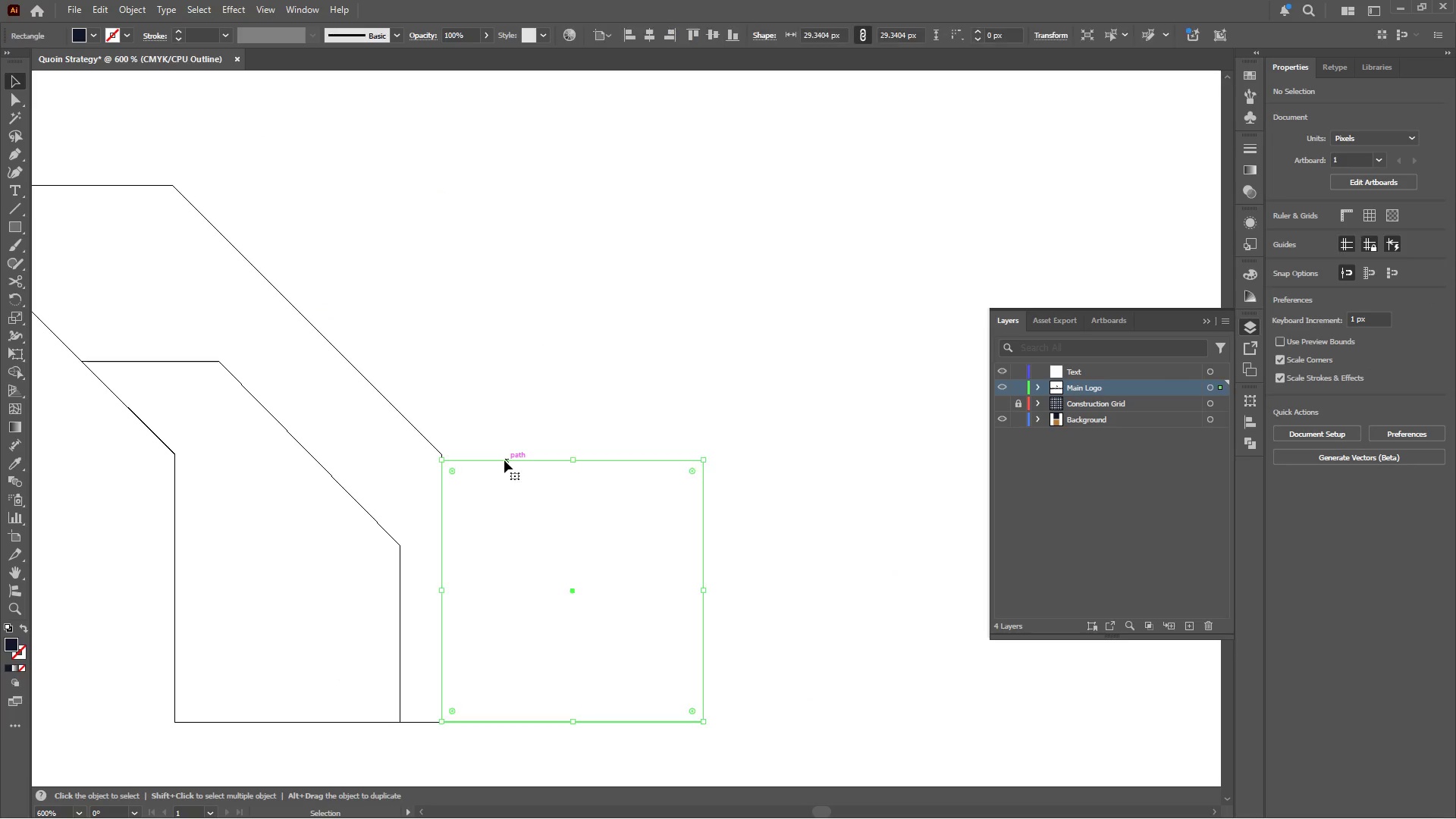 
hold_key(key=AltLeft, duration=0.52)
scroll: coordinate [515, 460], scroll_direction: up, amount: 3.0
 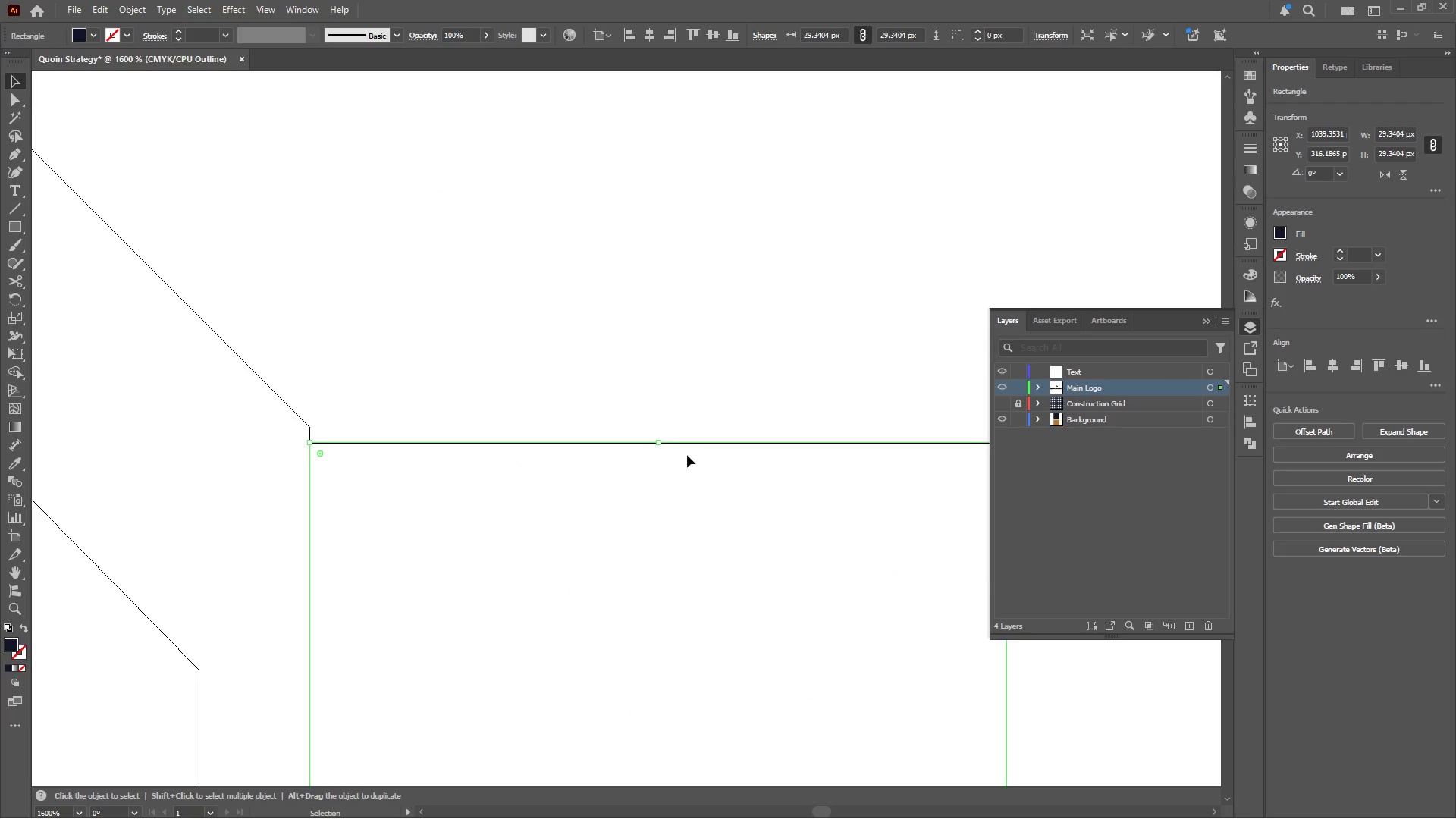 
hold_key(key=ShiftLeft, duration=3.25)
left_click_drag(start_coordinate=[657, 444], to_coordinate=[660, 428])
 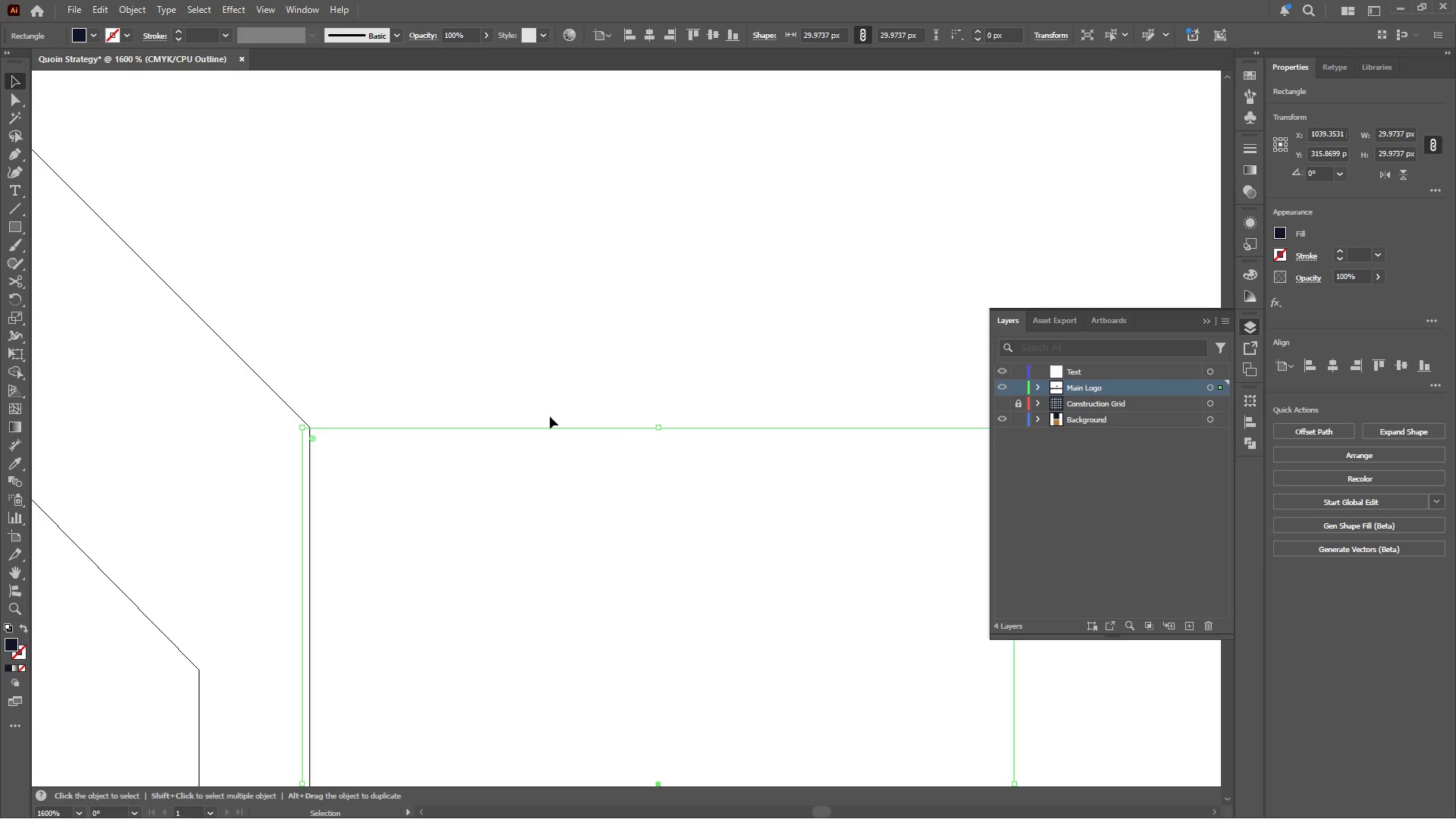 
hold_key(key=AltLeft, duration=0.61)
scroll: coordinate [303, 416], scroll_direction: up, amount: 4.0
 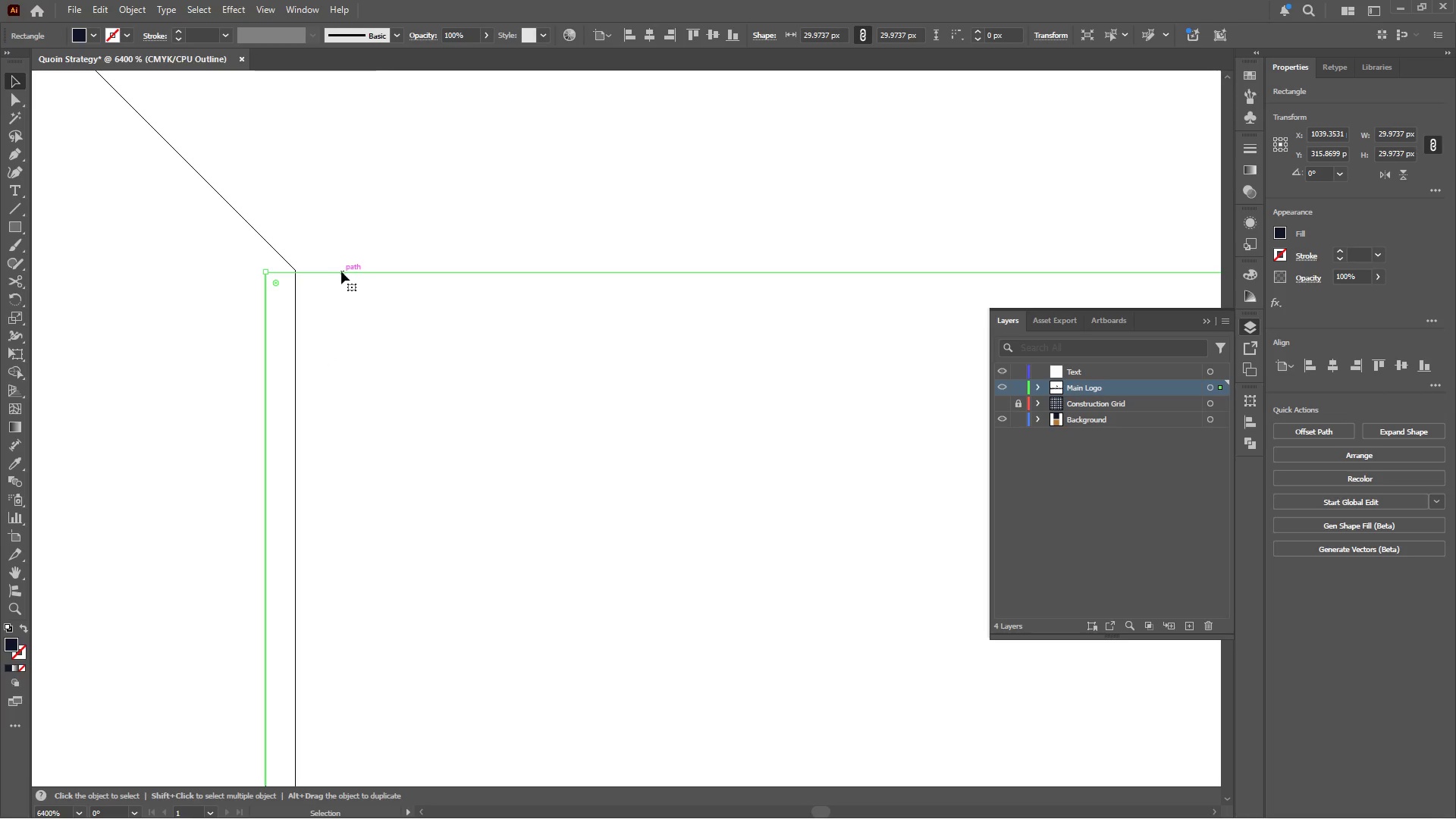 
left_click_drag(start_coordinate=[341, 271], to_coordinate=[371, 271])
 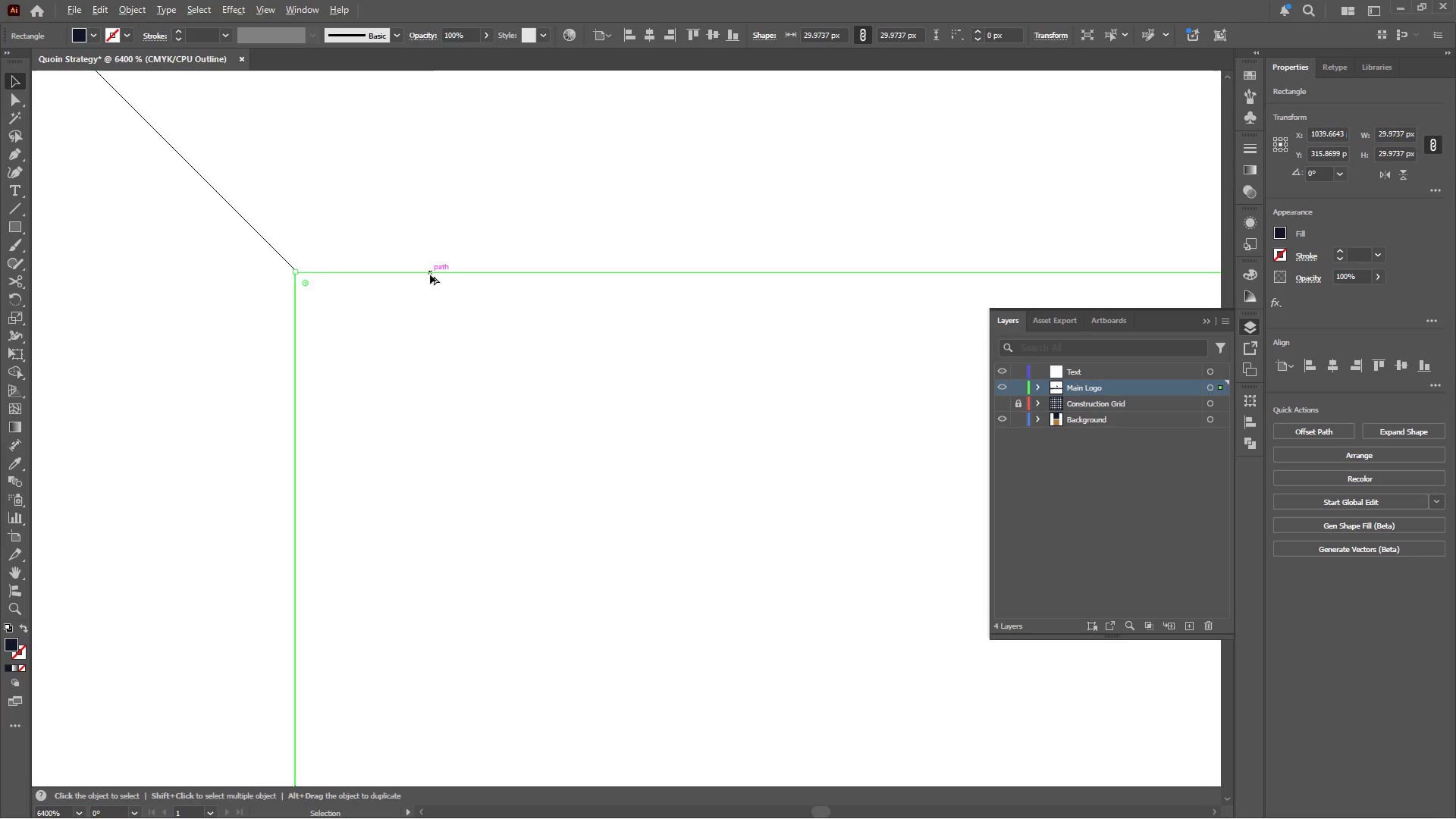 
hold_key(key=ShiftLeft, duration=3.3)
 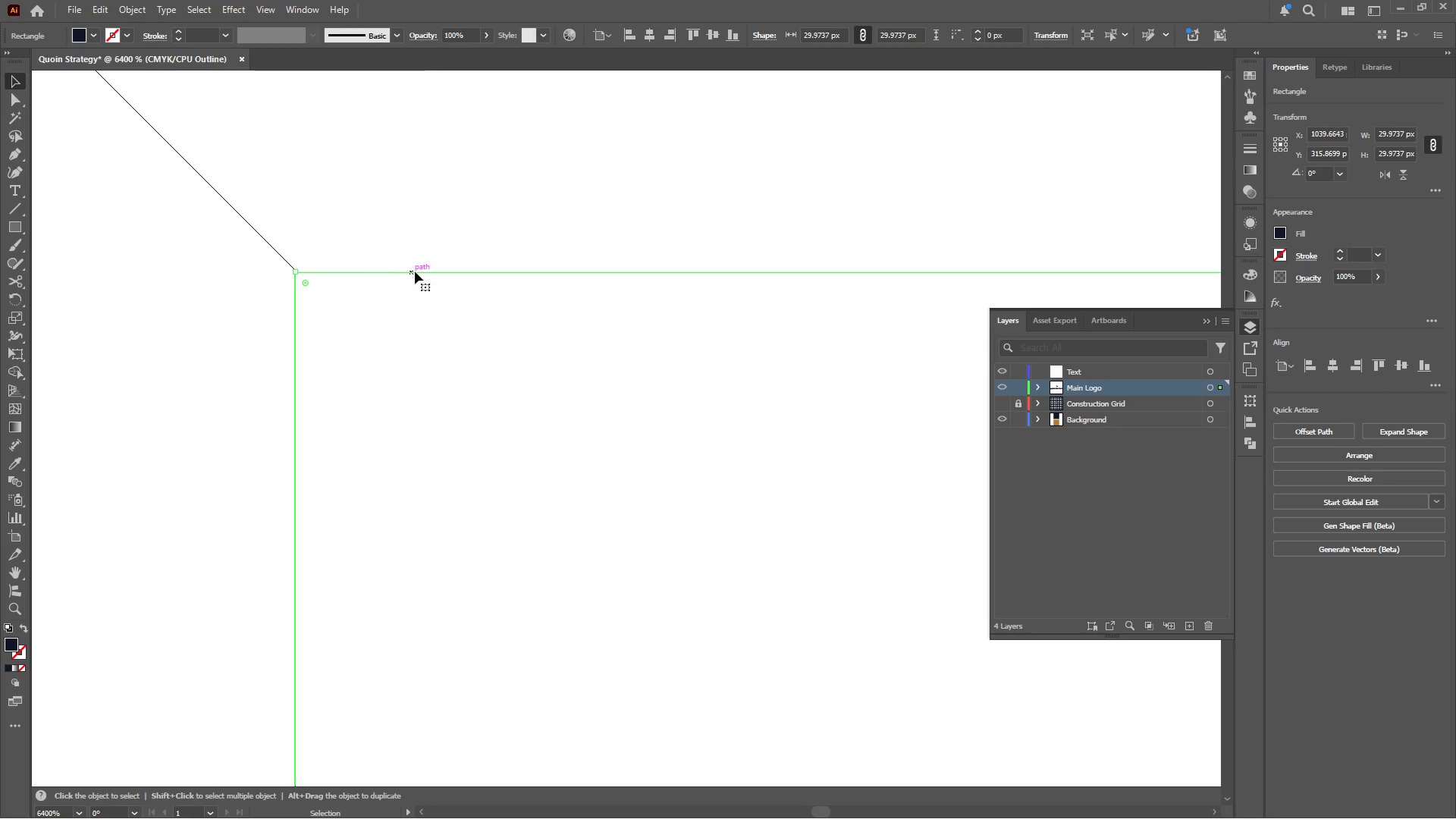 
hold_key(key=AltLeft, duration=0.55)
 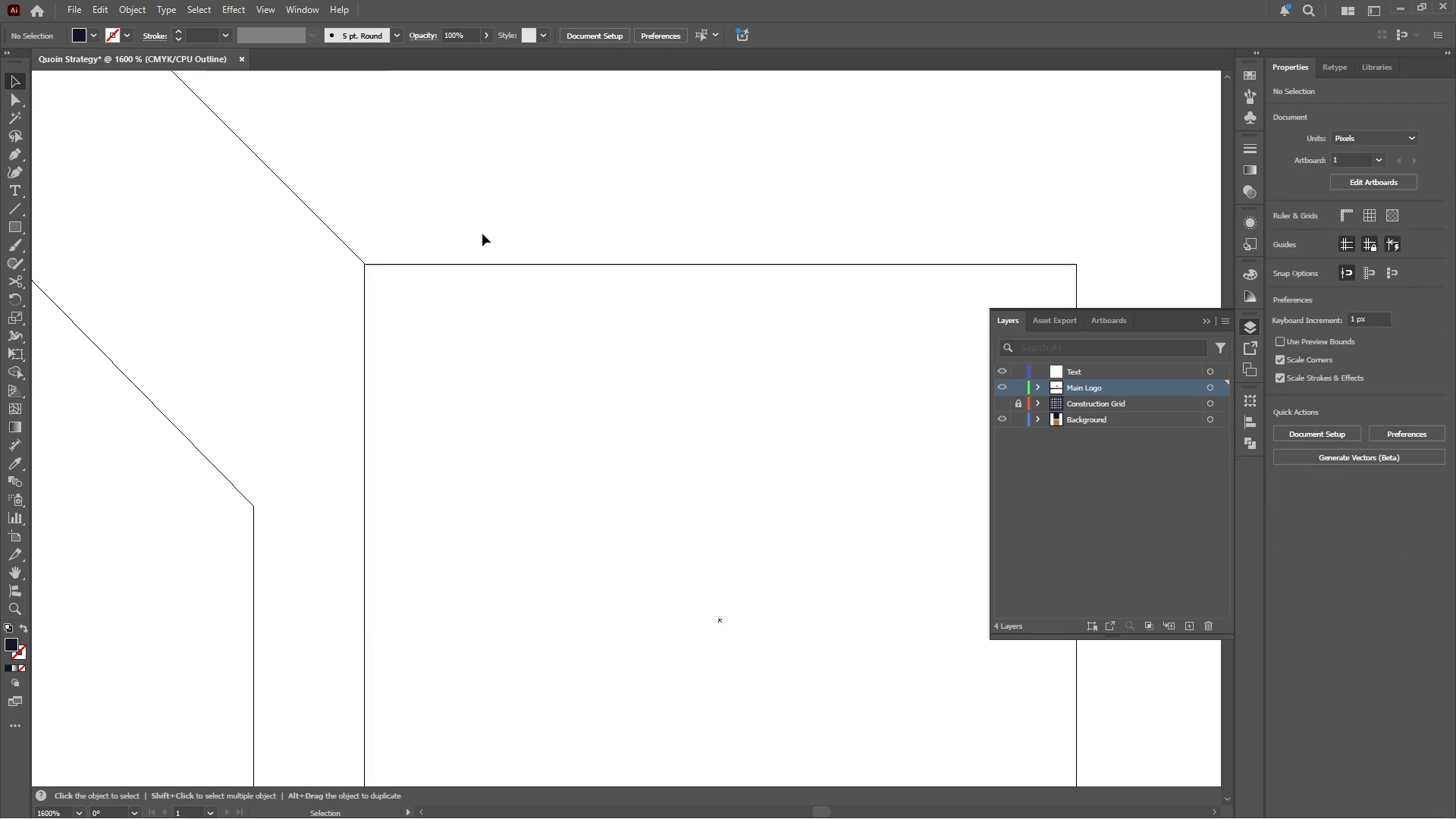 
left_click([485, 229])
 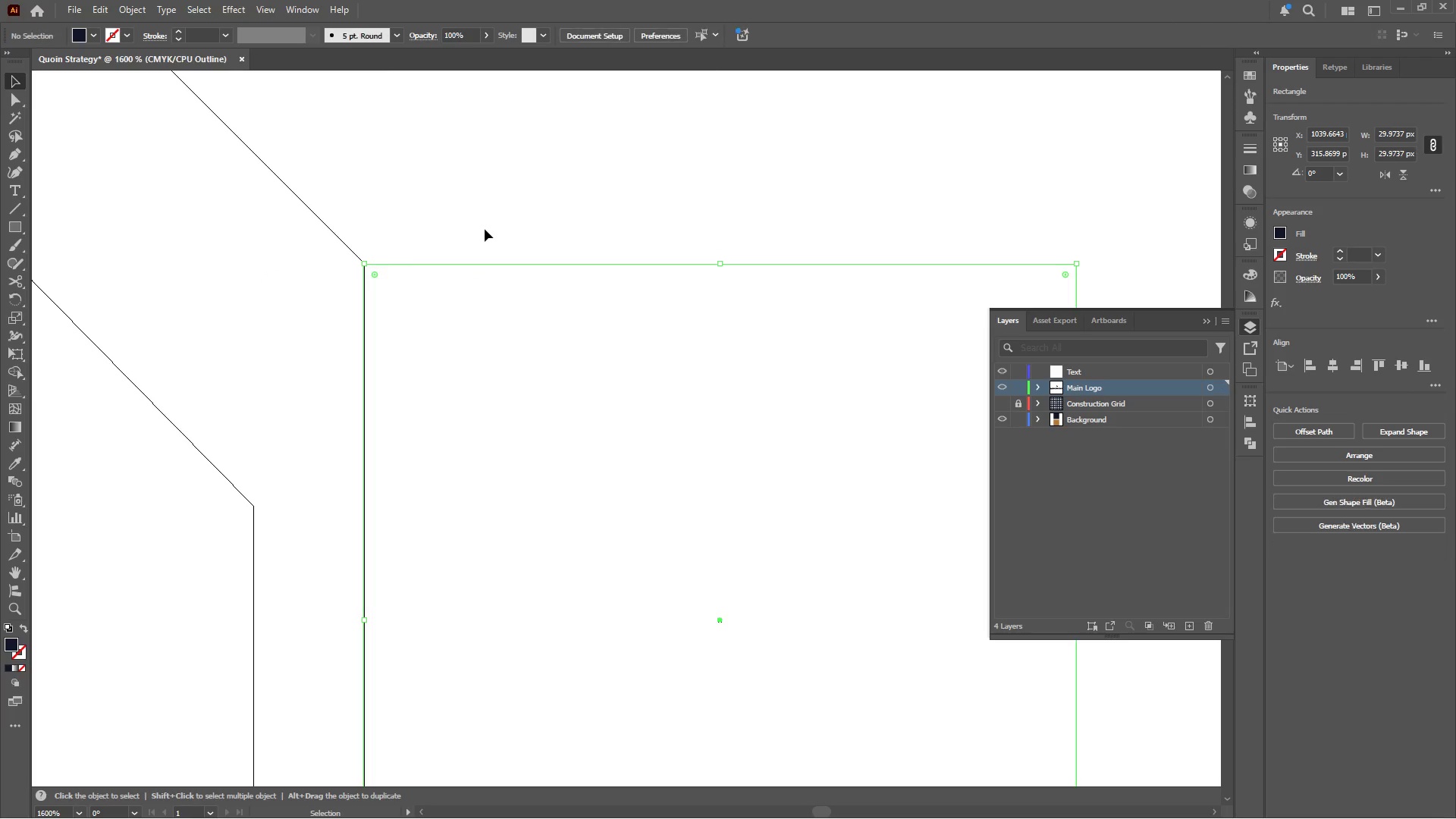 
scroll: coordinate [430, 275], scroll_direction: down, amount: 4.0
 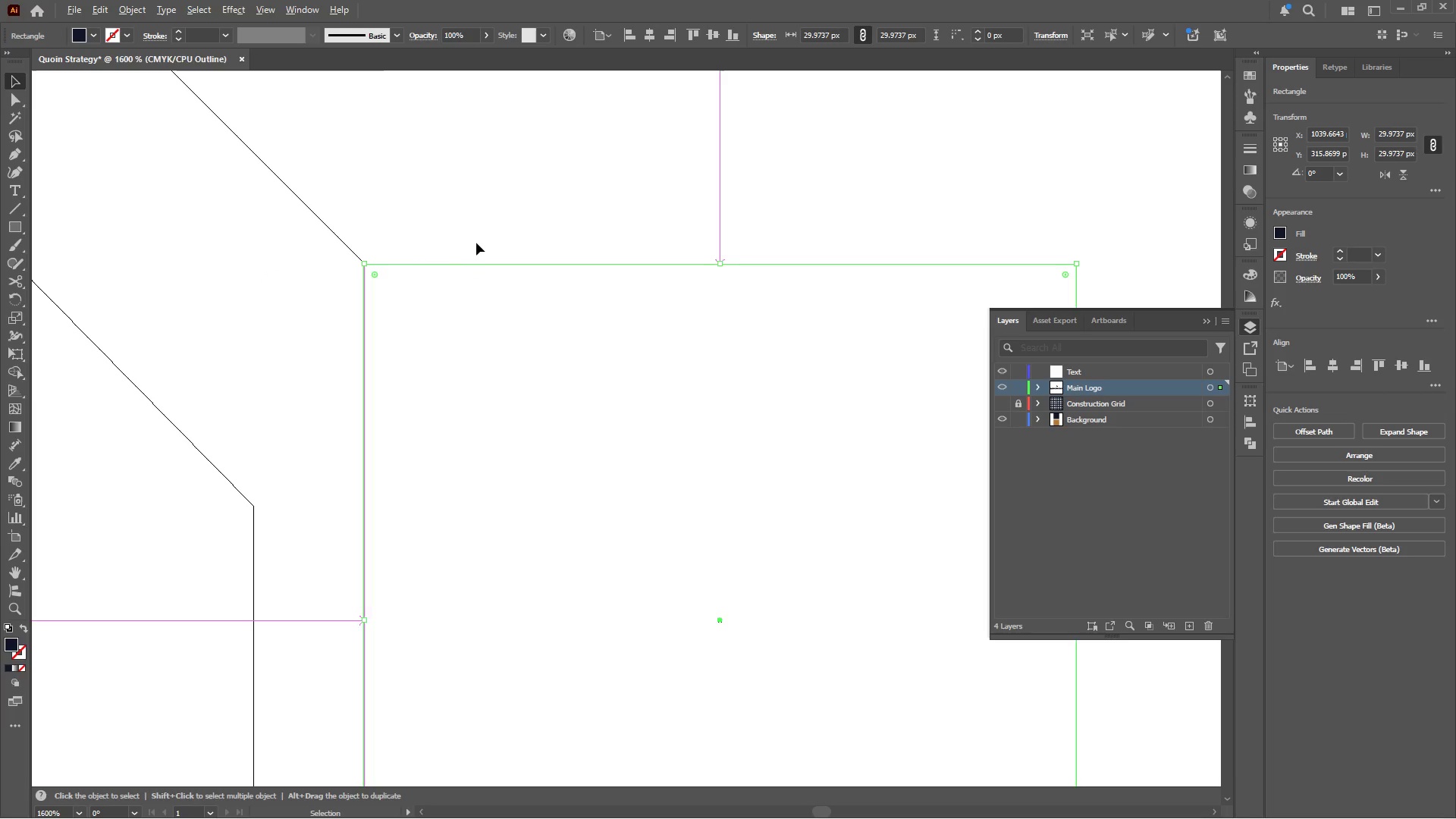 
hold_key(key=AltLeft, duration=0.58)
scroll: coordinate [482, 235], scroll_direction: down, amount: 4.0
 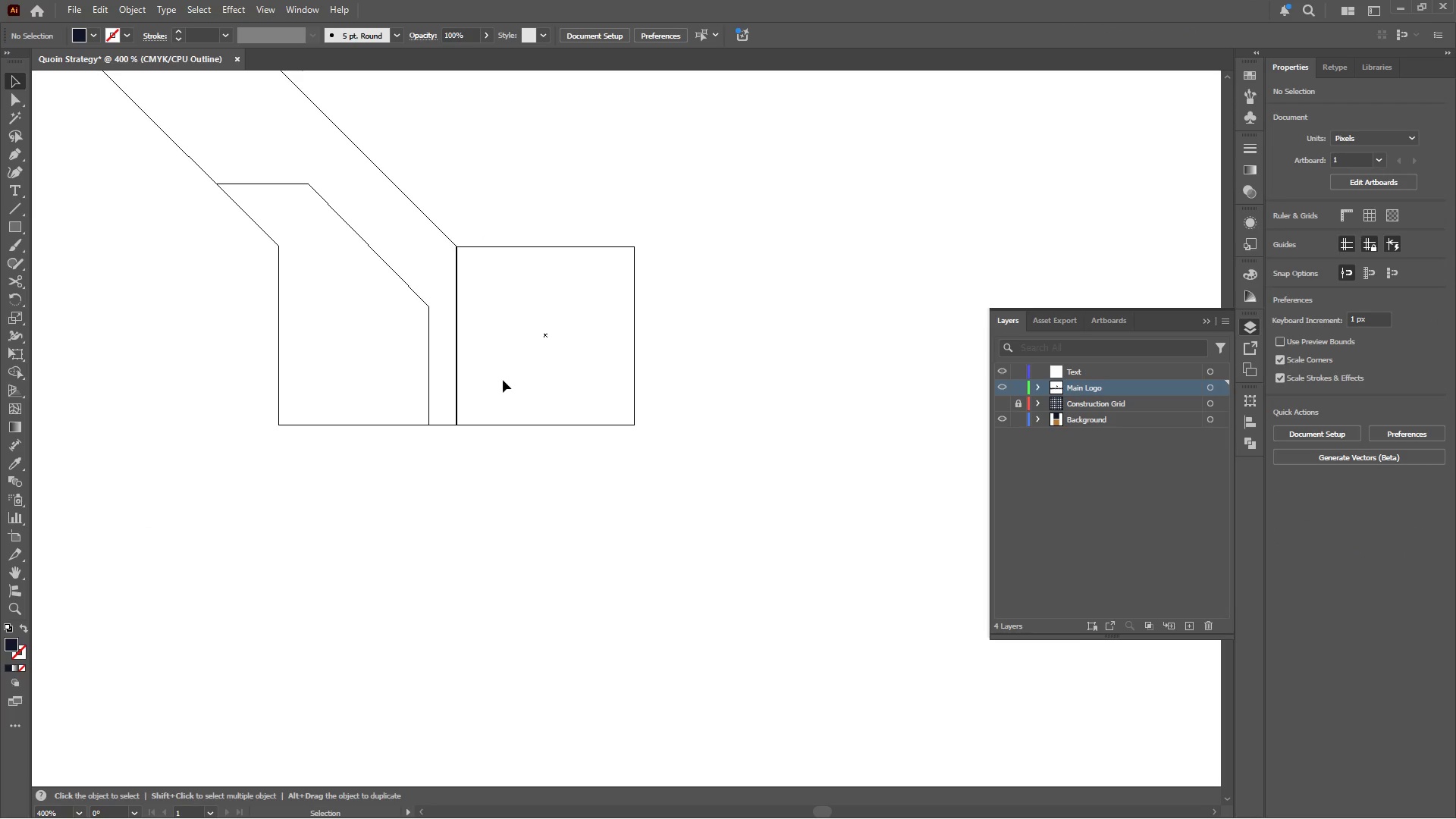 
hold_key(key=AltLeft, duration=0.59)
scroll: coordinate [493, 368], scroll_direction: up, amount: 2.0
 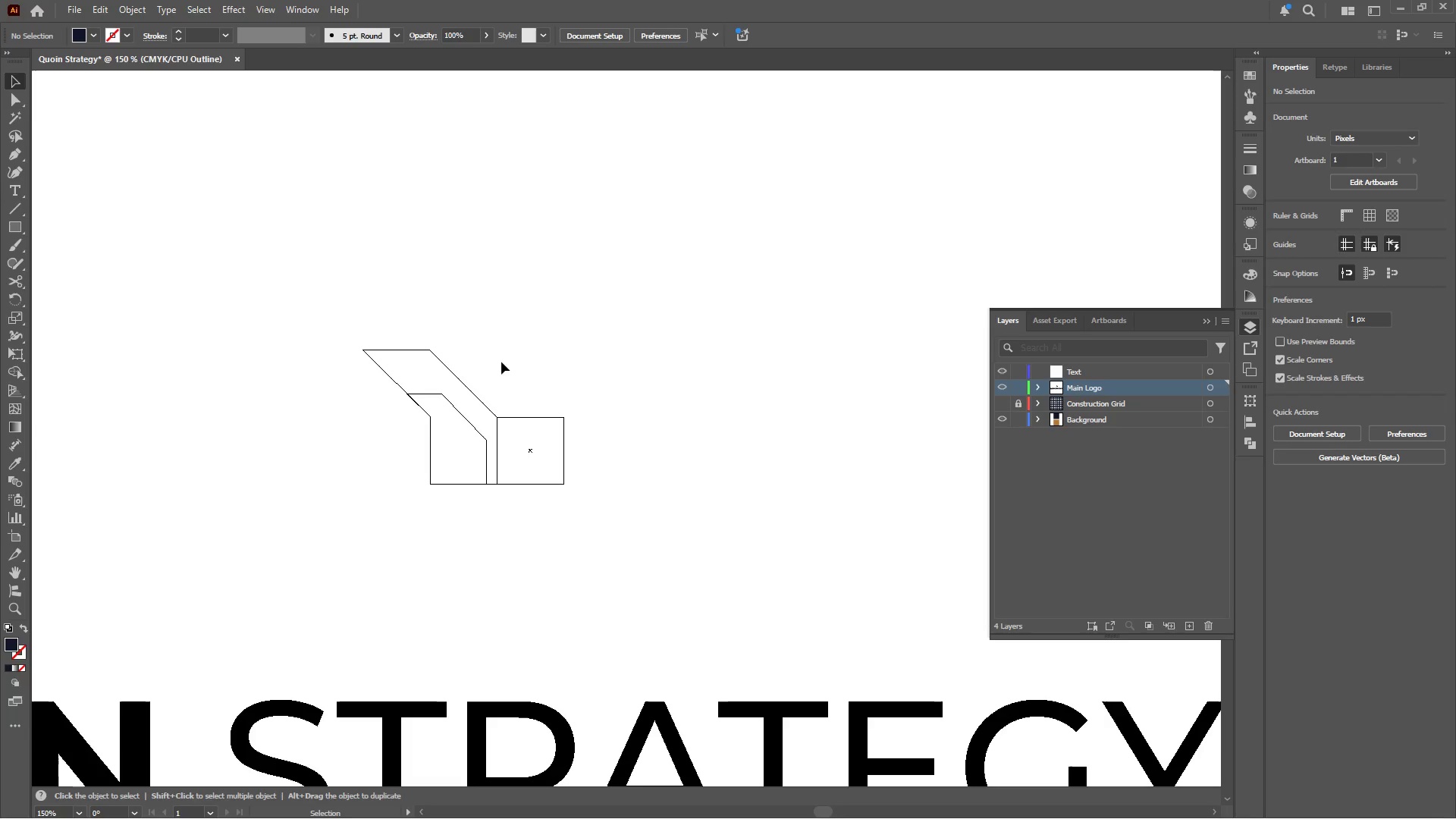 
key(Control+Y)
 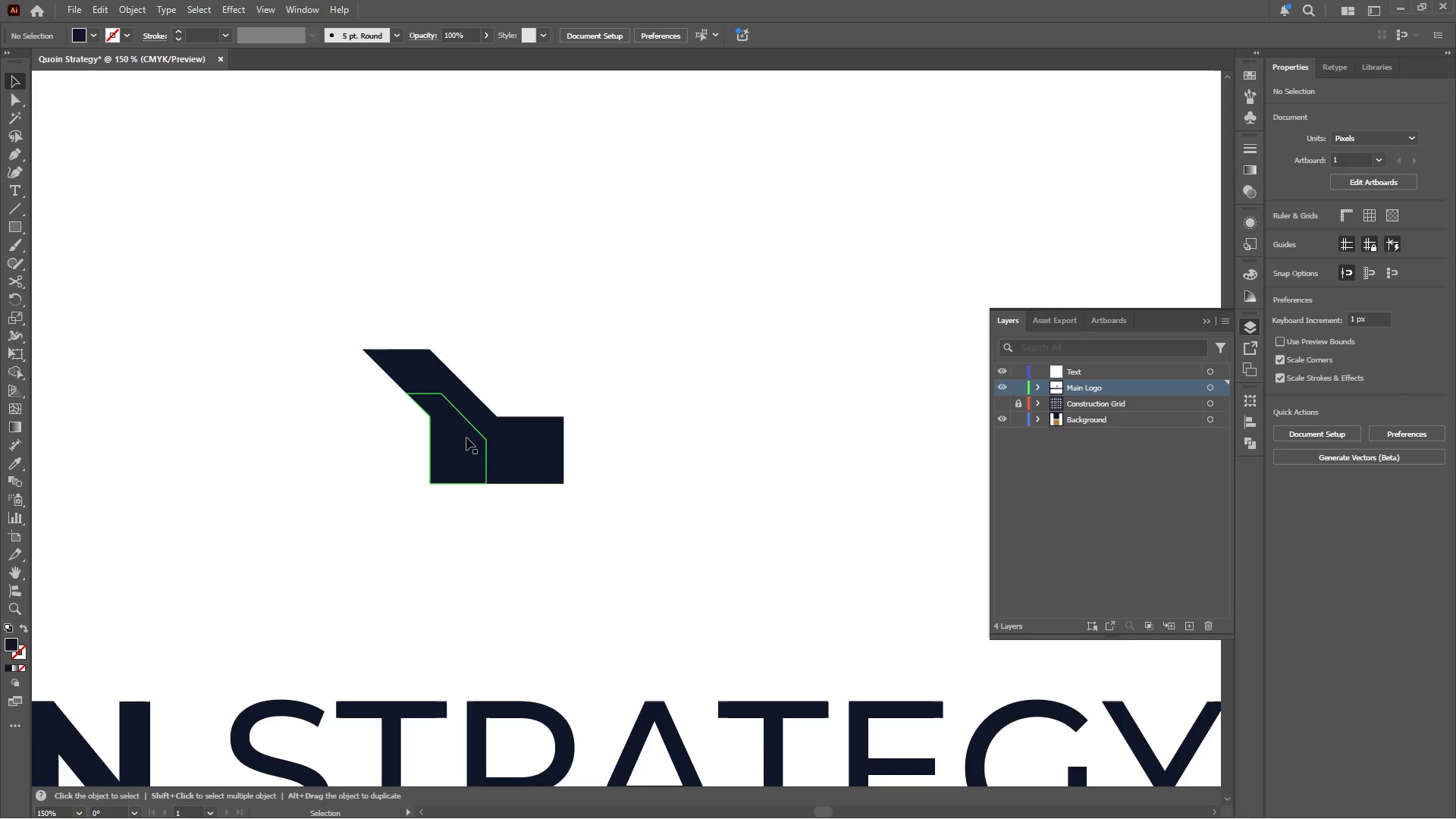 
left_click([466, 438])
 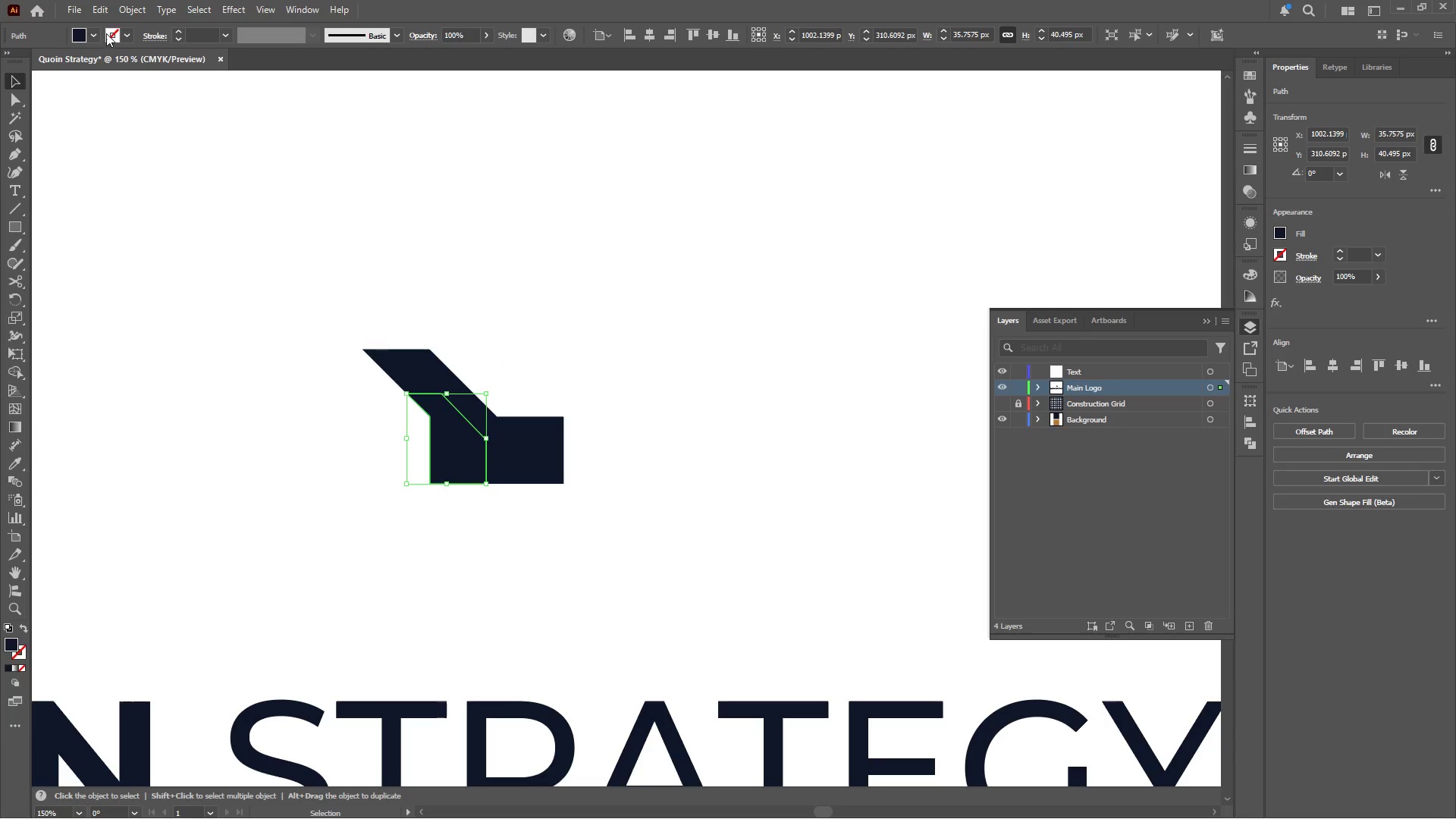 
left_click([93, 32])
 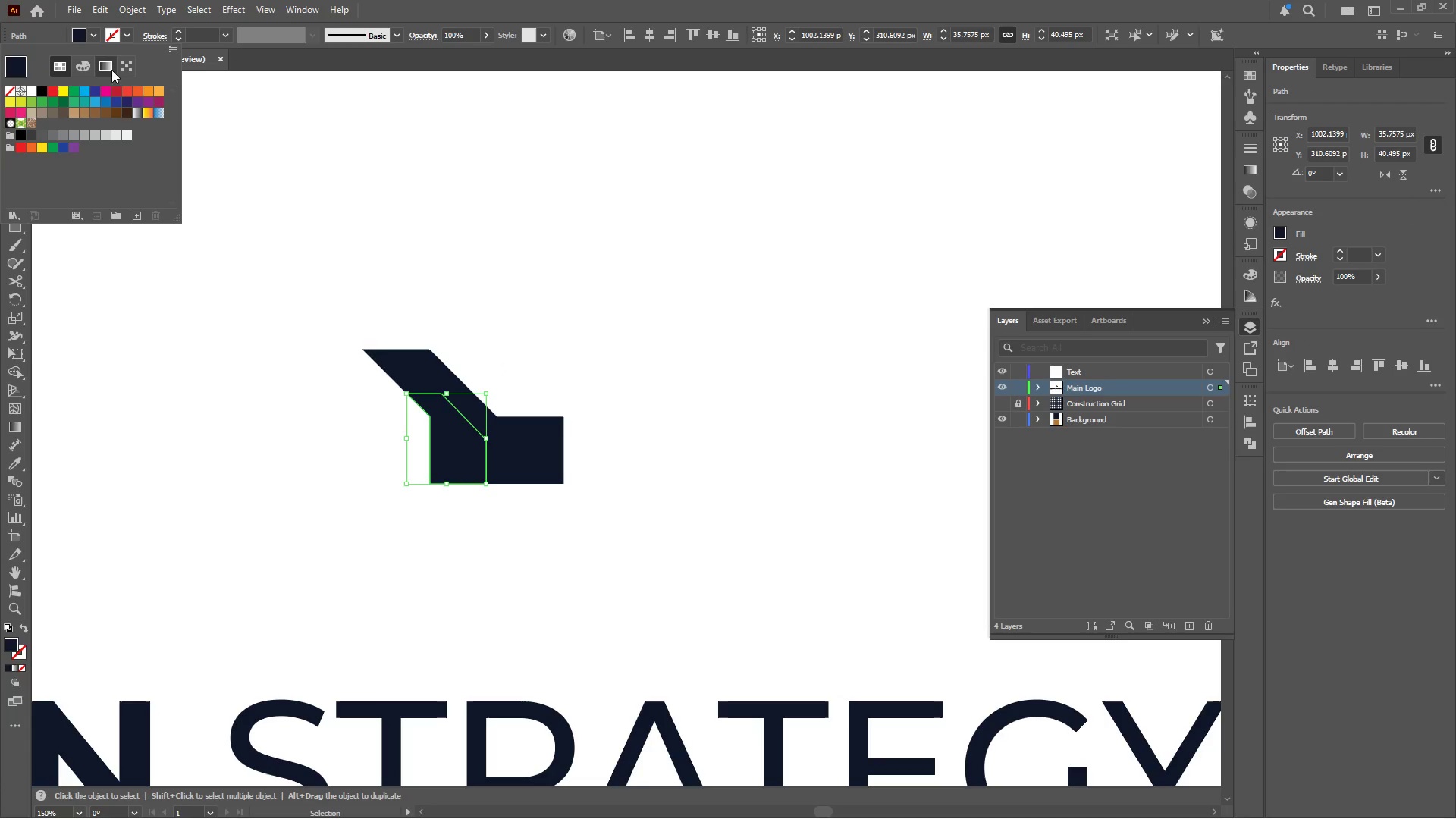 
left_click([337, 196])
 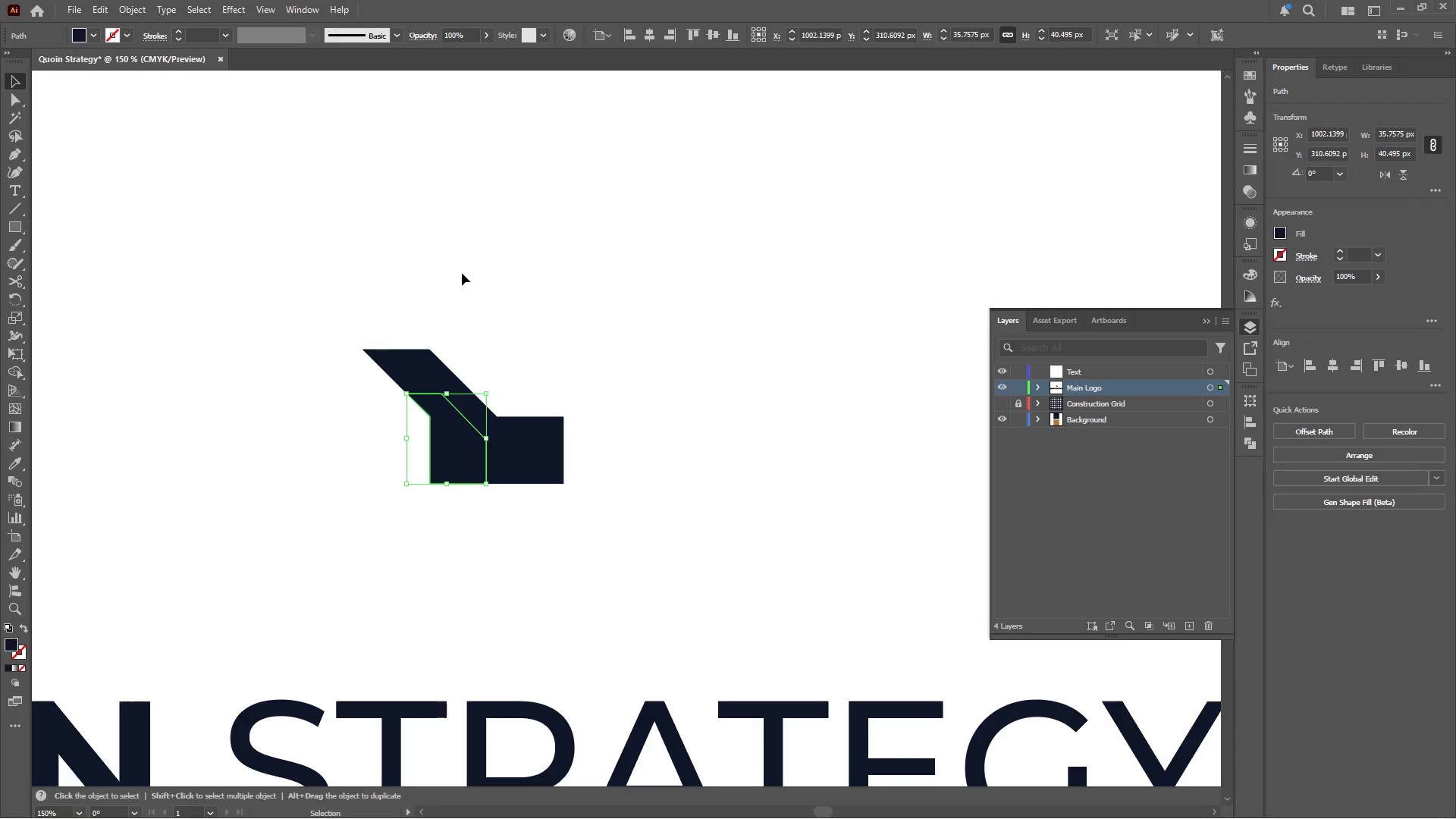 
hold_key(key=AltLeft, duration=0.48)
scroll: coordinate [533, 362], scroll_direction: down, amount: 5.0
 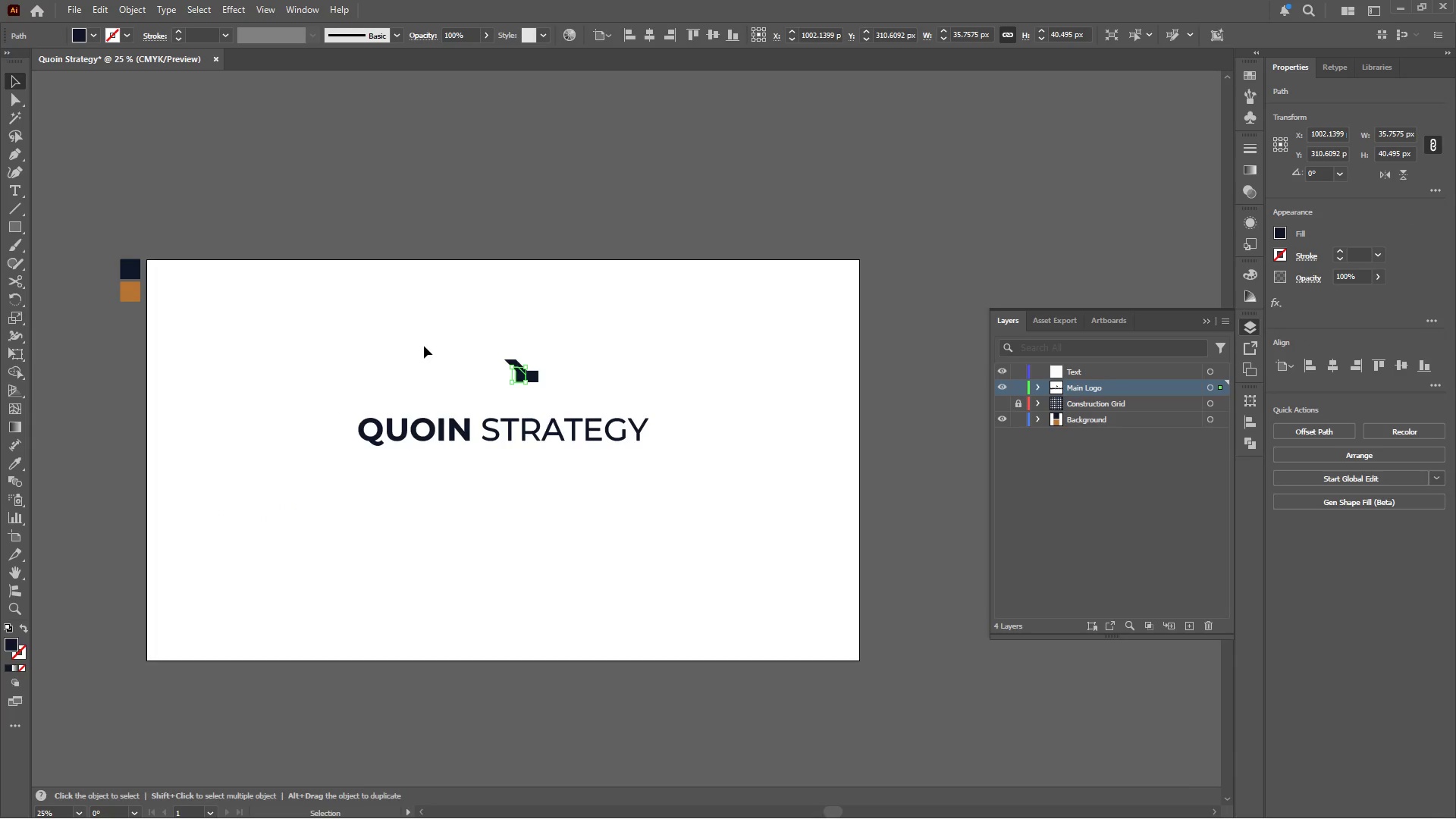 
key(I)
 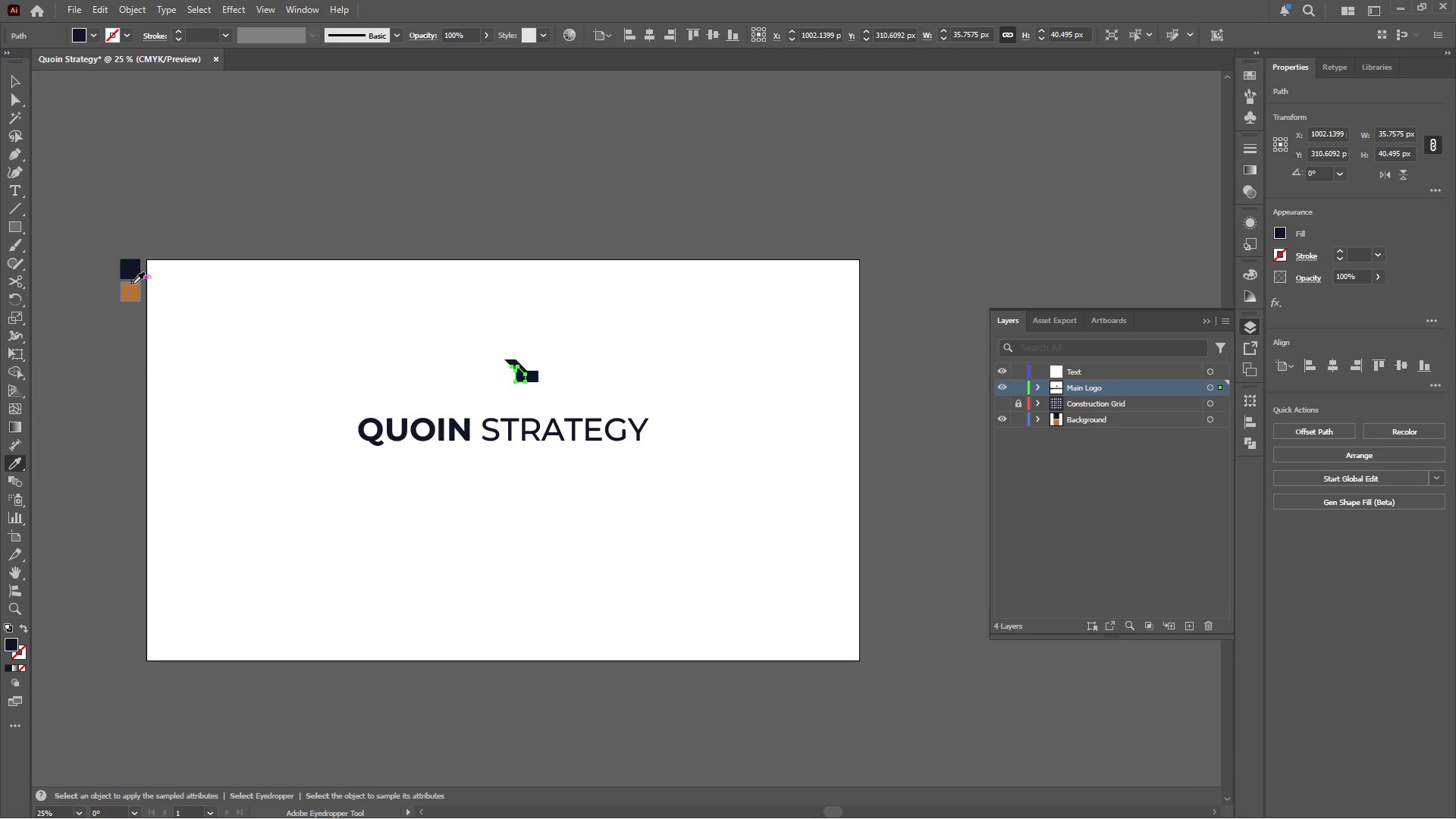 
left_click([130, 283])
 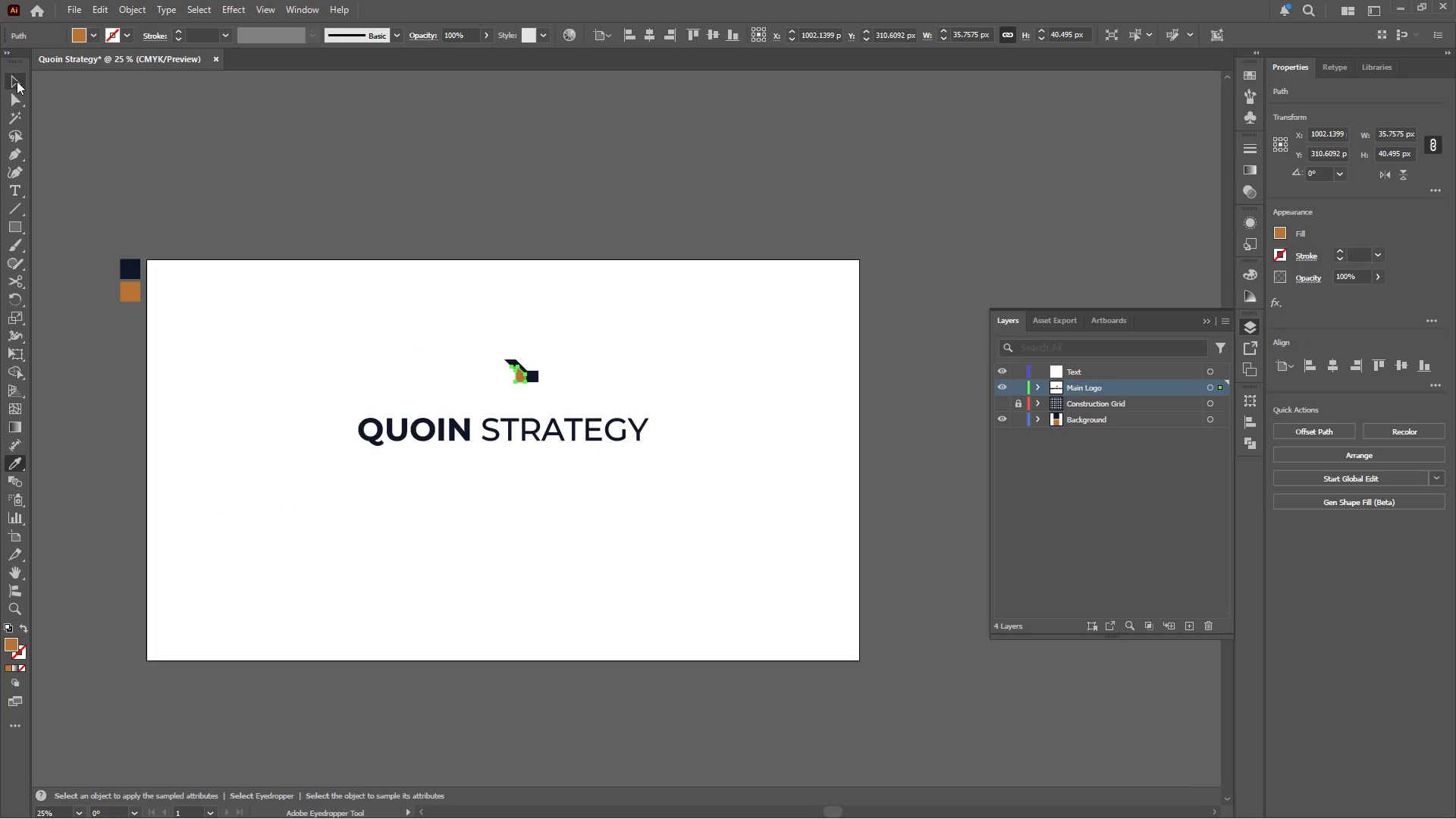 
key(Control+Z)
 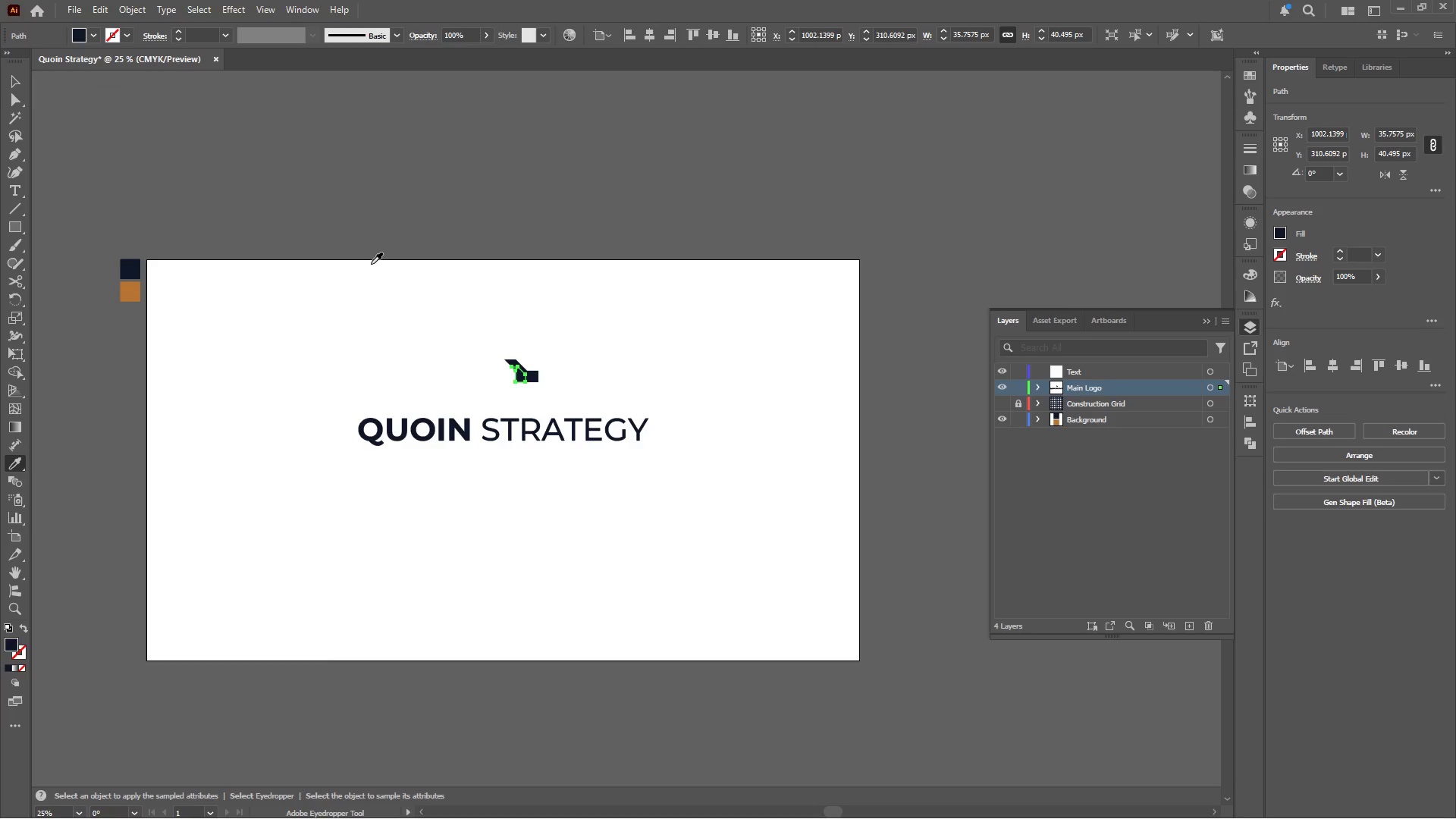 
hold_key(key=AltLeft, duration=0.41)
scroll: coordinate [502, 384], scroll_direction: up, amount: 3.0
 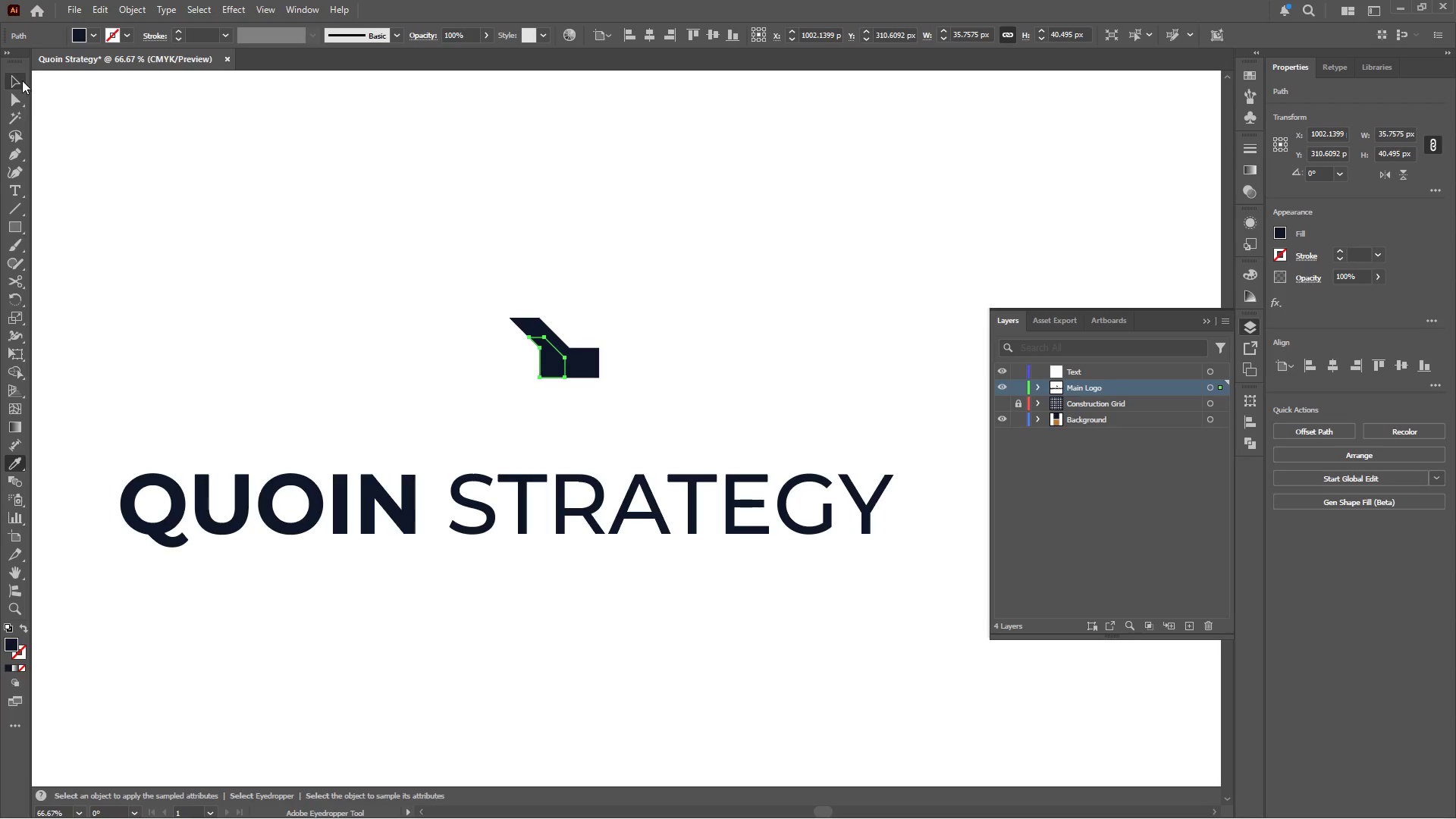 
left_click([20, 78])
 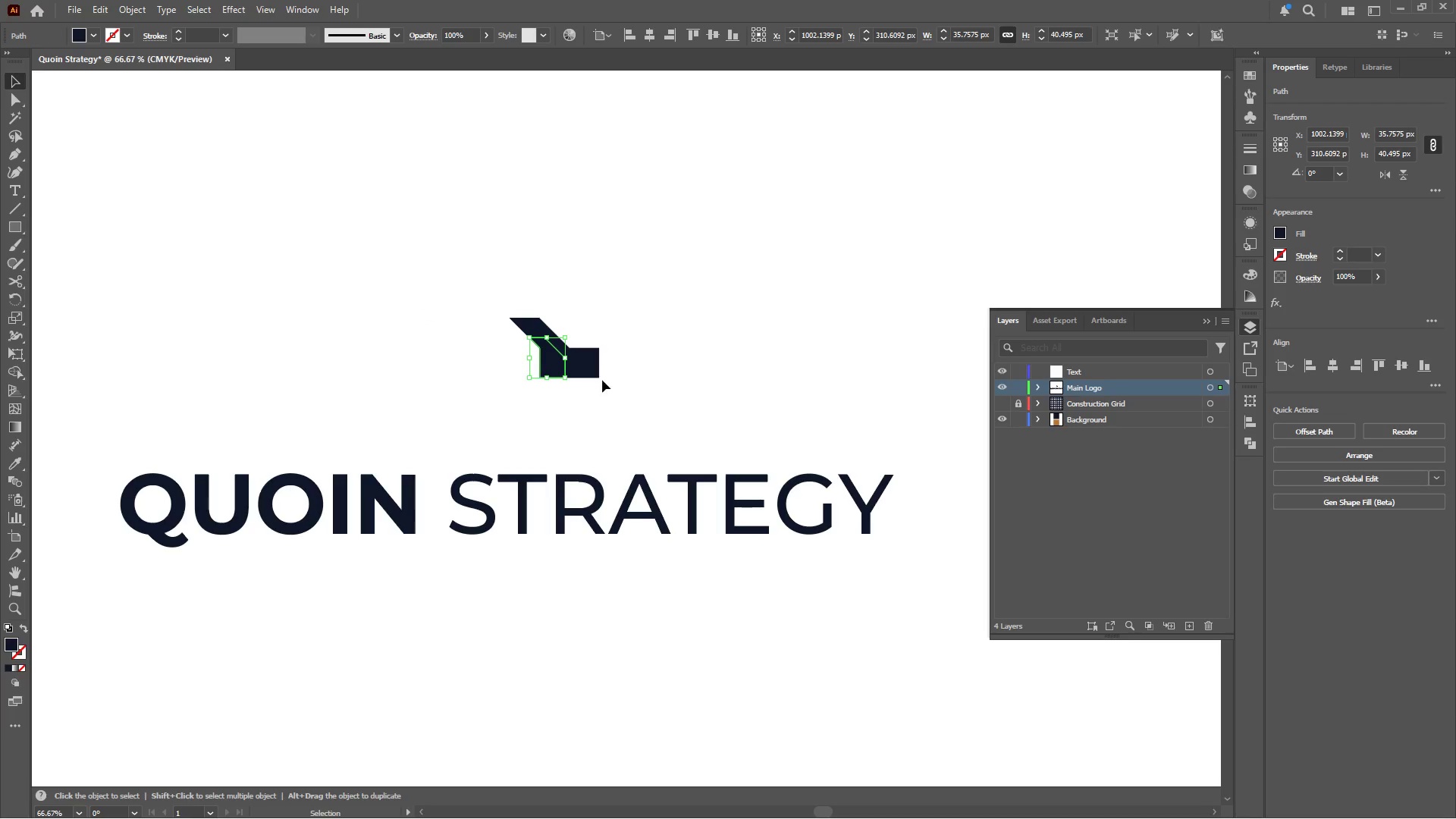 
left_click([589, 371])
 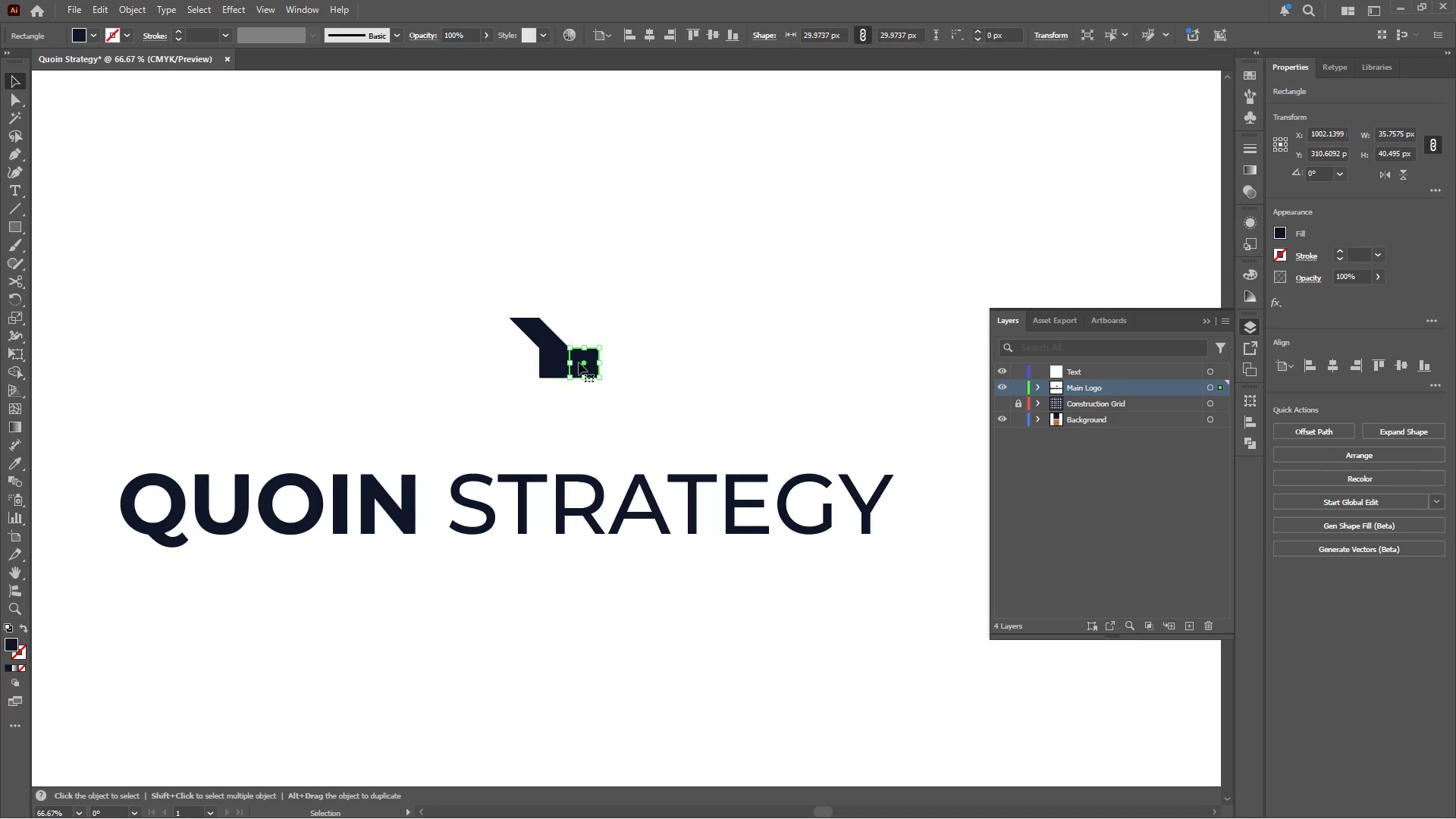 
hold_key(key=AltLeft, duration=0.34)
 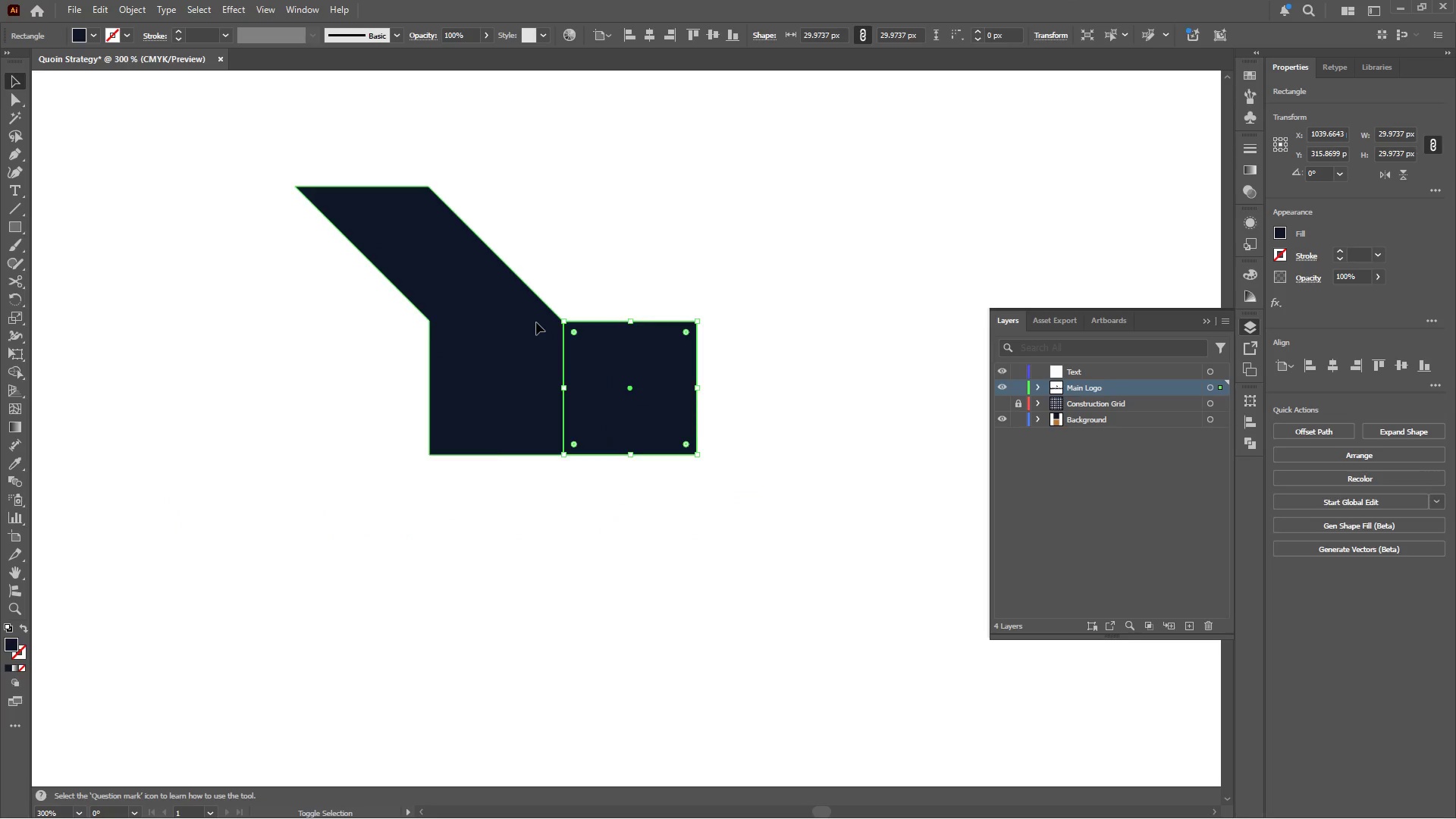 
hold_key(key=ShiftLeft, duration=0.55)
left_click([536, 322])
 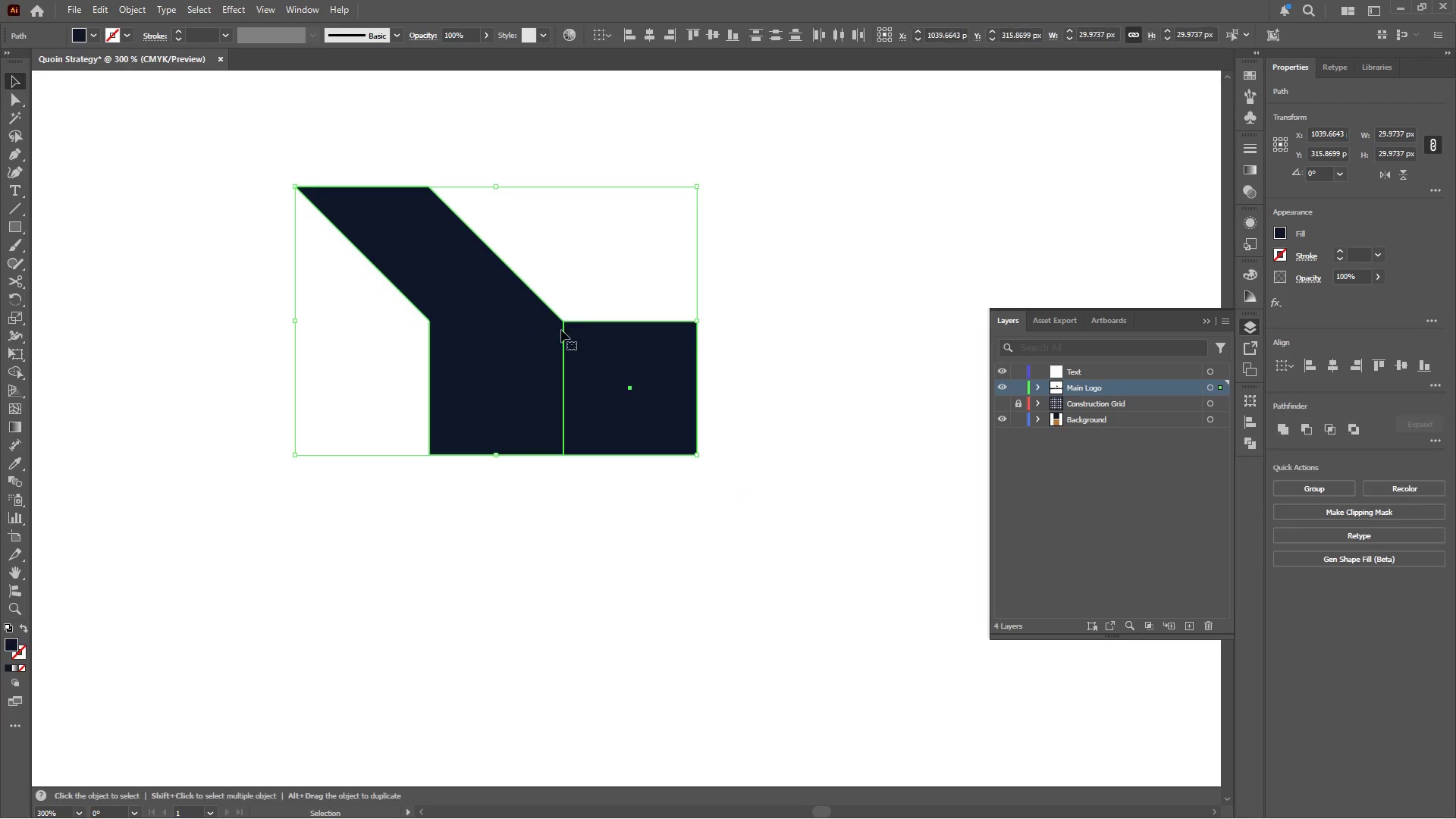 
scroll: coordinate [571, 356], scroll_direction: up, amount: 4.0
 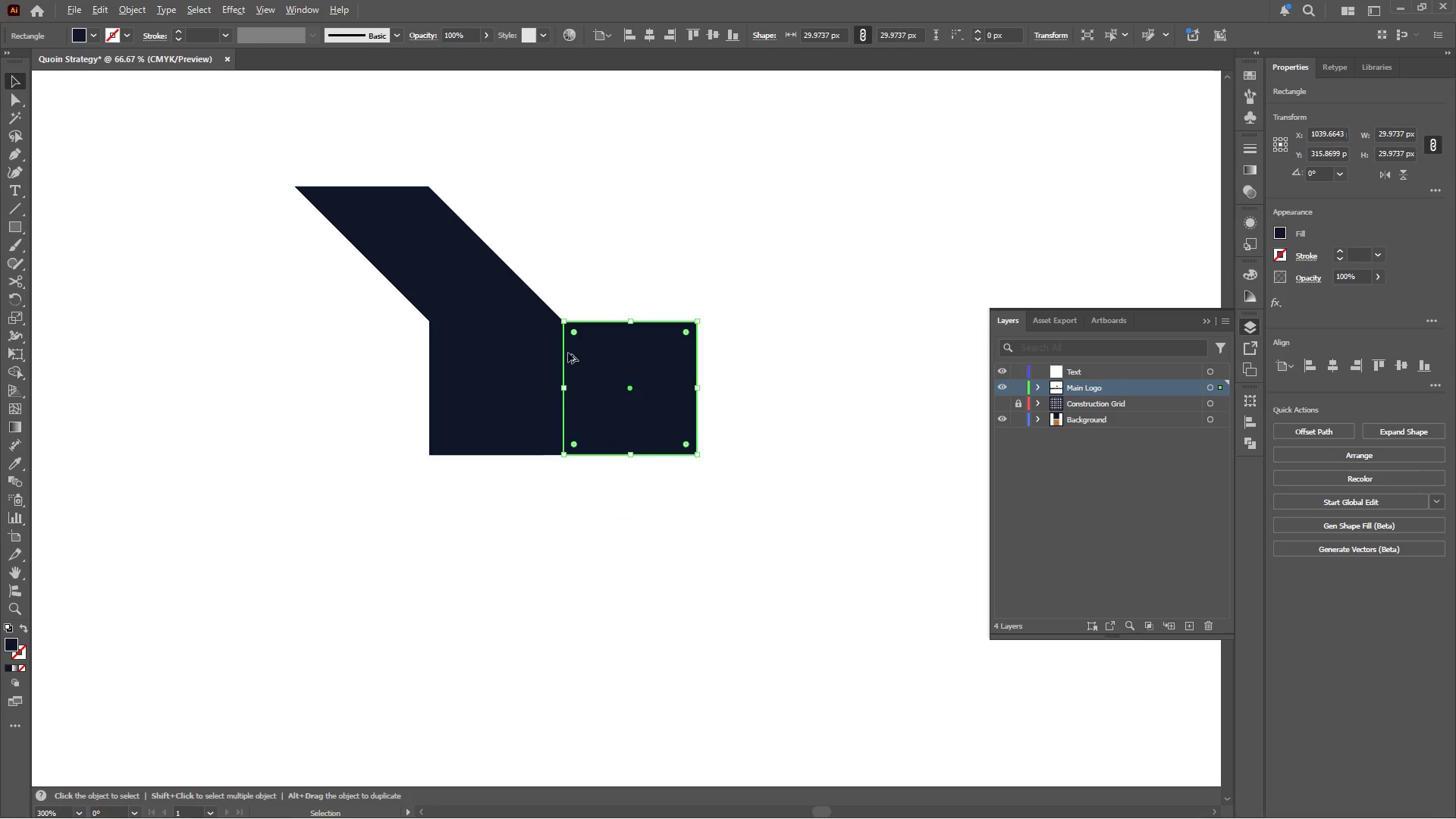 
hold_key(key=AltLeft, duration=0.89)
scroll: coordinate [566, 333], scroll_direction: down, amount: 5.0
 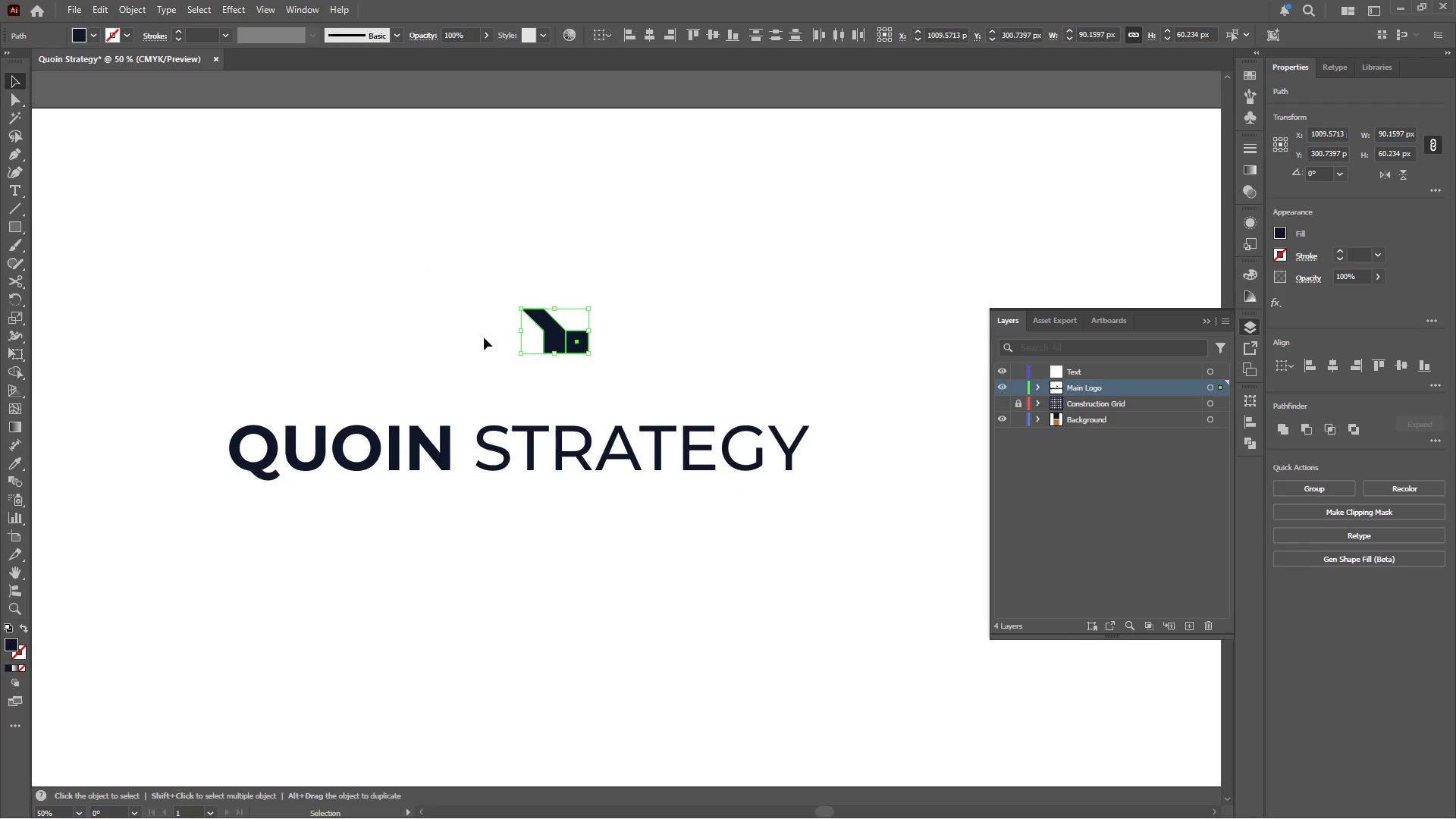 
key(I)
 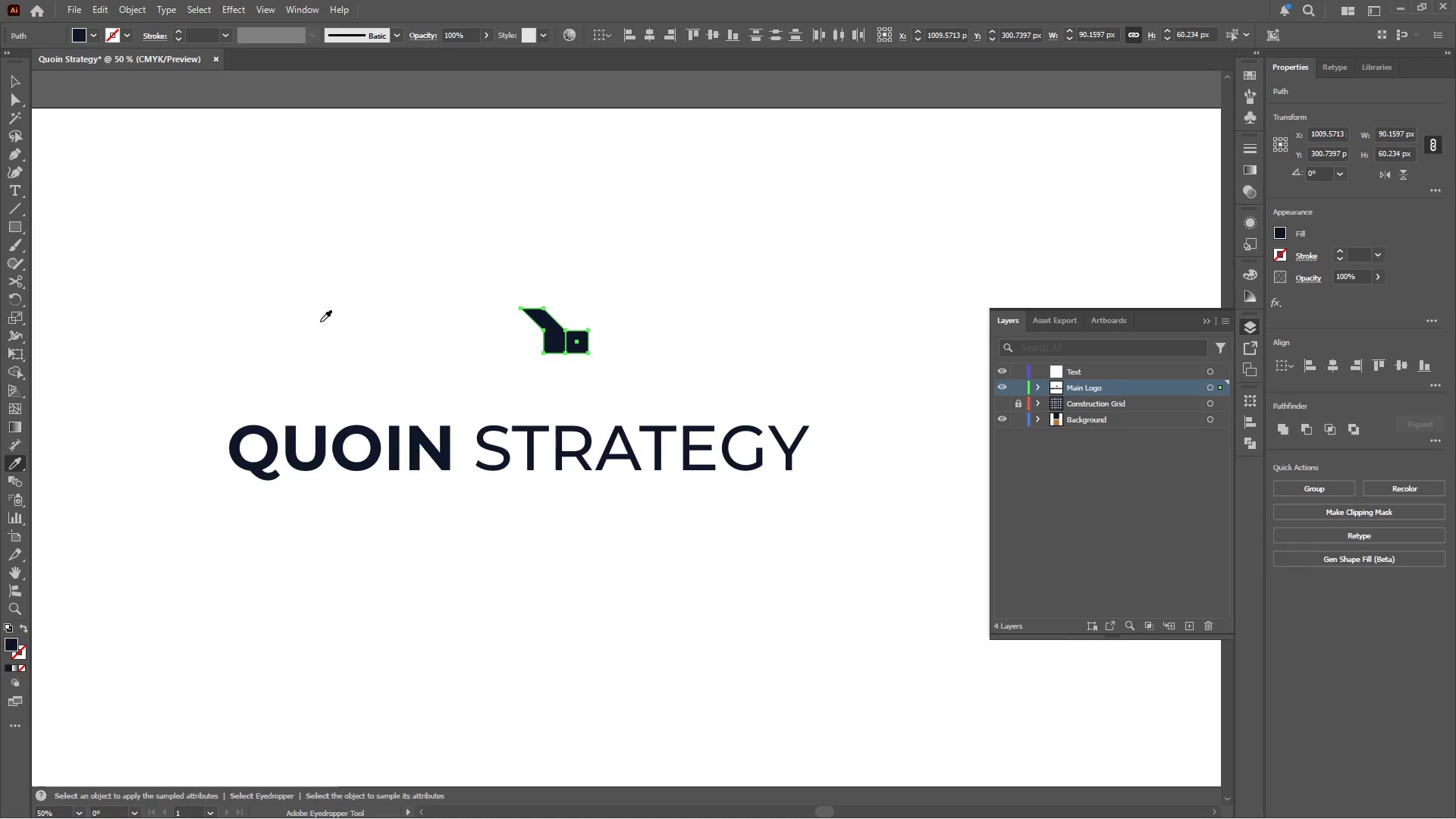 
hold_key(key=AltLeft, duration=0.42)
scroll: coordinate [366, 325], scroll_direction: down, amount: 2.0
 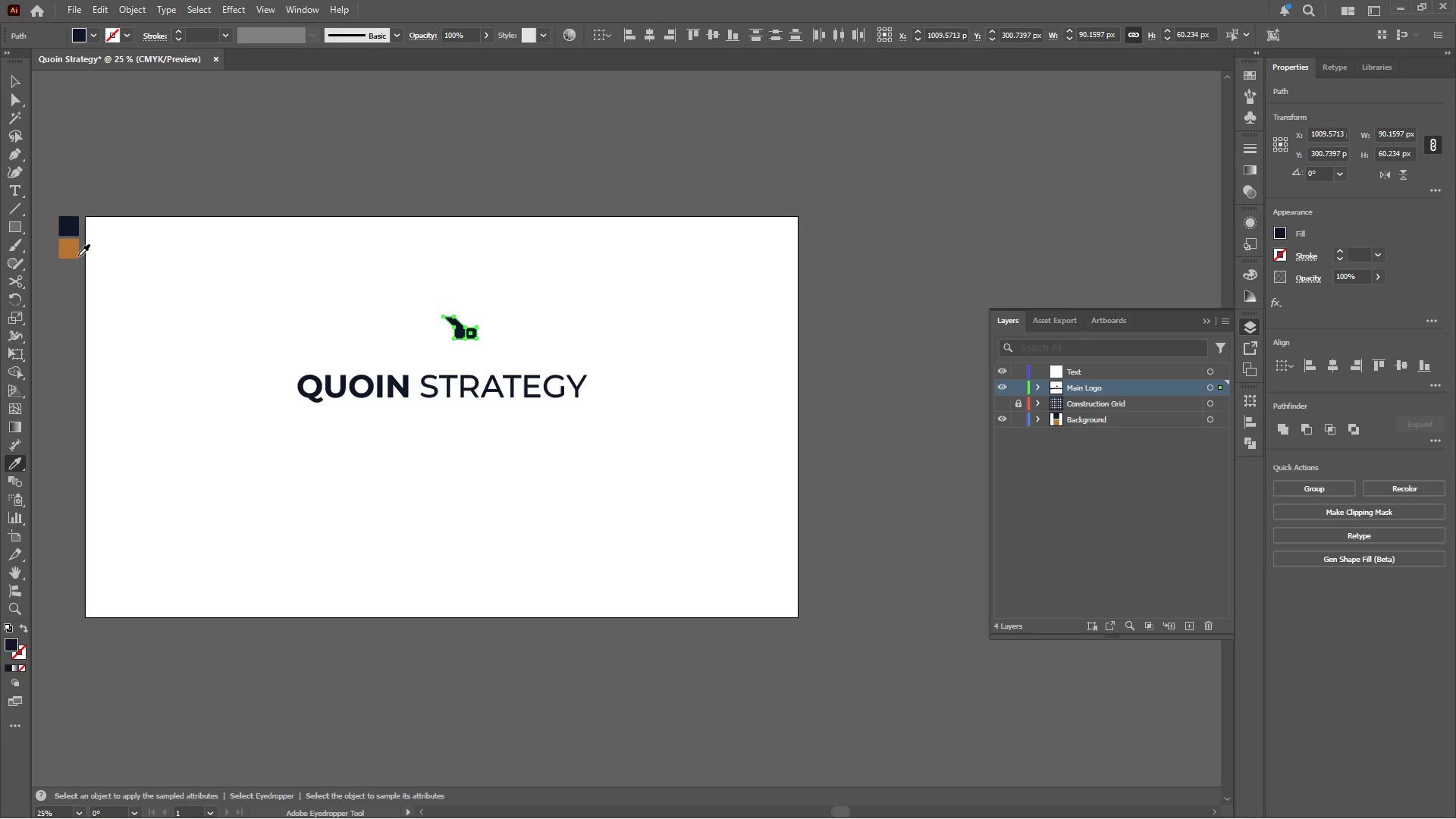 
left_click([74, 249])
 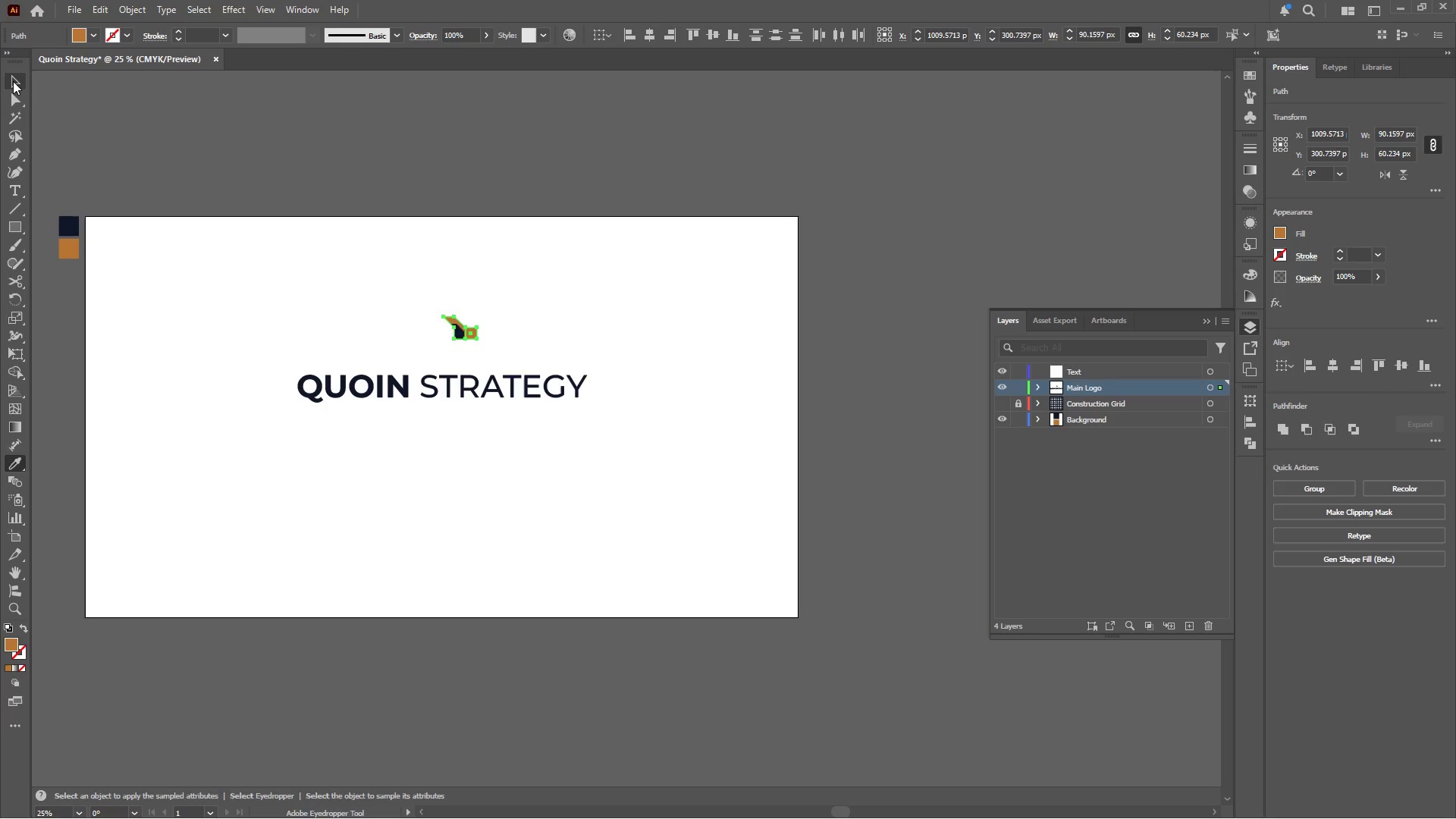 
double_click([409, 177])
 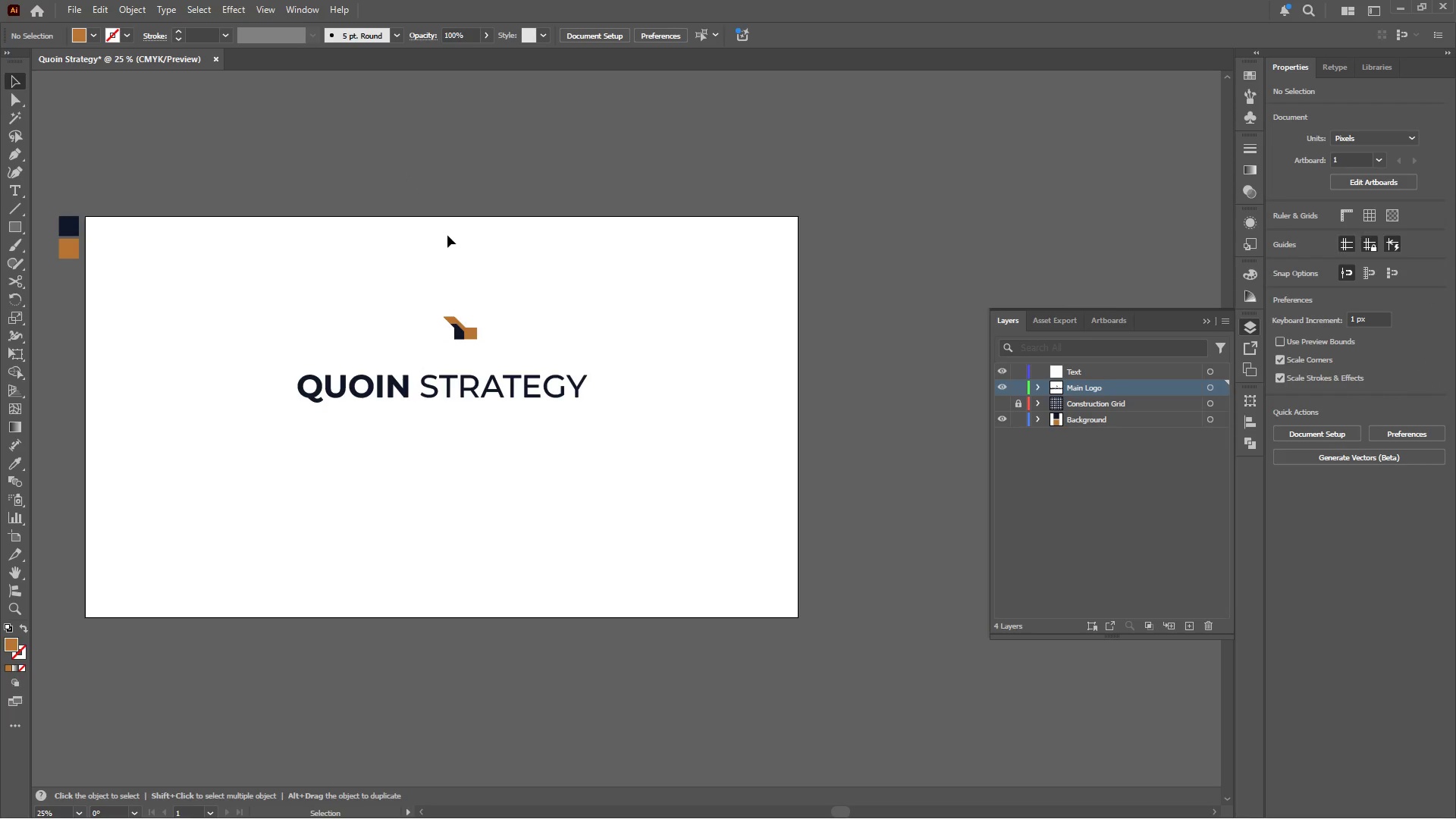 
hold_key(key=AltLeft, duration=0.72)
scroll: coordinate [466, 331], scroll_direction: up, amount: 5.0
 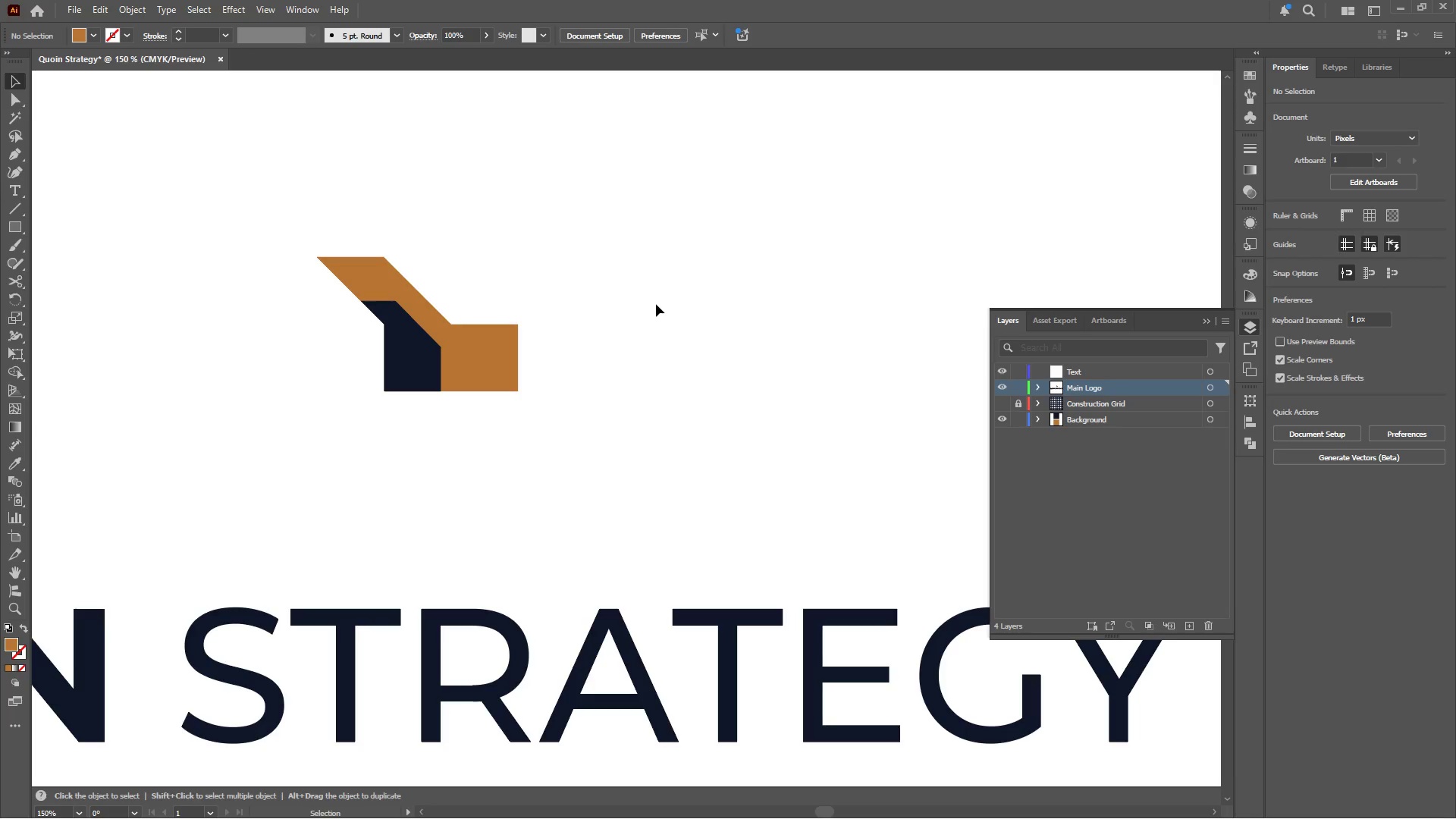 
wait(15.97)
 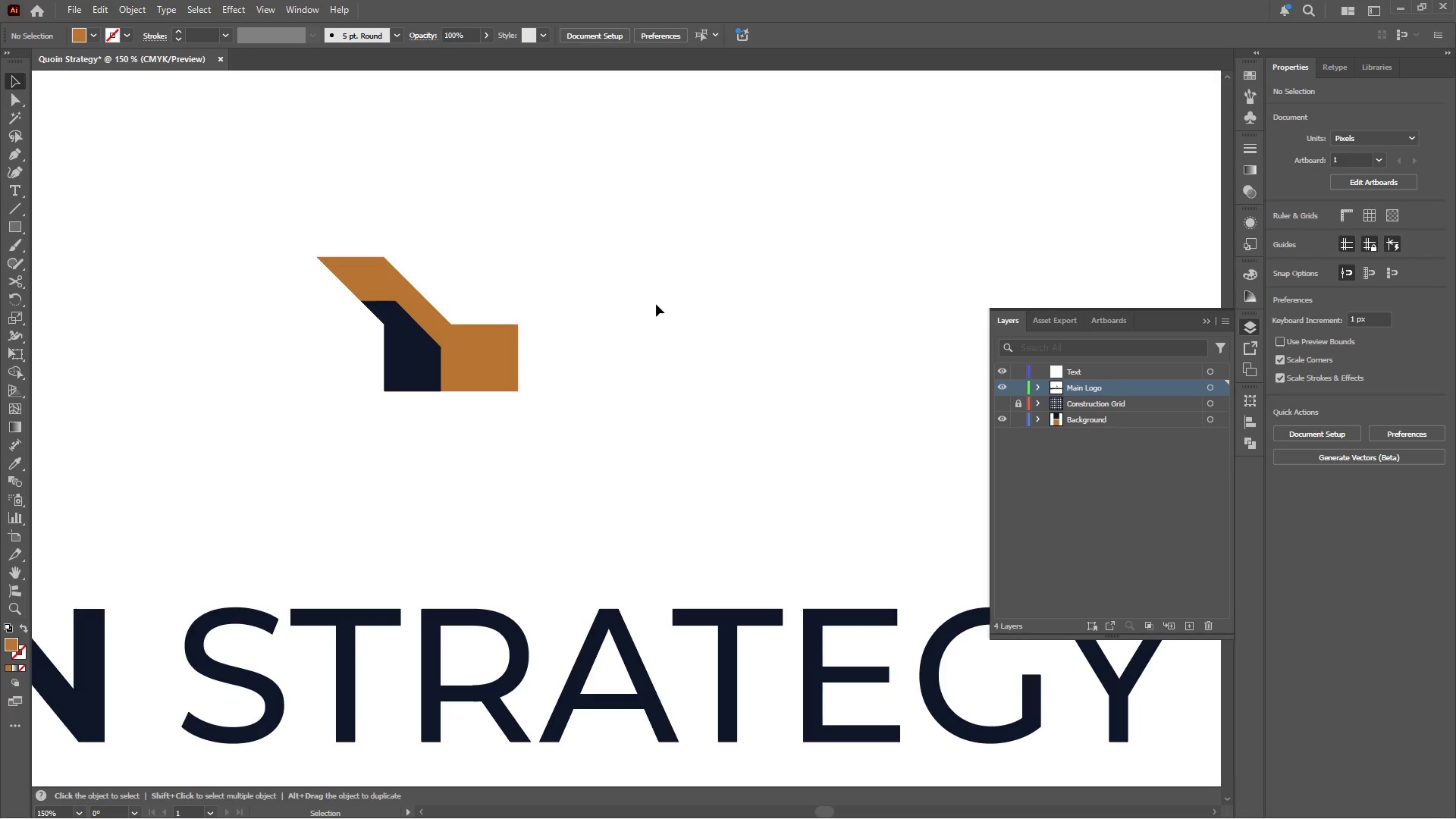 
mouse_move([437, 389])
 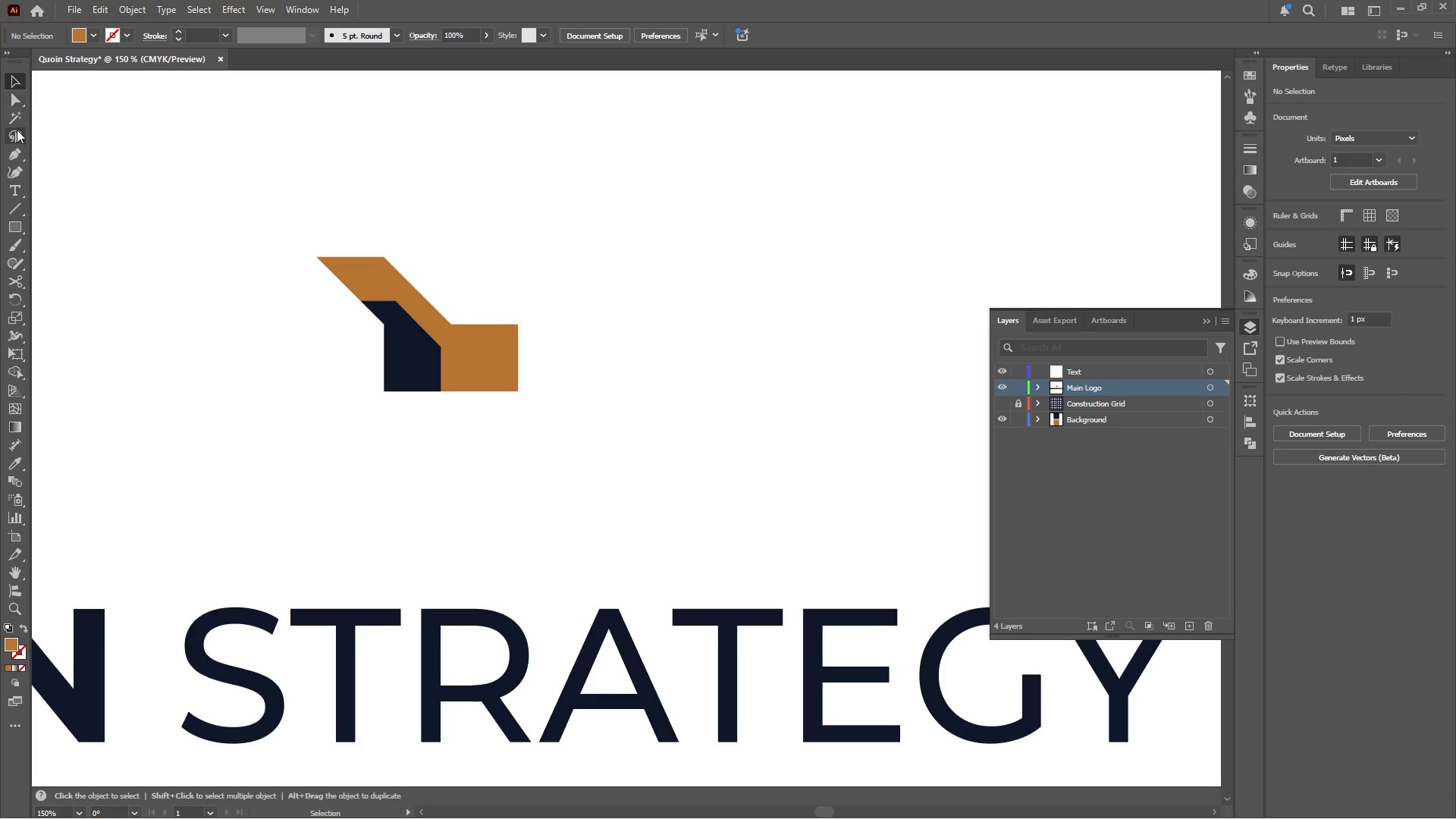 
left_click([17, 153])
 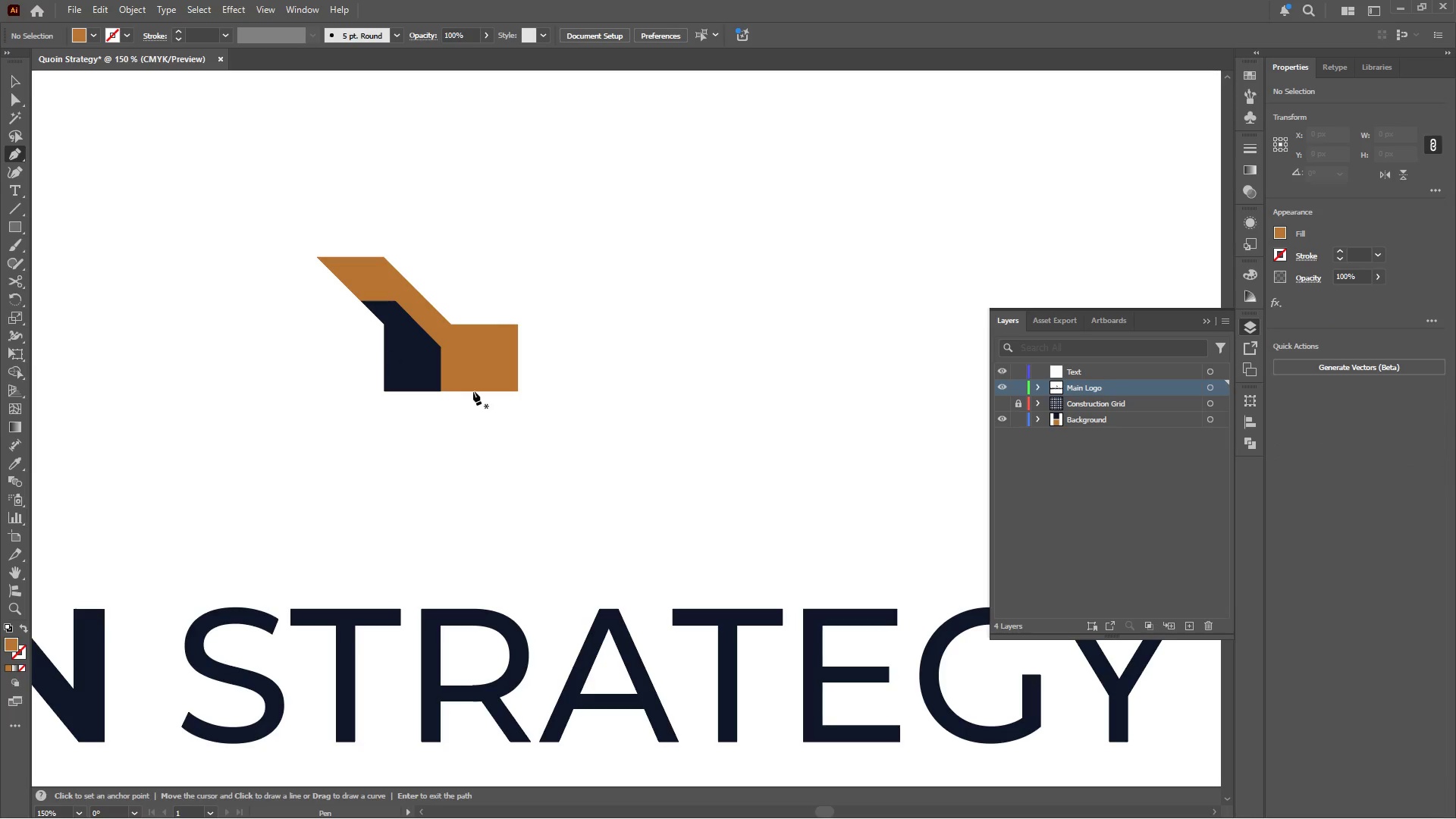 
hold_key(key=AltLeft, duration=0.58)
 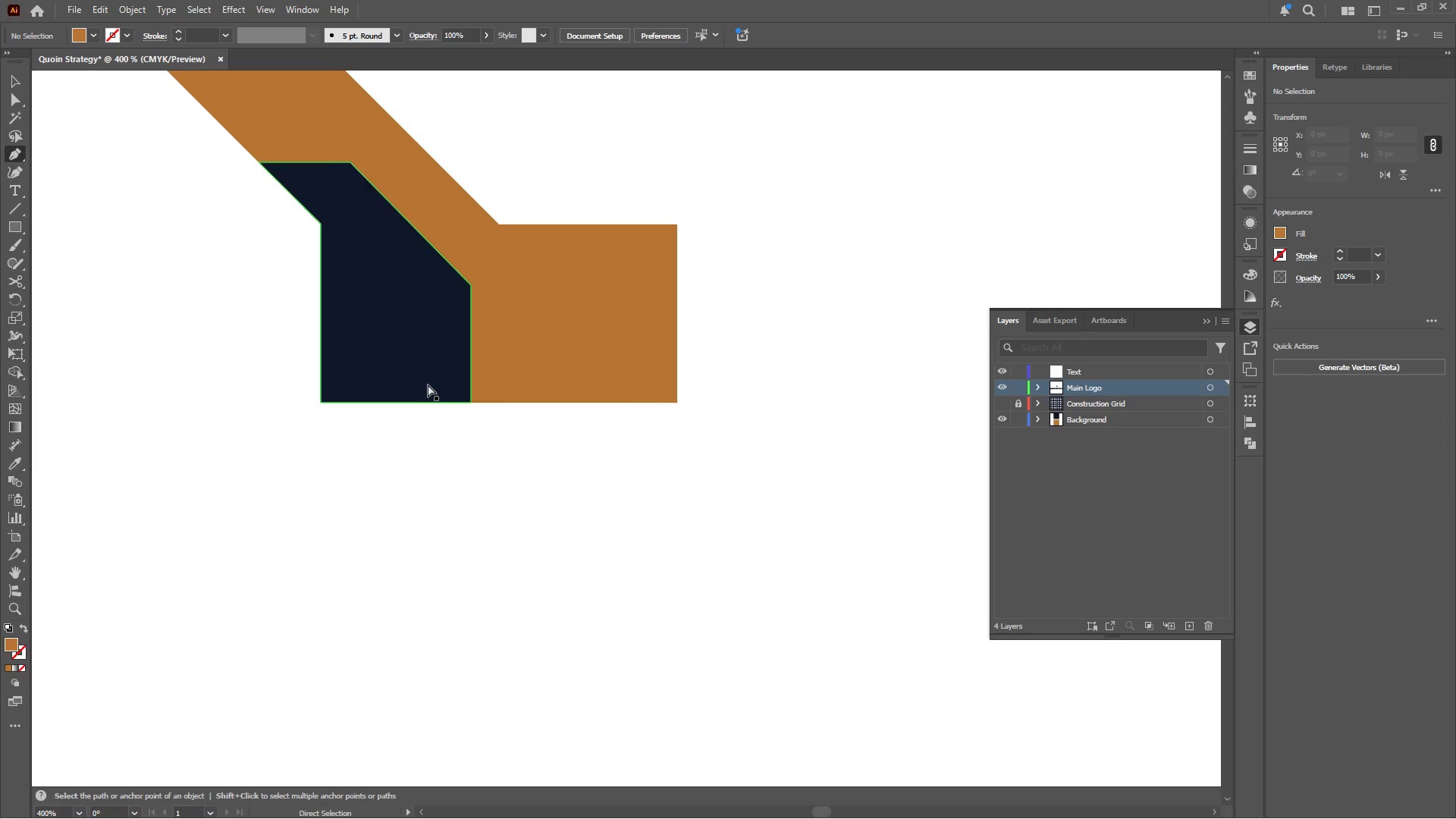 
hold_key(key=ControlLeft, duration=0.52)
 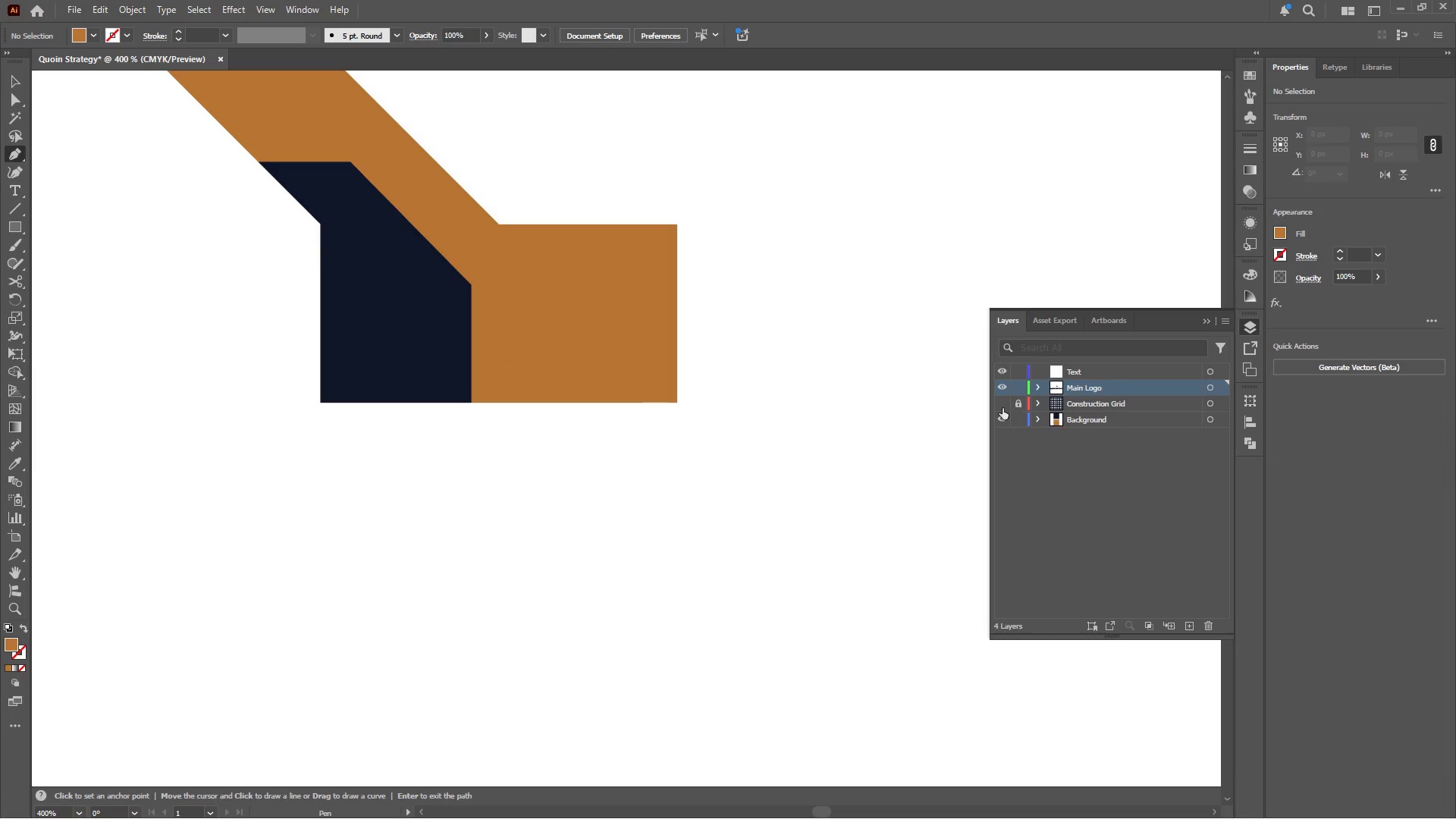 
scroll: coordinate [422, 384], scroll_direction: up, amount: 3.0
 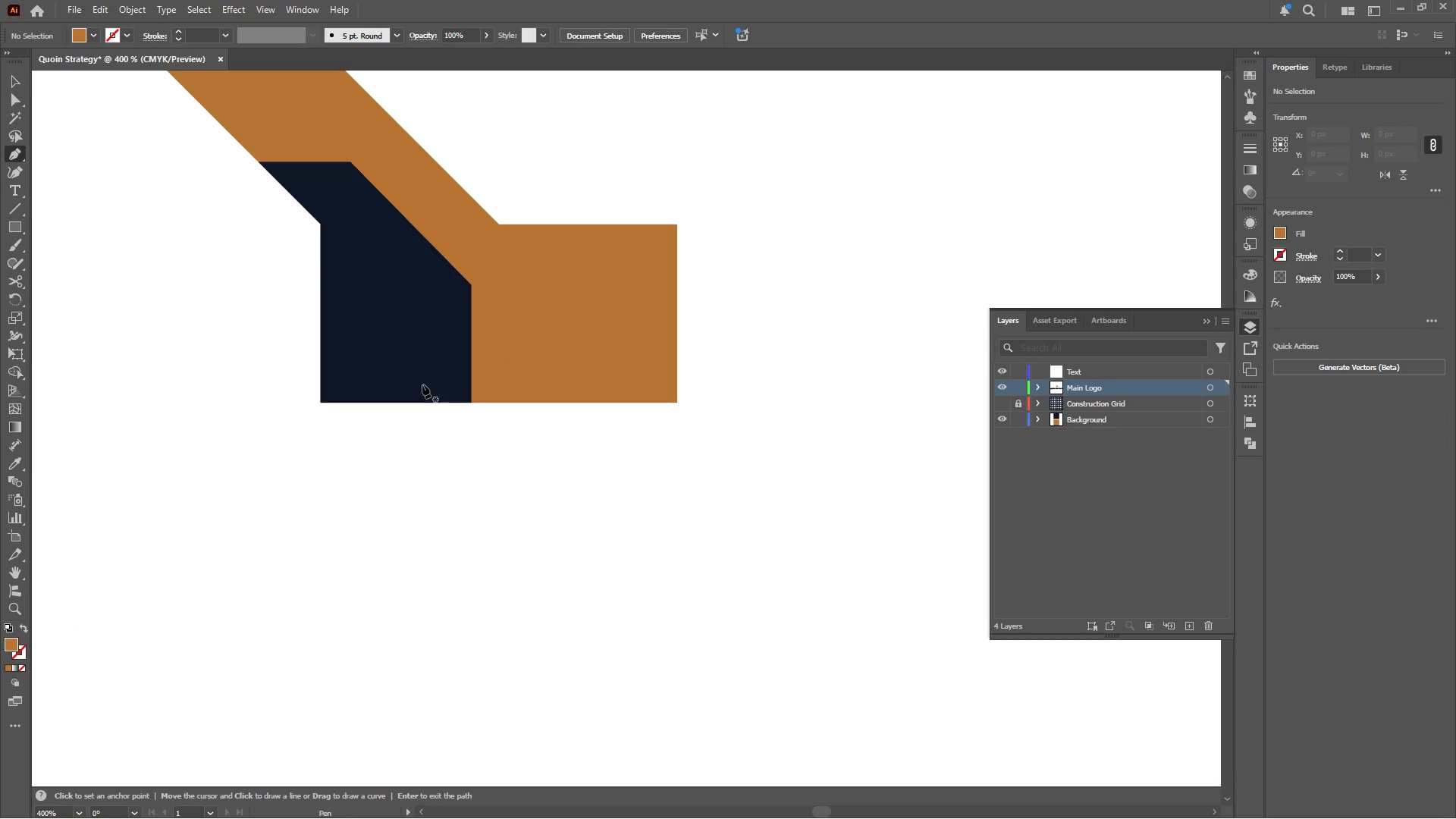 
left_click([1001, 403])
 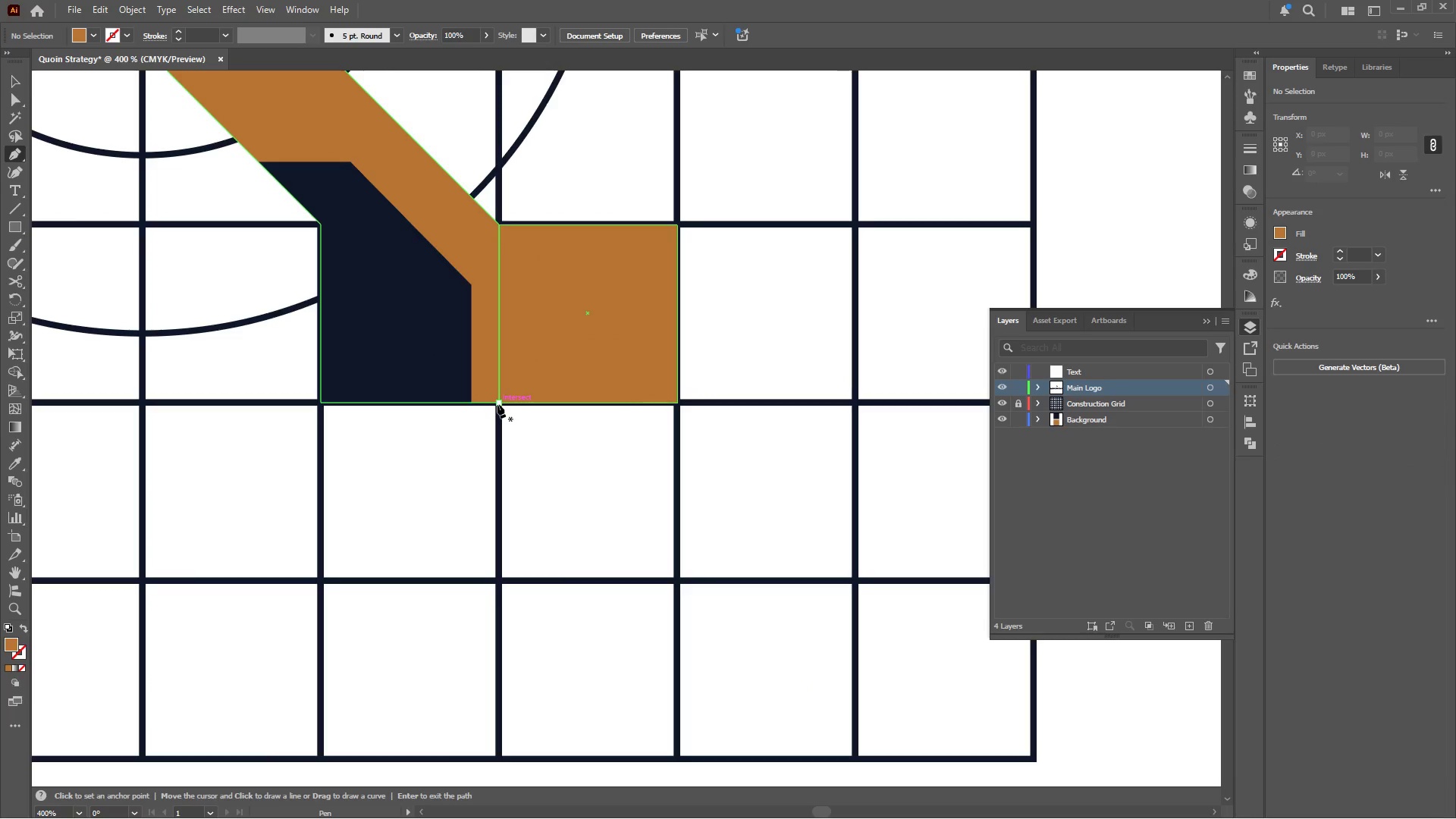 
wait(14.19)
 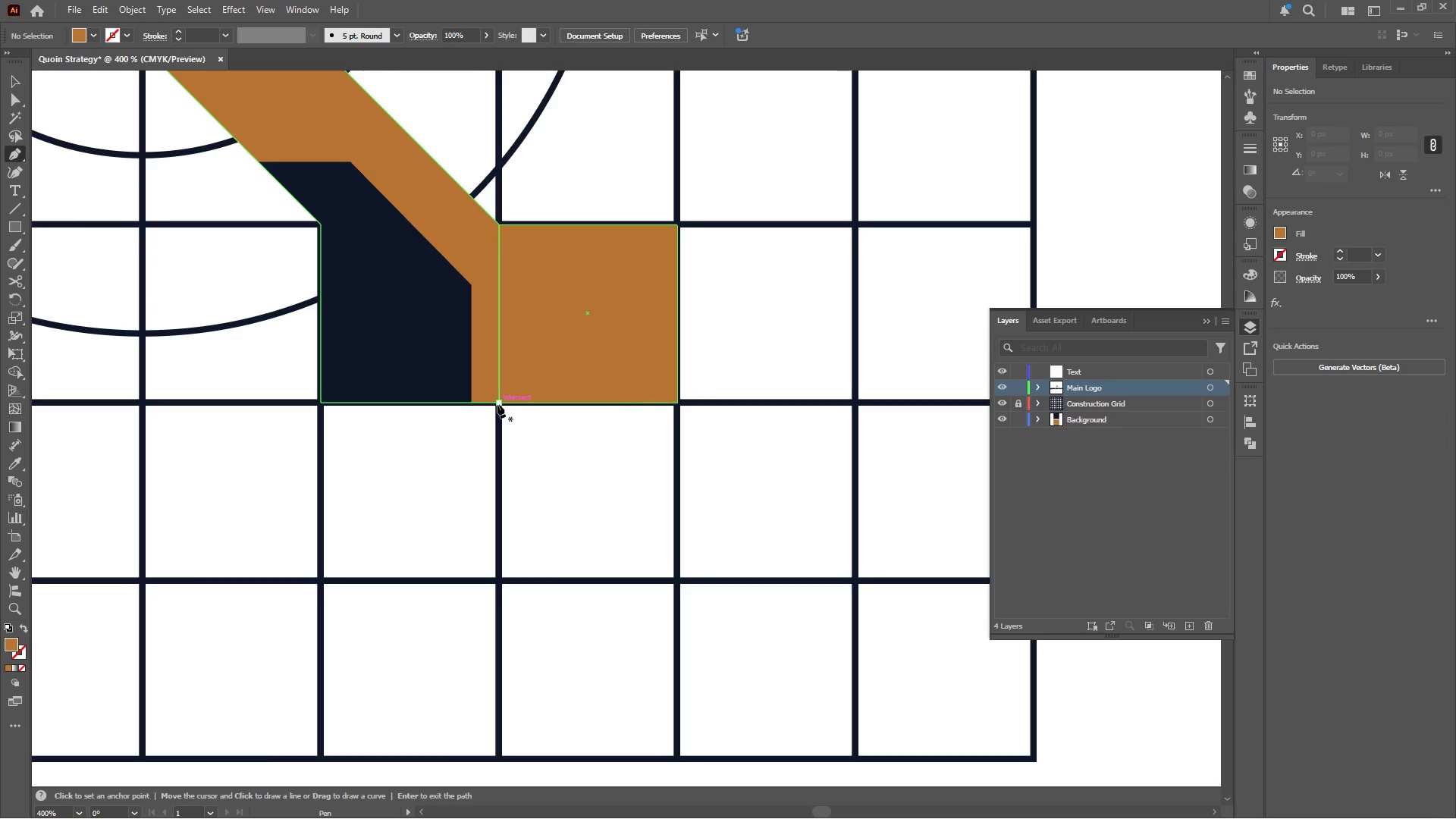 
left_click([497, 404])
 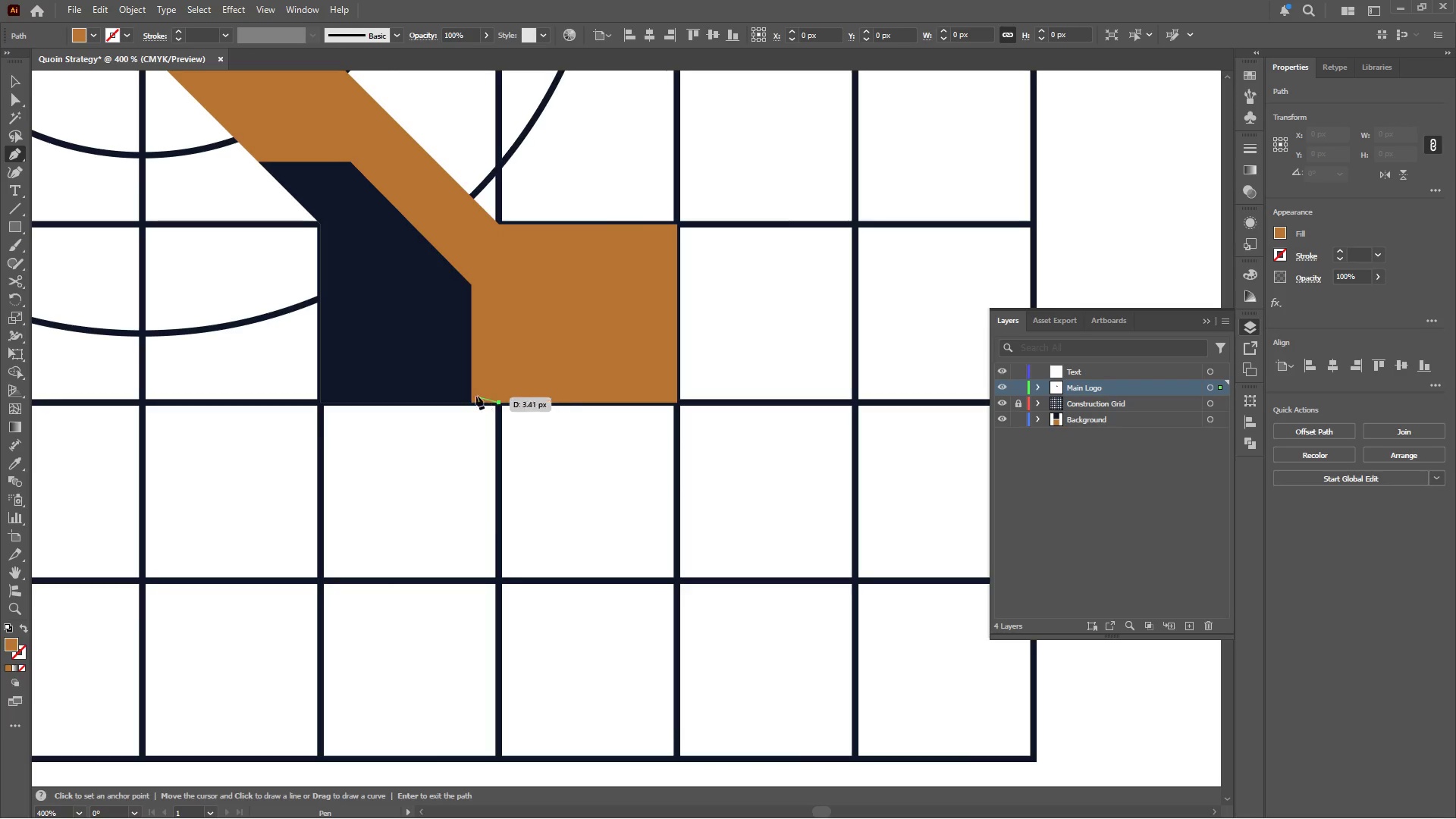 
hold_key(key=ShiftLeft, duration=3.92)
 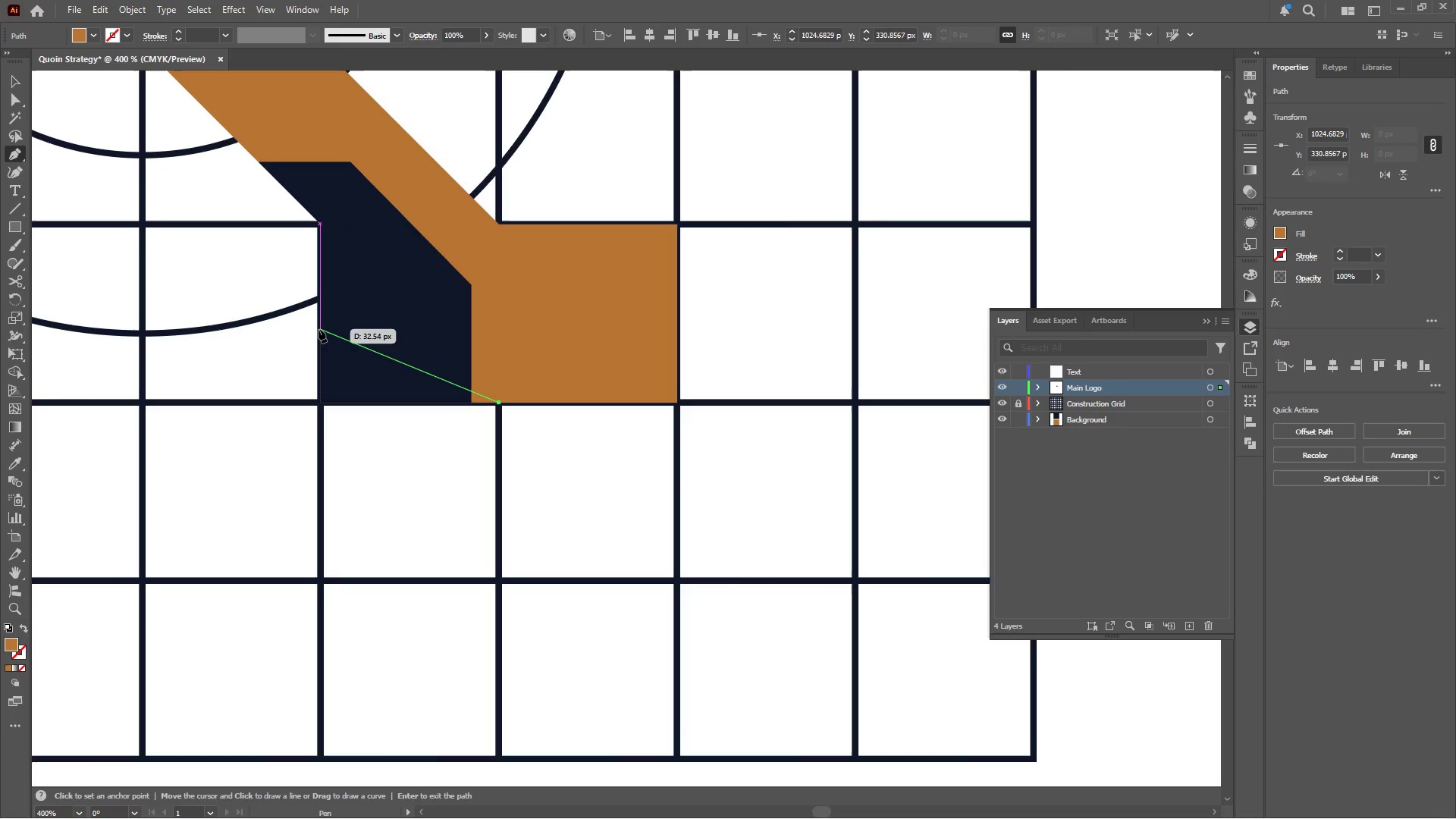 
hold_key(key=ShiftLeft, duration=0.75)
 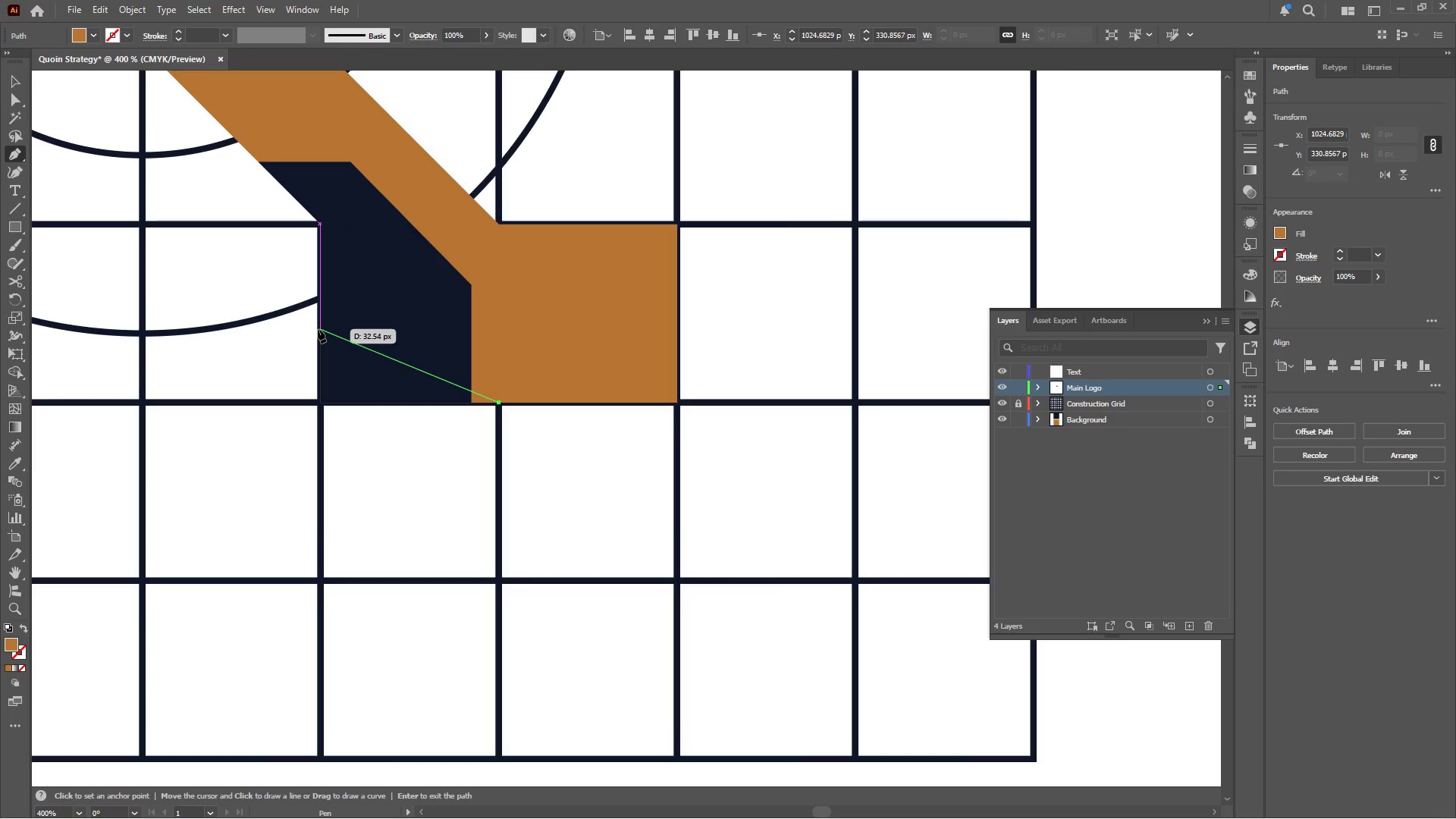 
wait(8.83)
 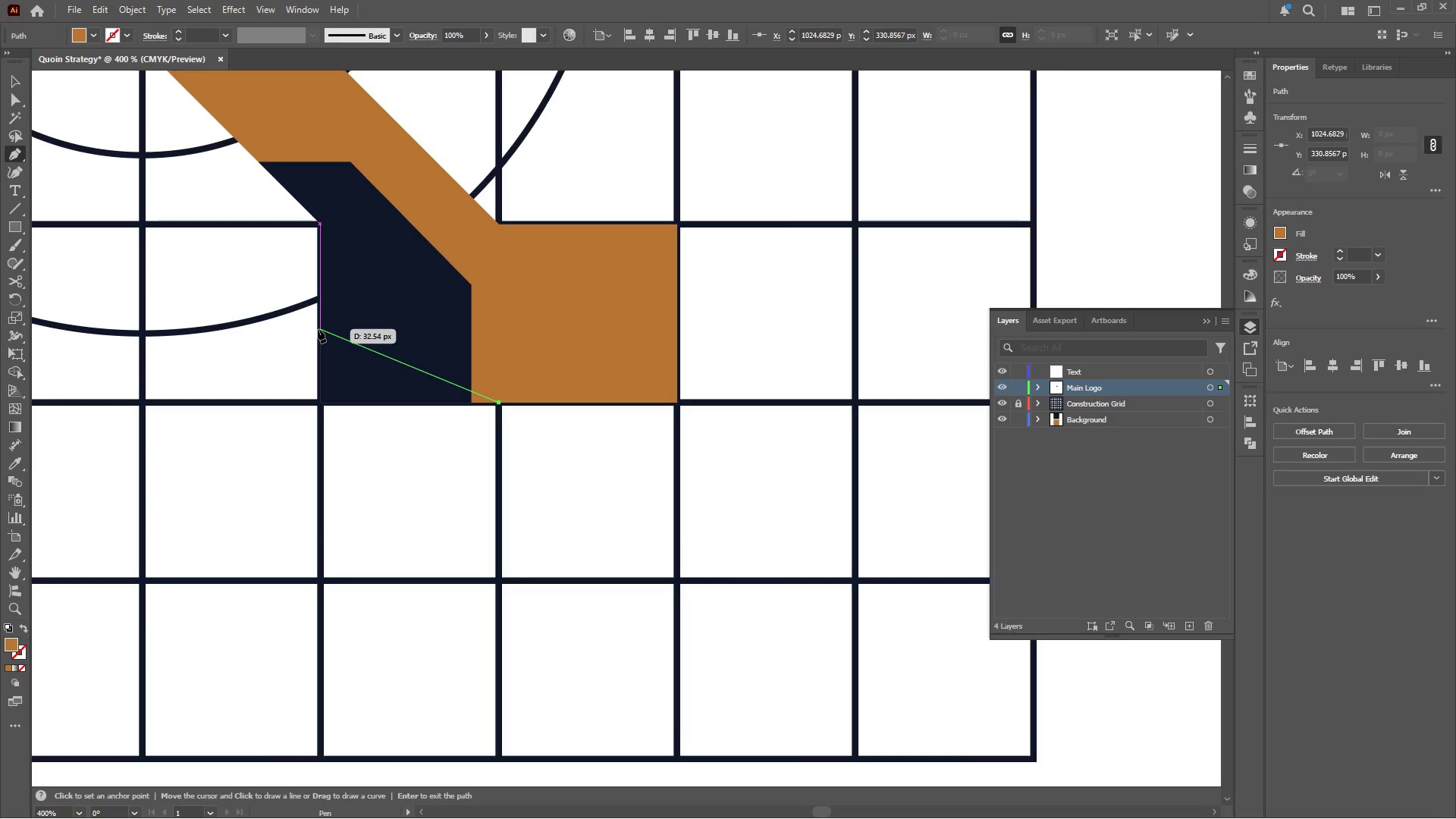 
key(Escape)
 